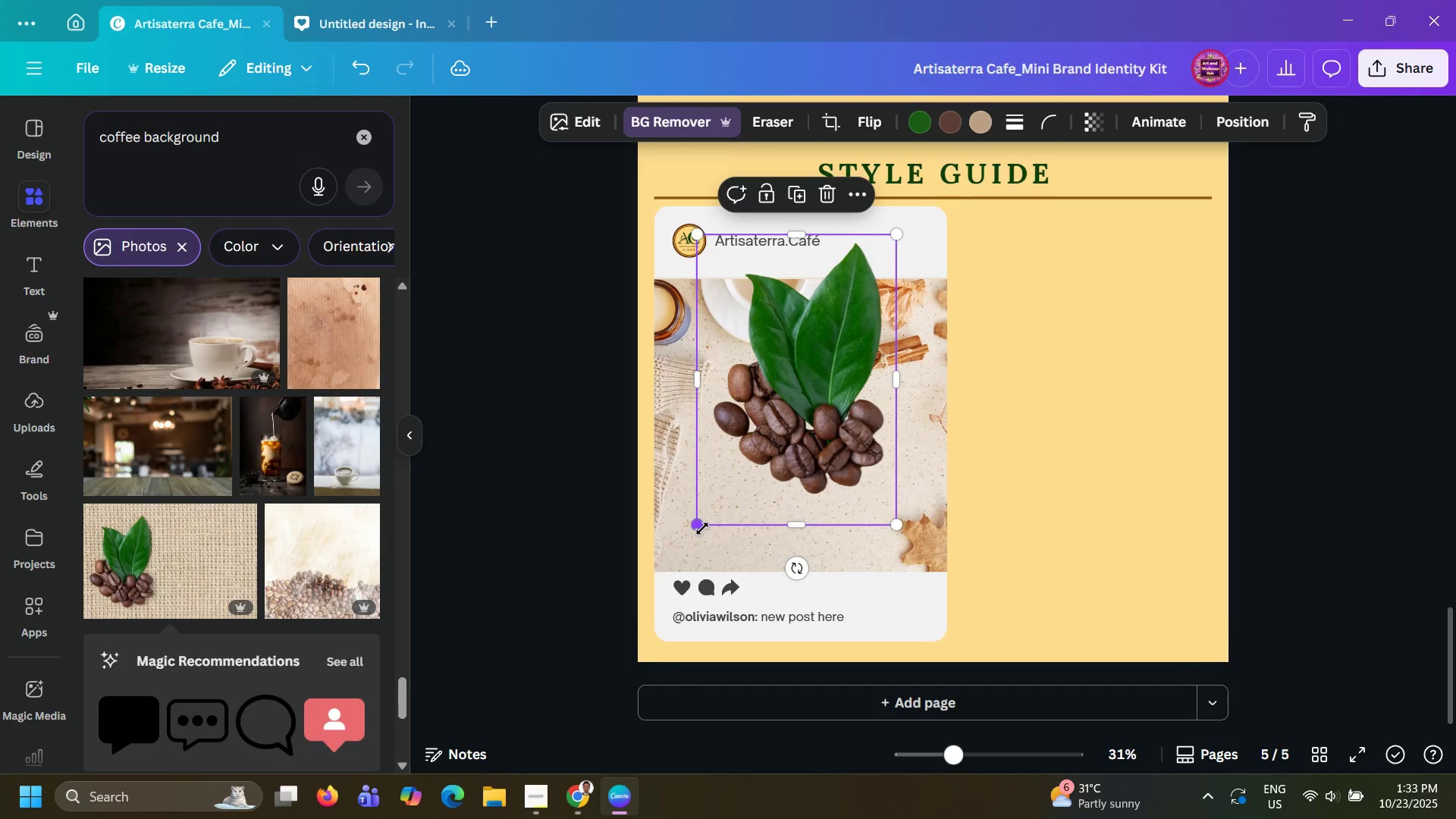 
left_click_drag(start_coordinate=[702, 529], to_coordinate=[714, 524])
 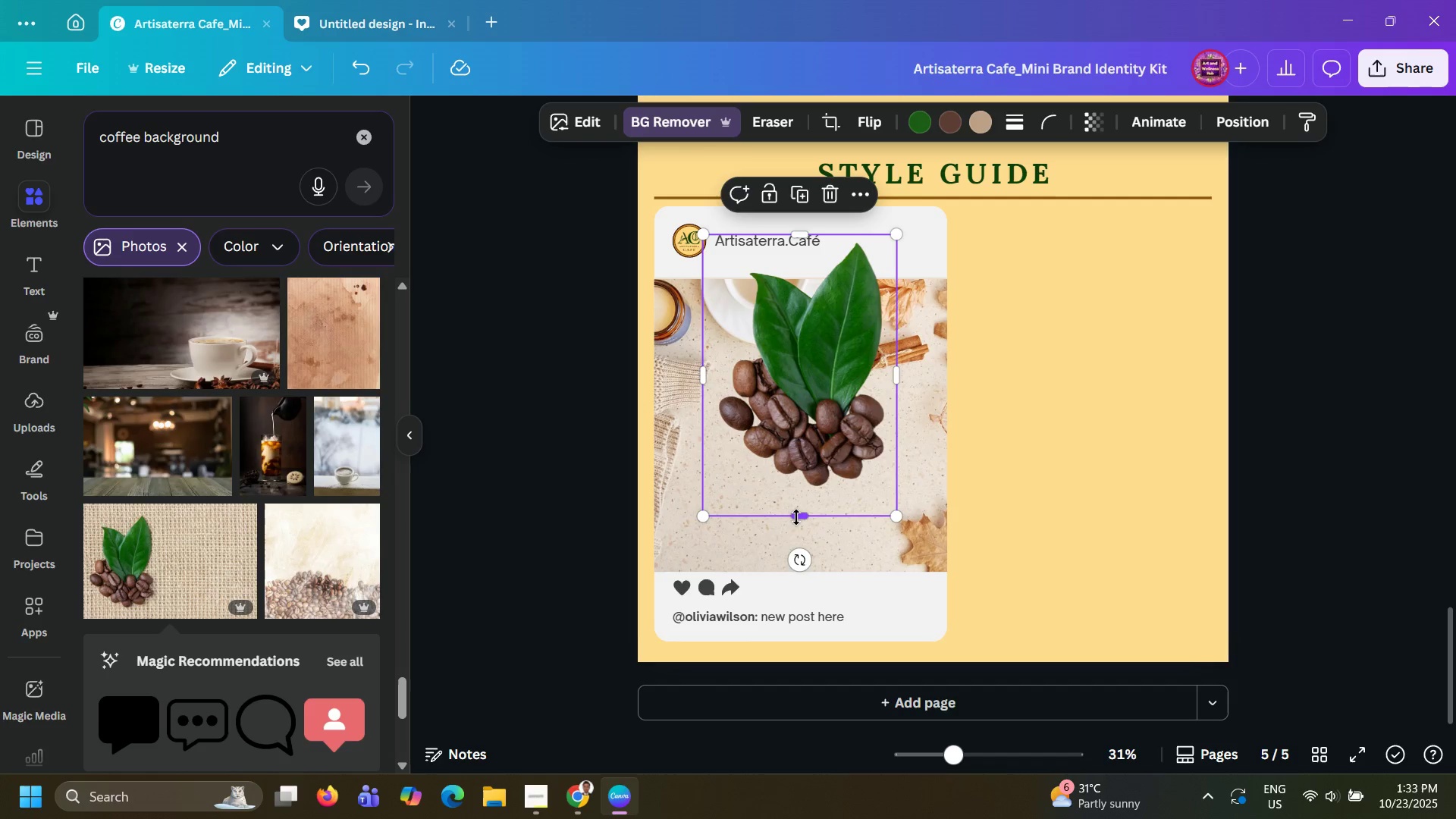 
left_click_drag(start_coordinate=[796, 517], to_coordinate=[806, 492])
 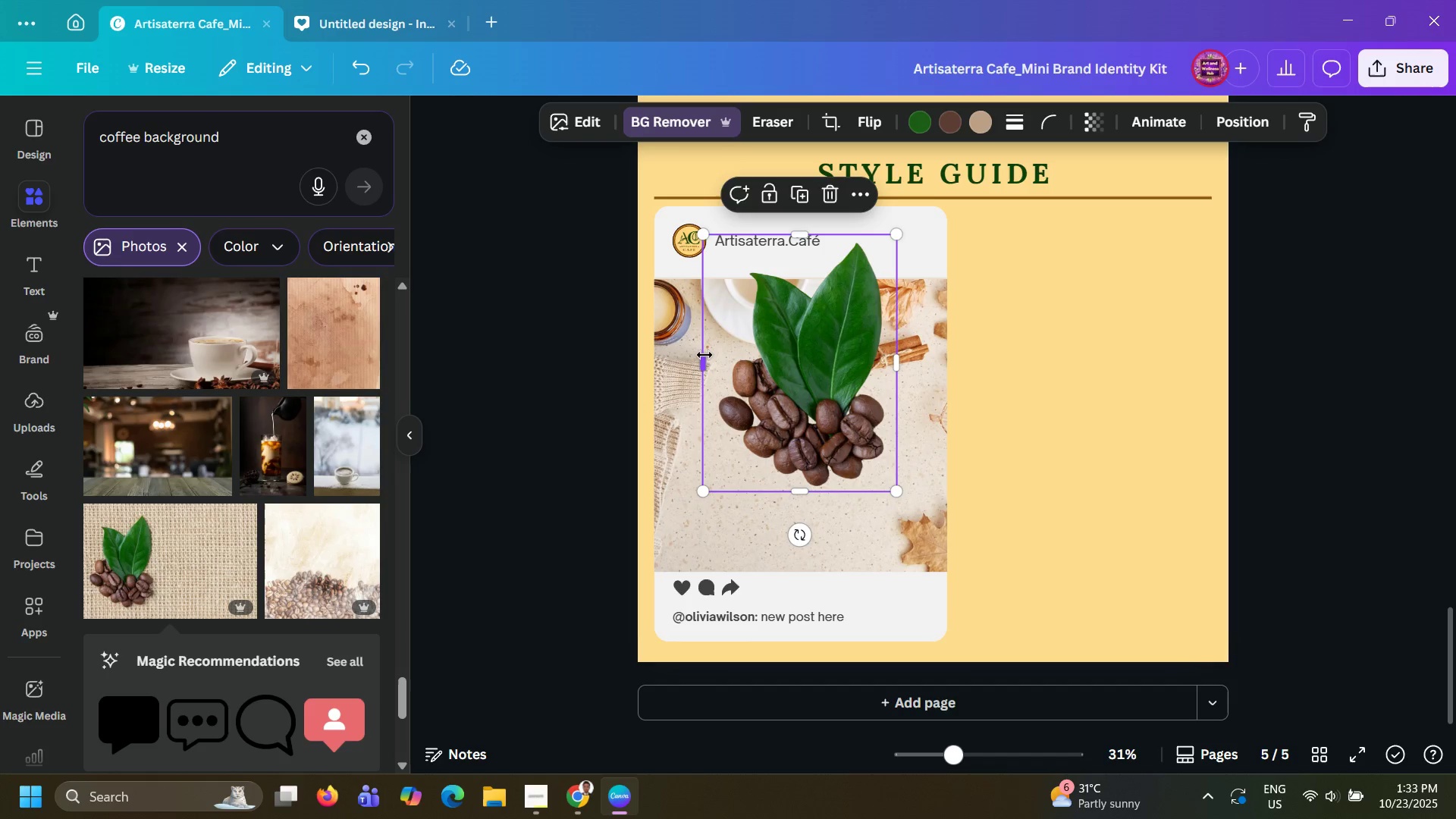 
left_click_drag(start_coordinate=[702, 356], to_coordinate=[716, 362])
 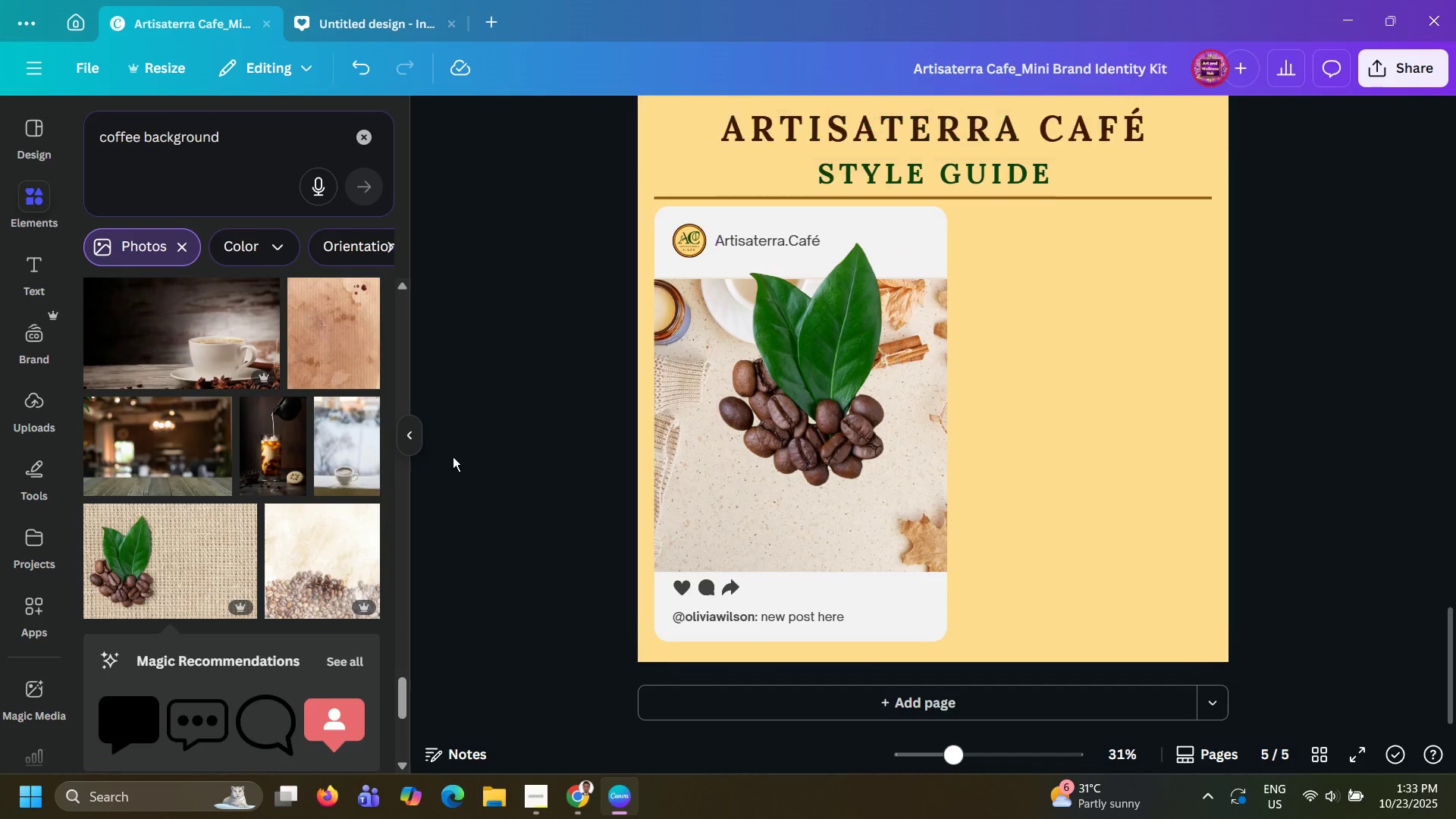 
left_click([453, 457])
 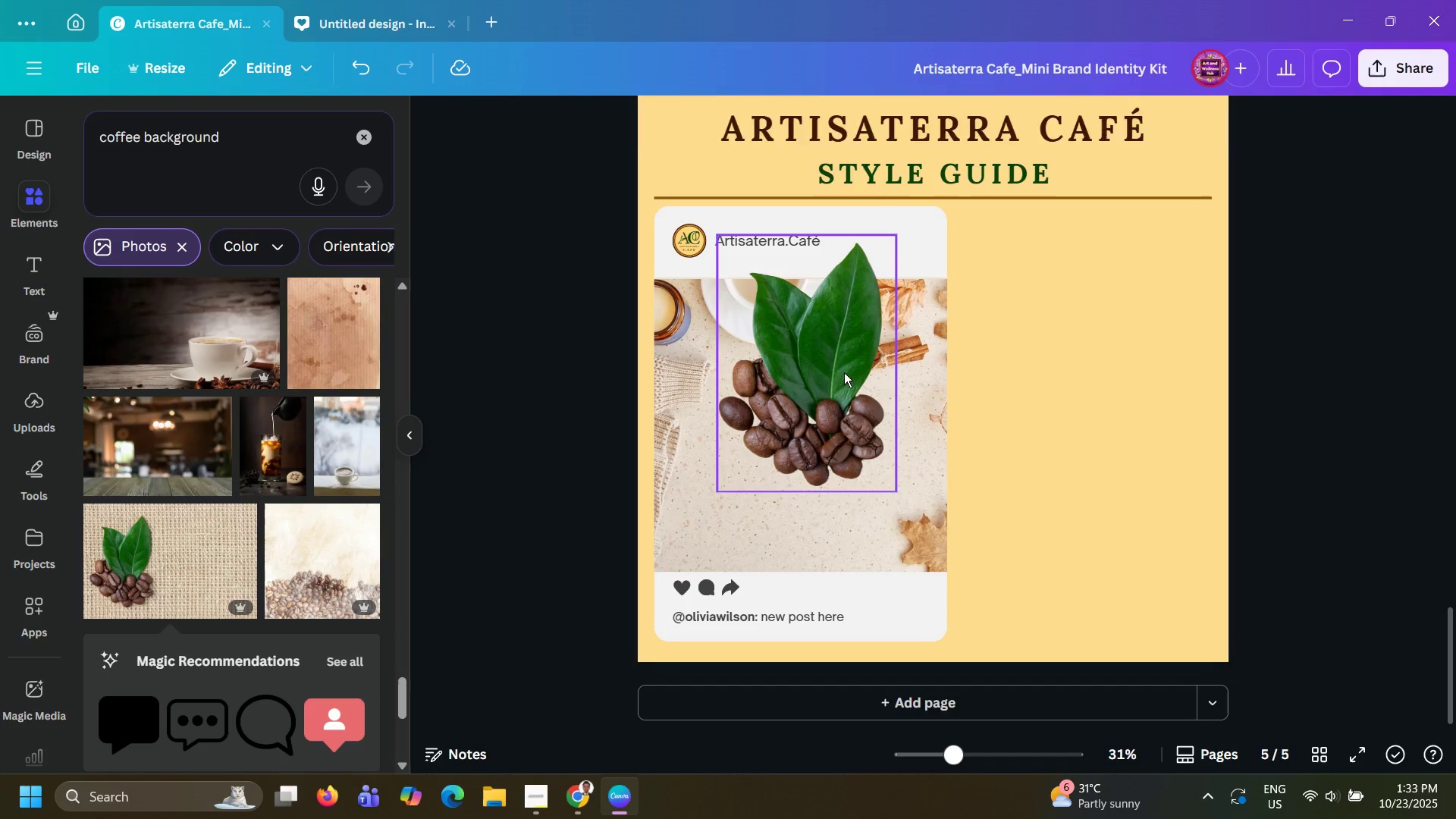 
left_click_drag(start_coordinate=[843, 372], to_coordinate=[783, 452])
 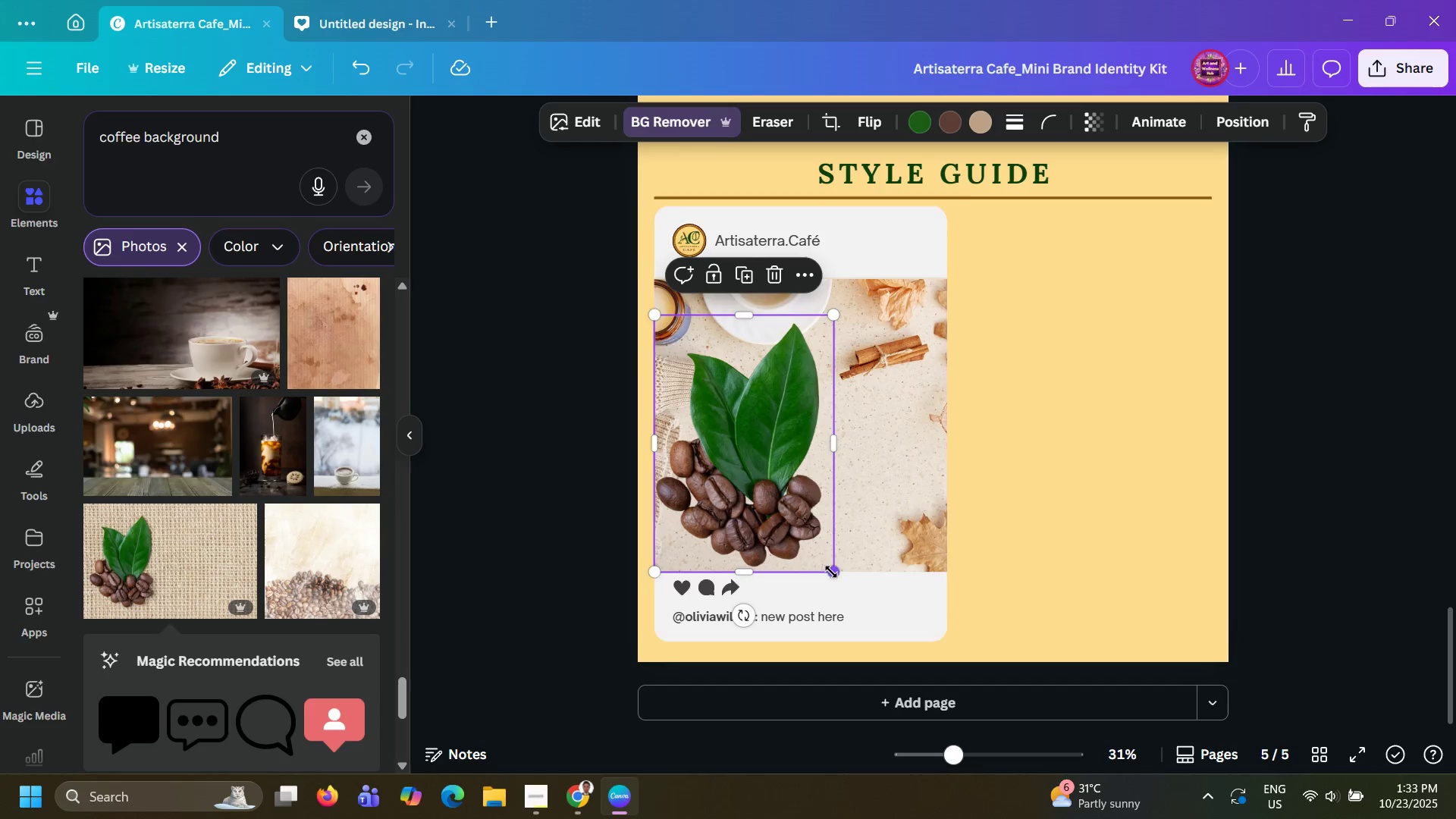 
left_click_drag(start_coordinate=[831, 572], to_coordinate=[777, 488])
 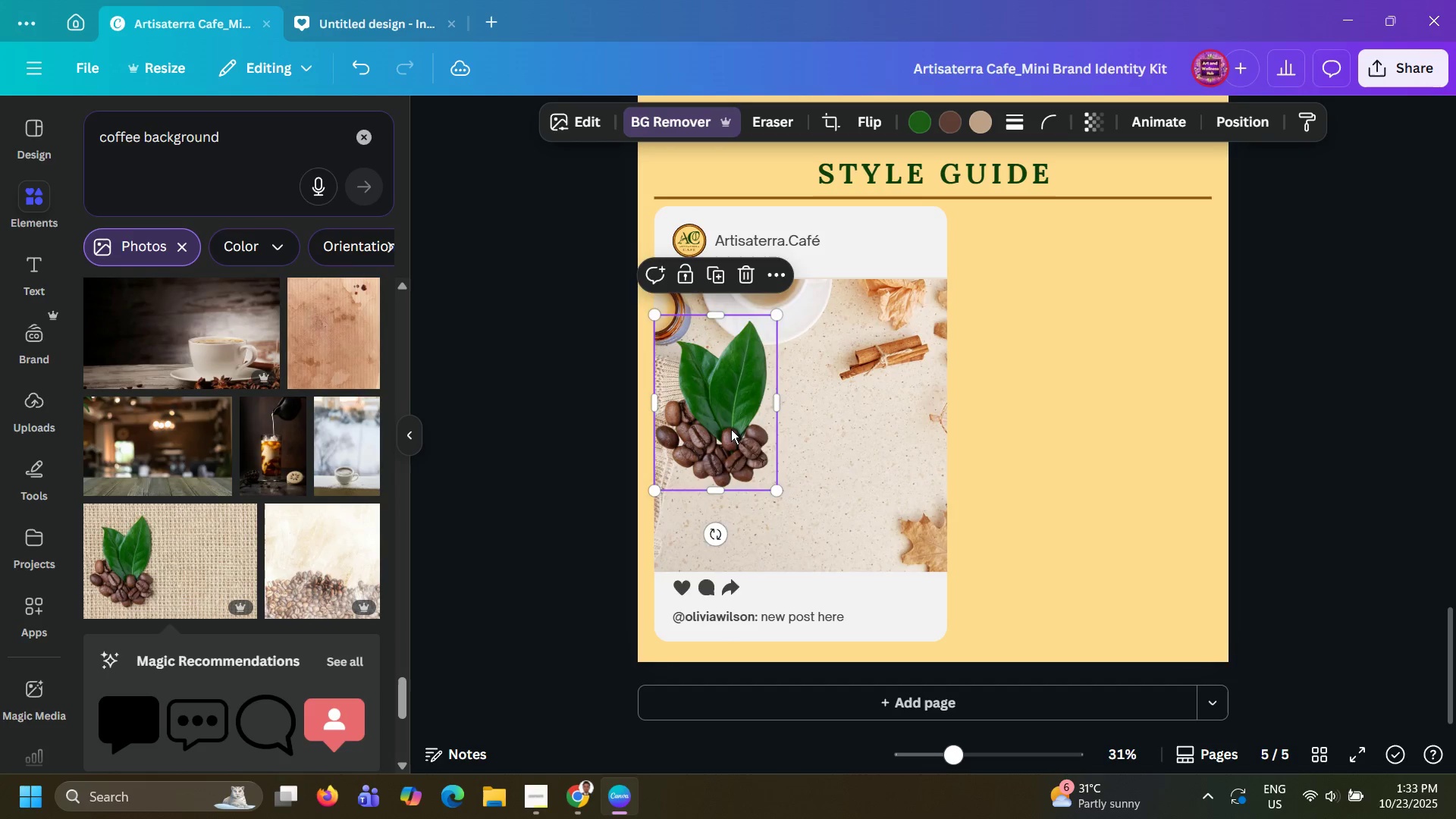 
left_click_drag(start_coordinate=[731, 429], to_coordinate=[748, 501])
 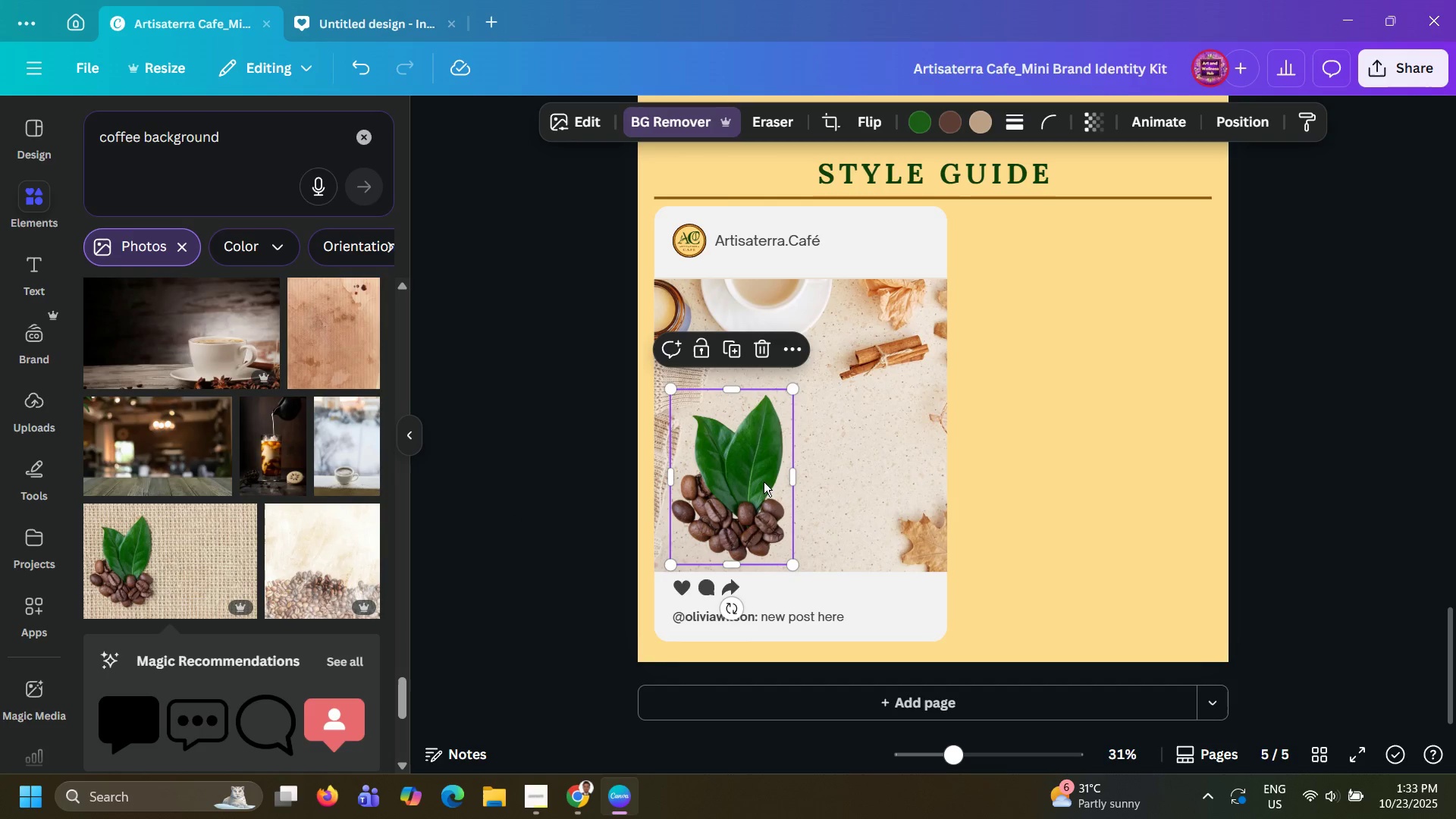 
left_click_drag(start_coordinate=[793, 391], to_coordinate=[774, 437])
 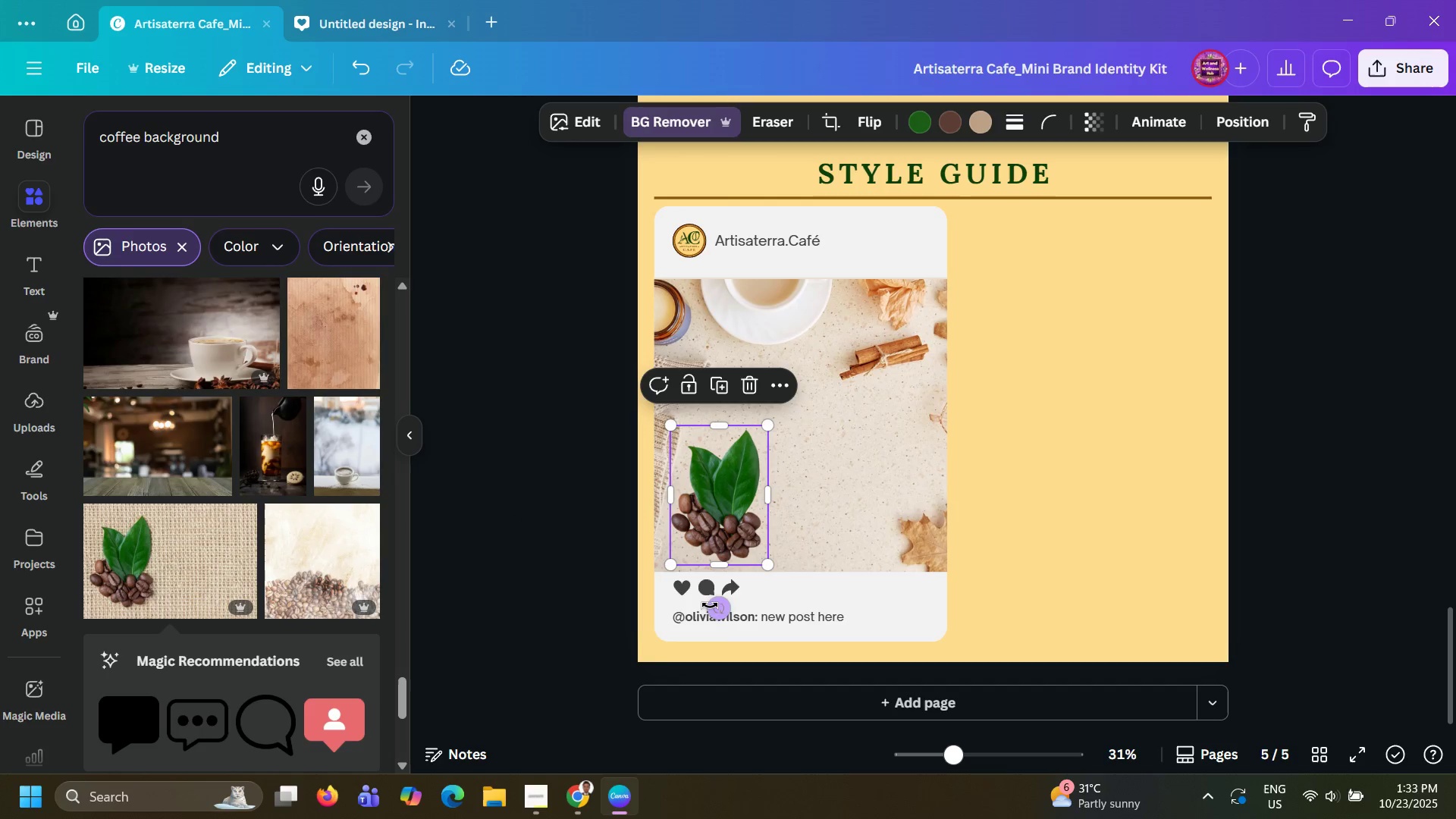 
left_click_drag(start_coordinate=[711, 605], to_coordinate=[840, 504])
 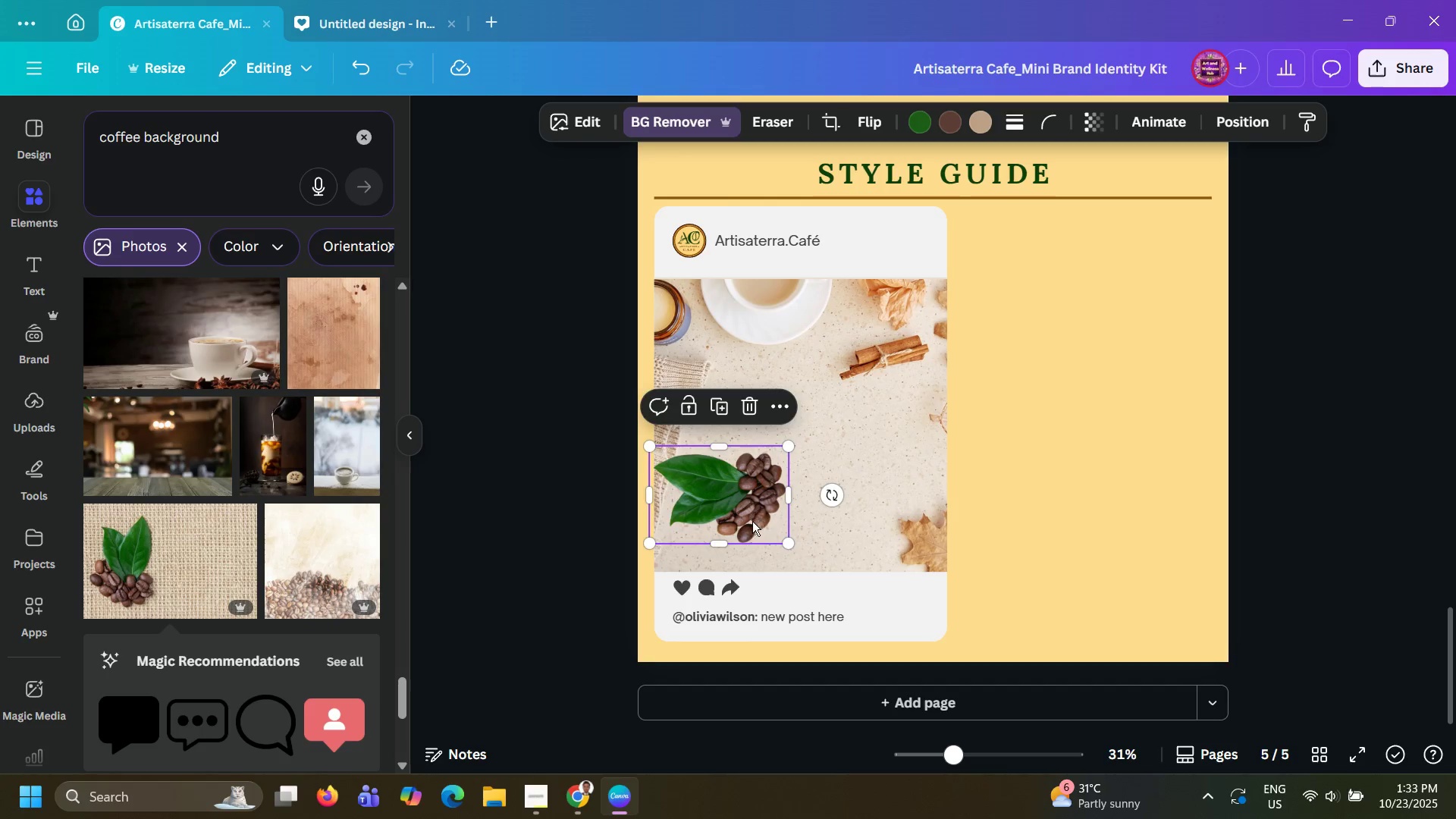 
left_click_drag(start_coordinate=[756, 517], to_coordinate=[767, 550])
 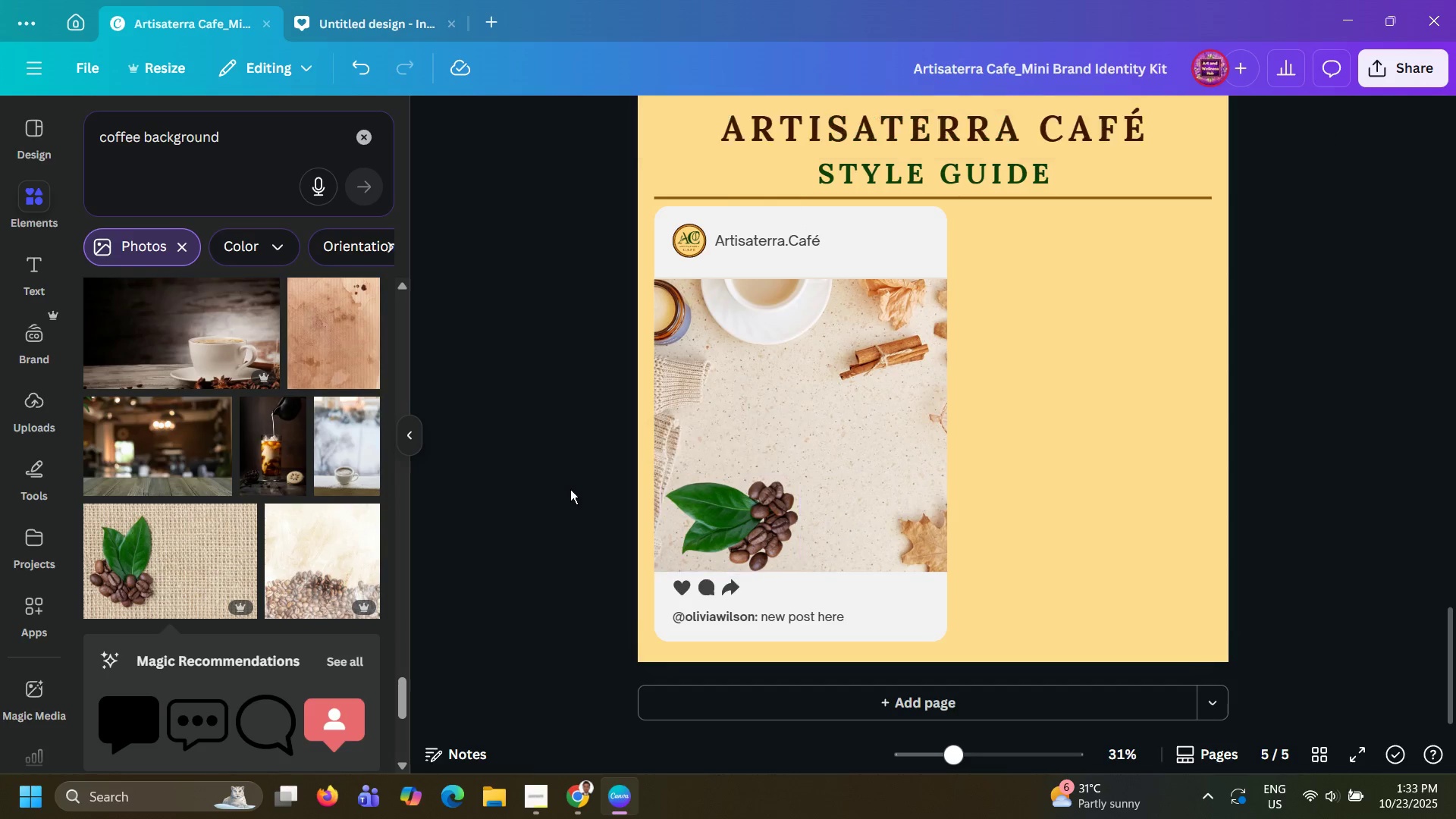 
left_click([570, 489])
 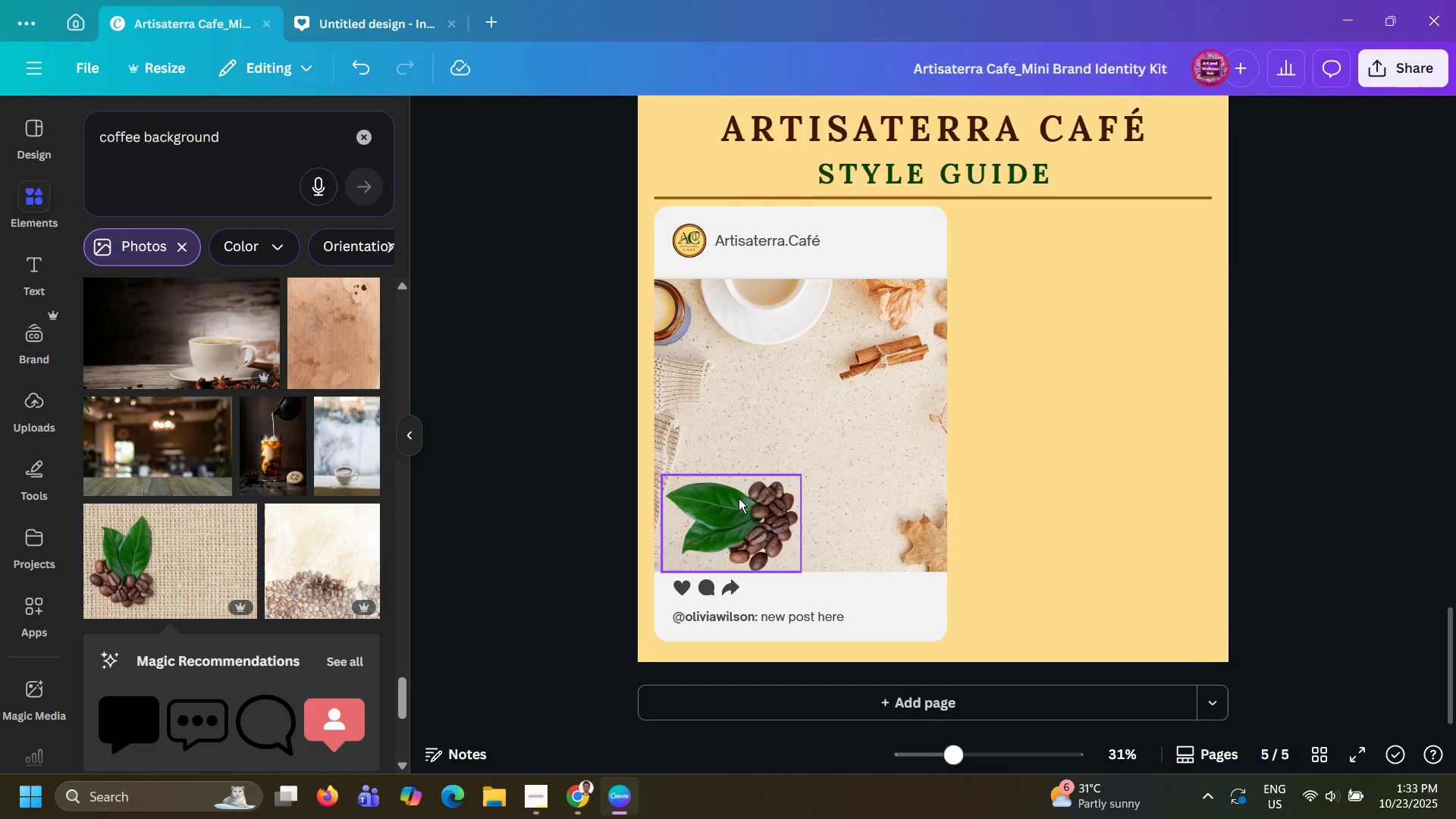 
left_click([759, 500])
 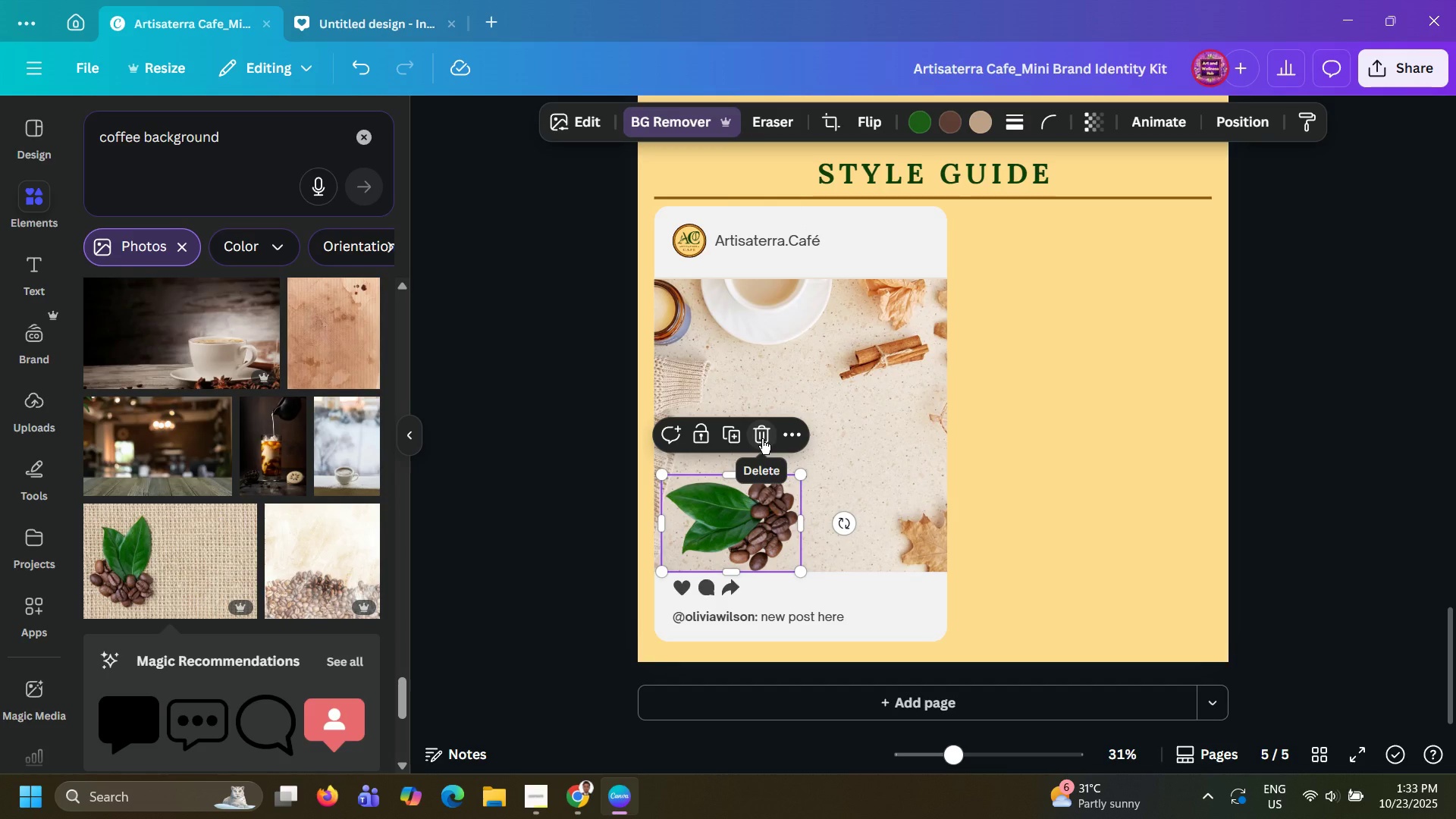 
wait(5.03)
 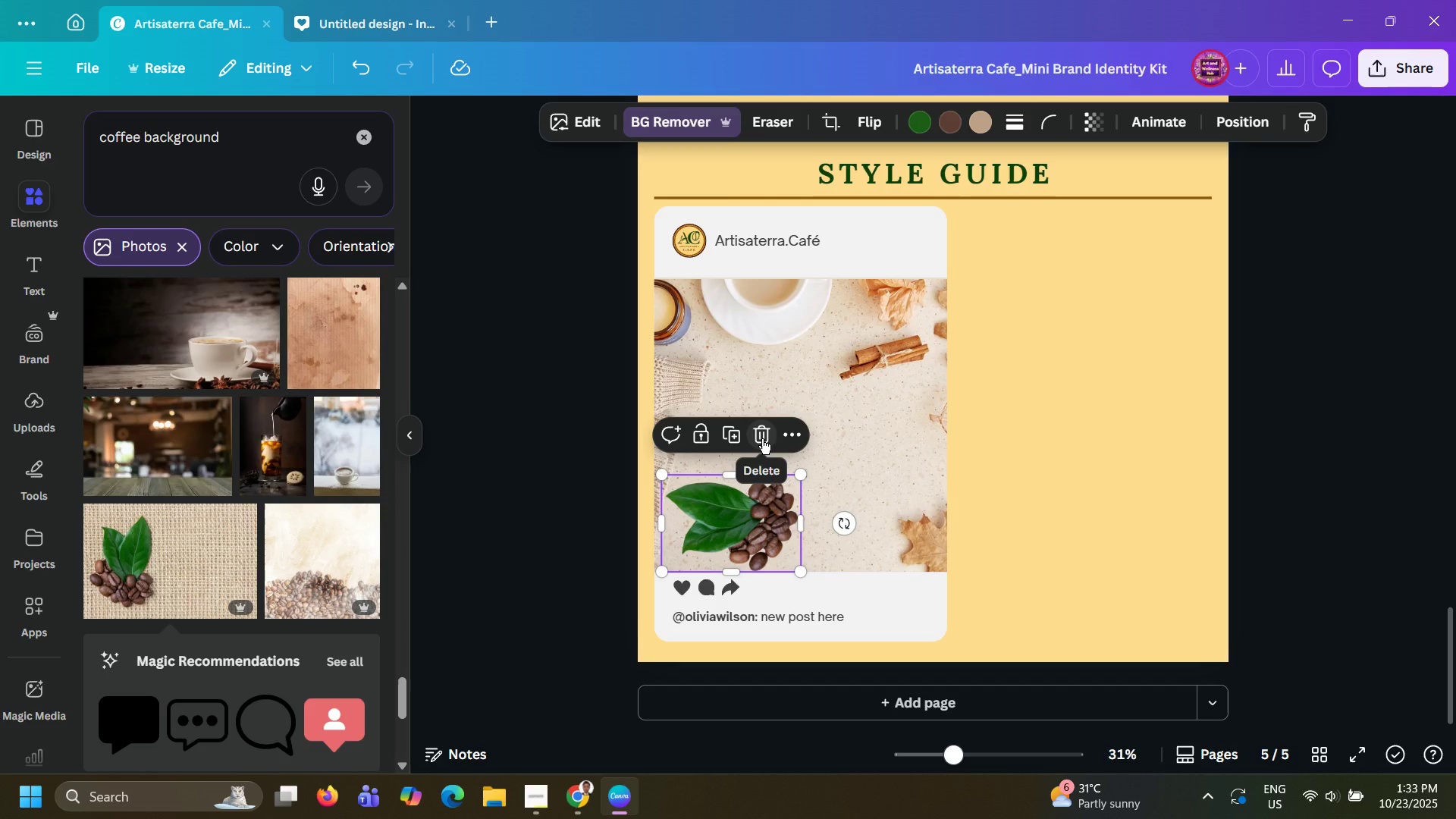 
left_click([762, 439])
 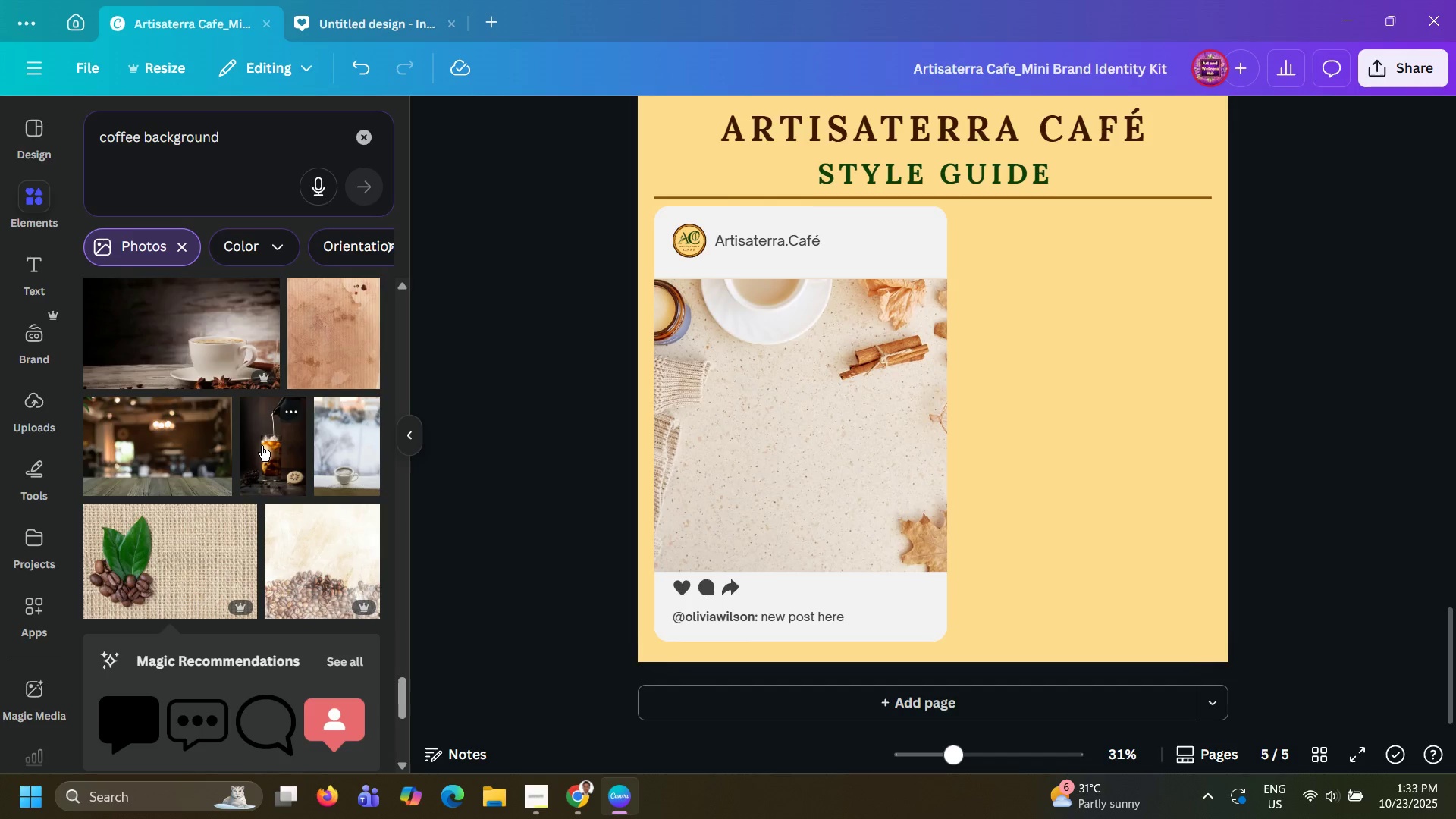 
left_click([262, 446])
 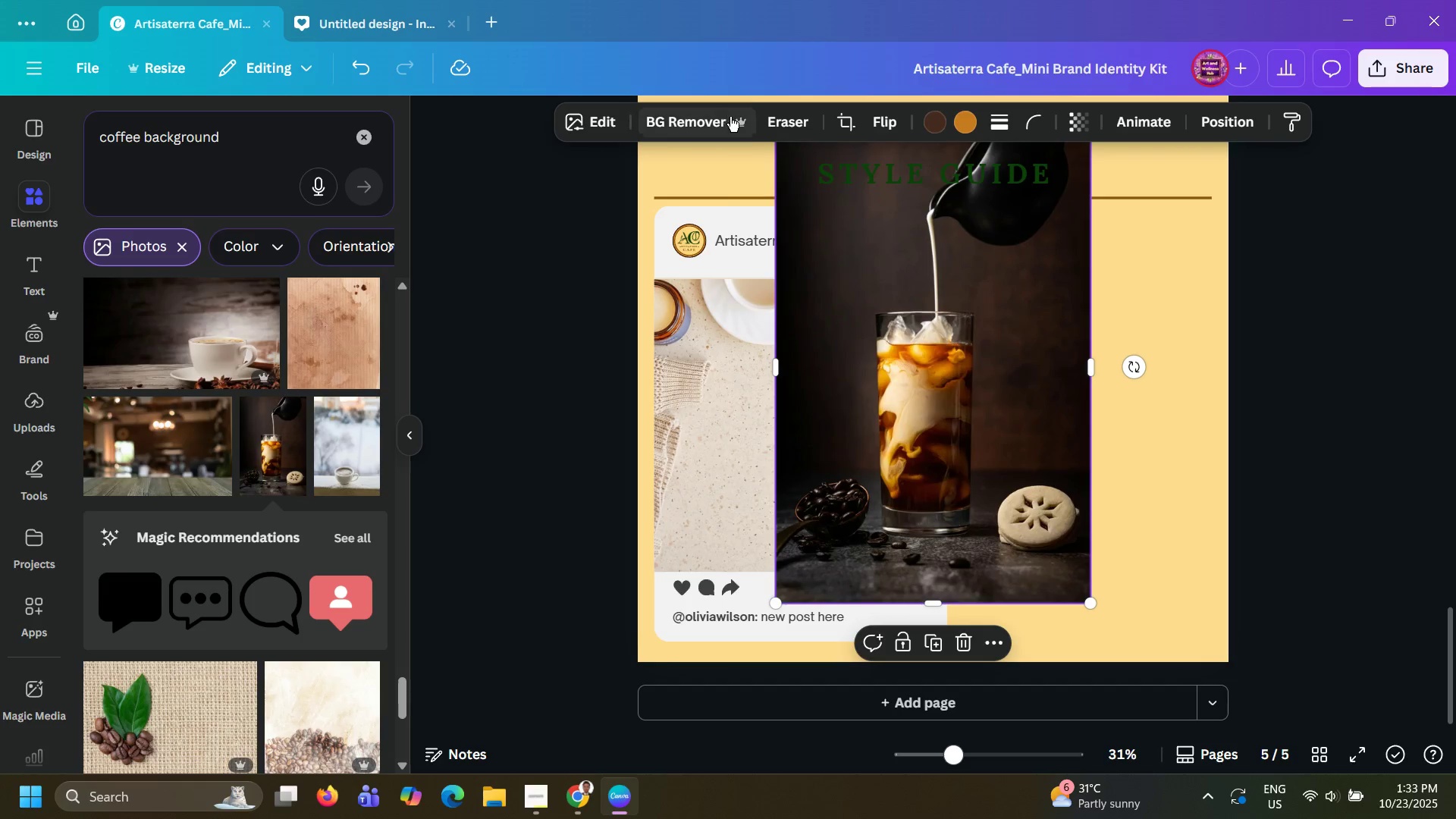 
left_click([695, 124])
 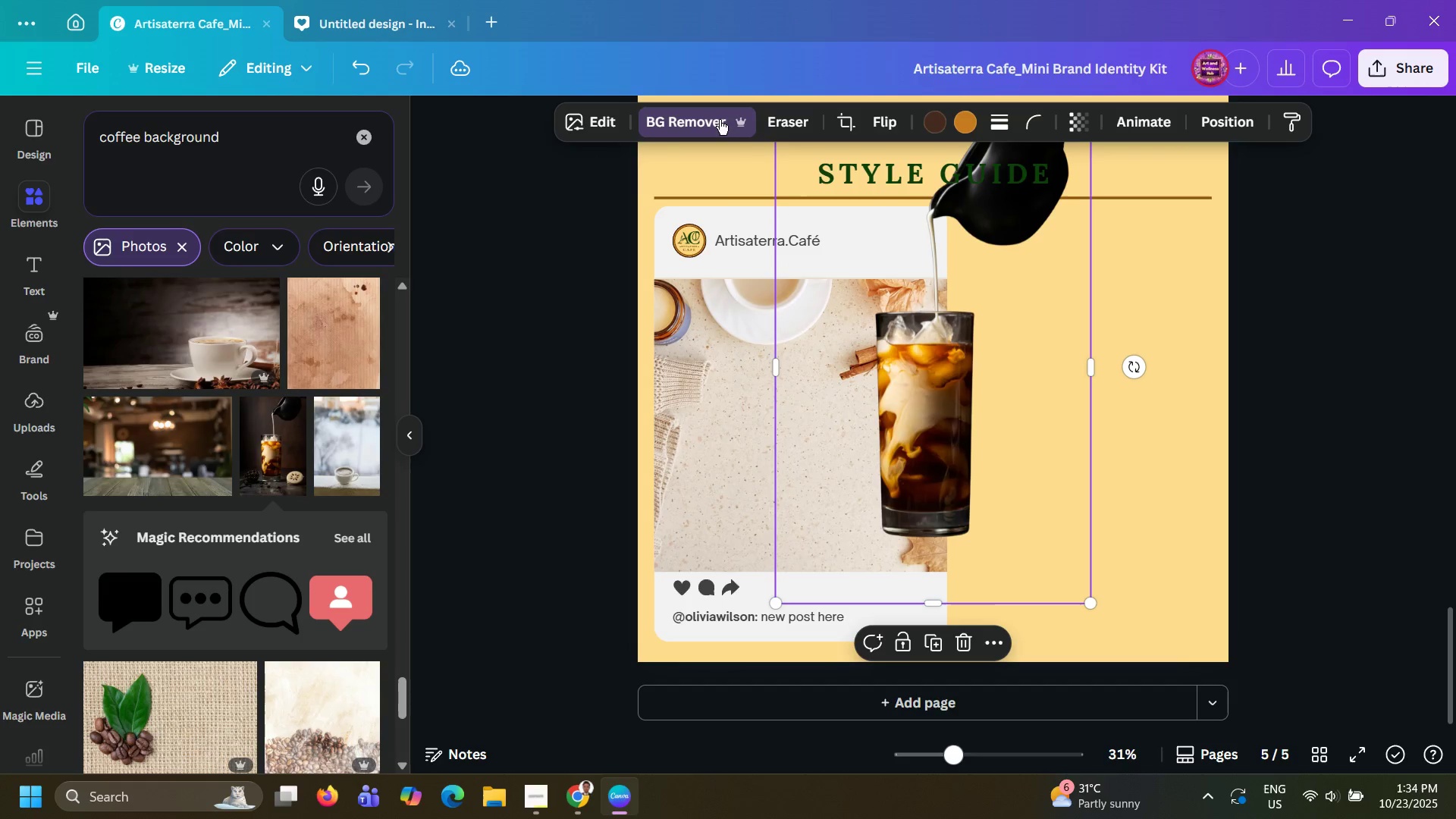 
wait(5.19)
 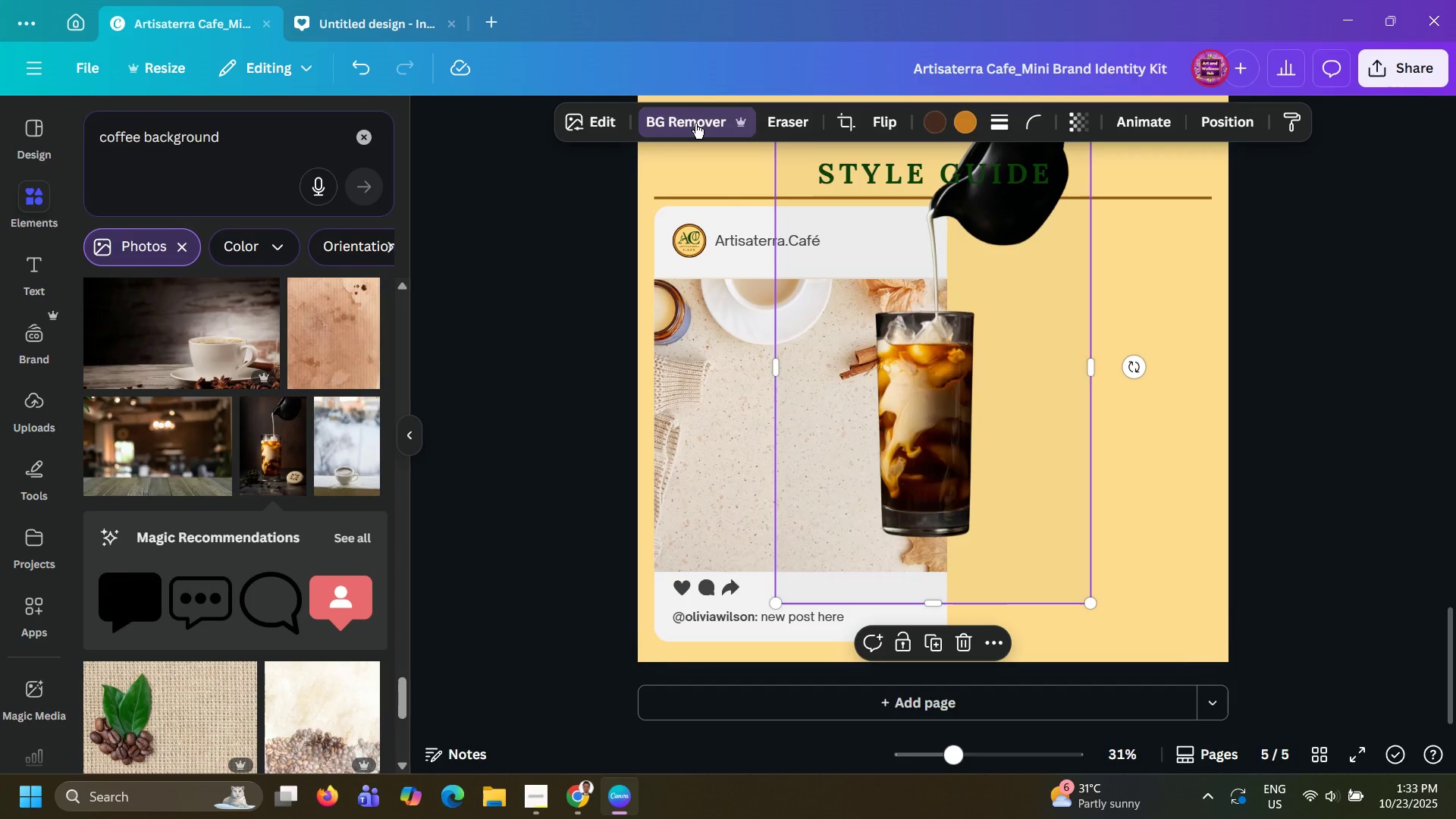 
scroll: coordinate [287, 422], scroll_direction: down, amount: 3.0
 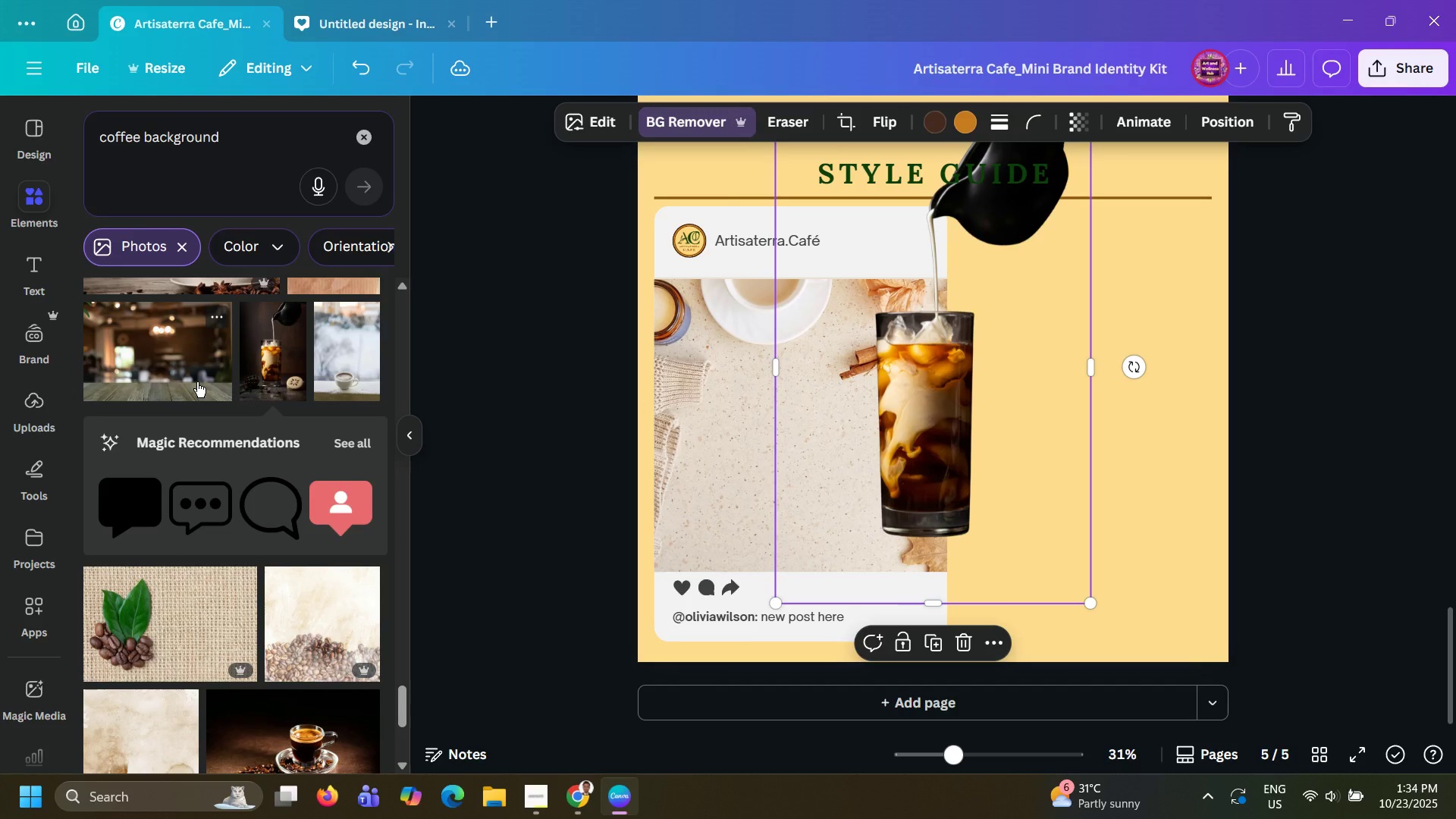 
left_click([197, 382])
 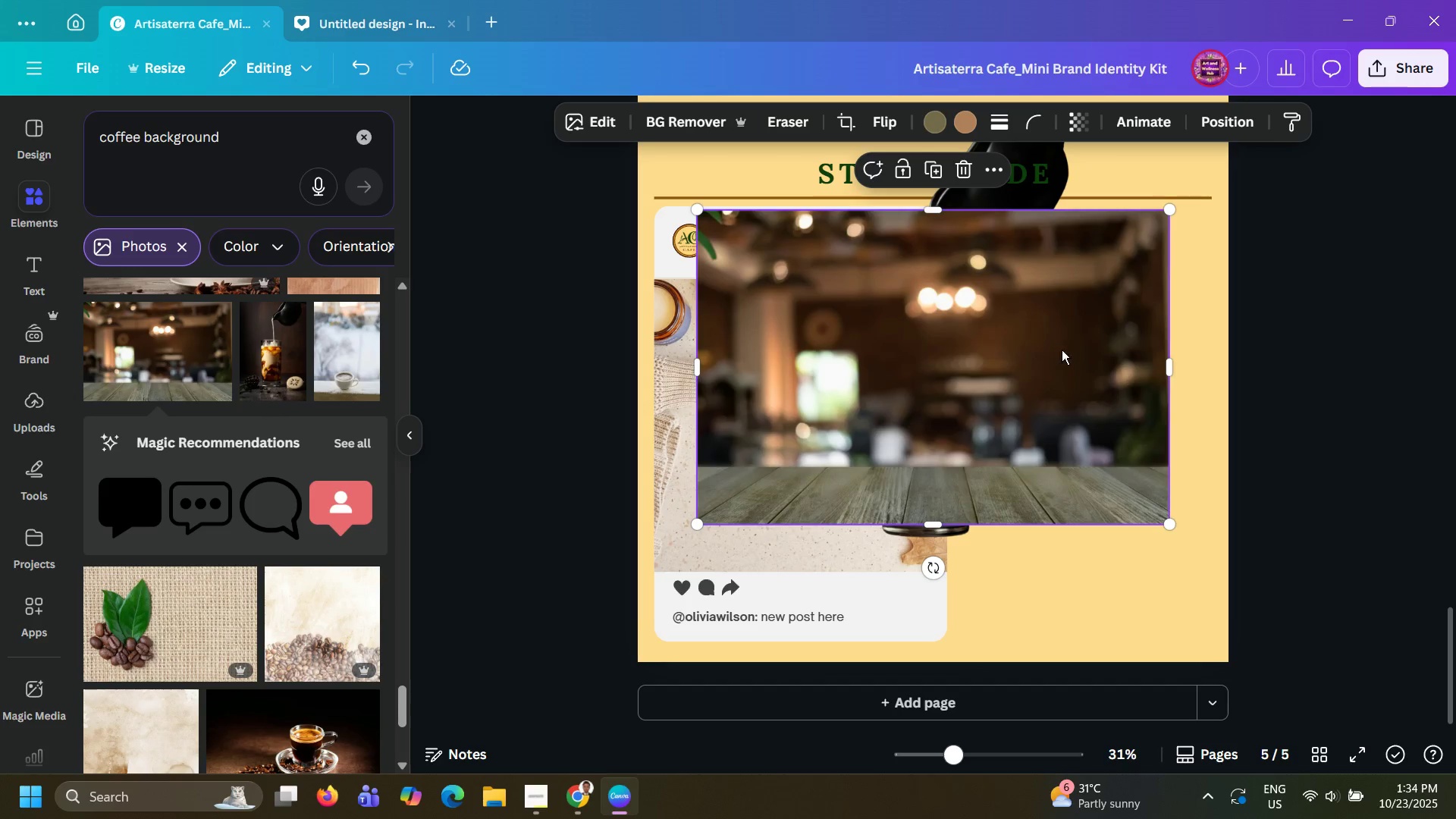 
left_click_drag(start_coordinate=[1079, 347], to_coordinate=[1041, 418])
 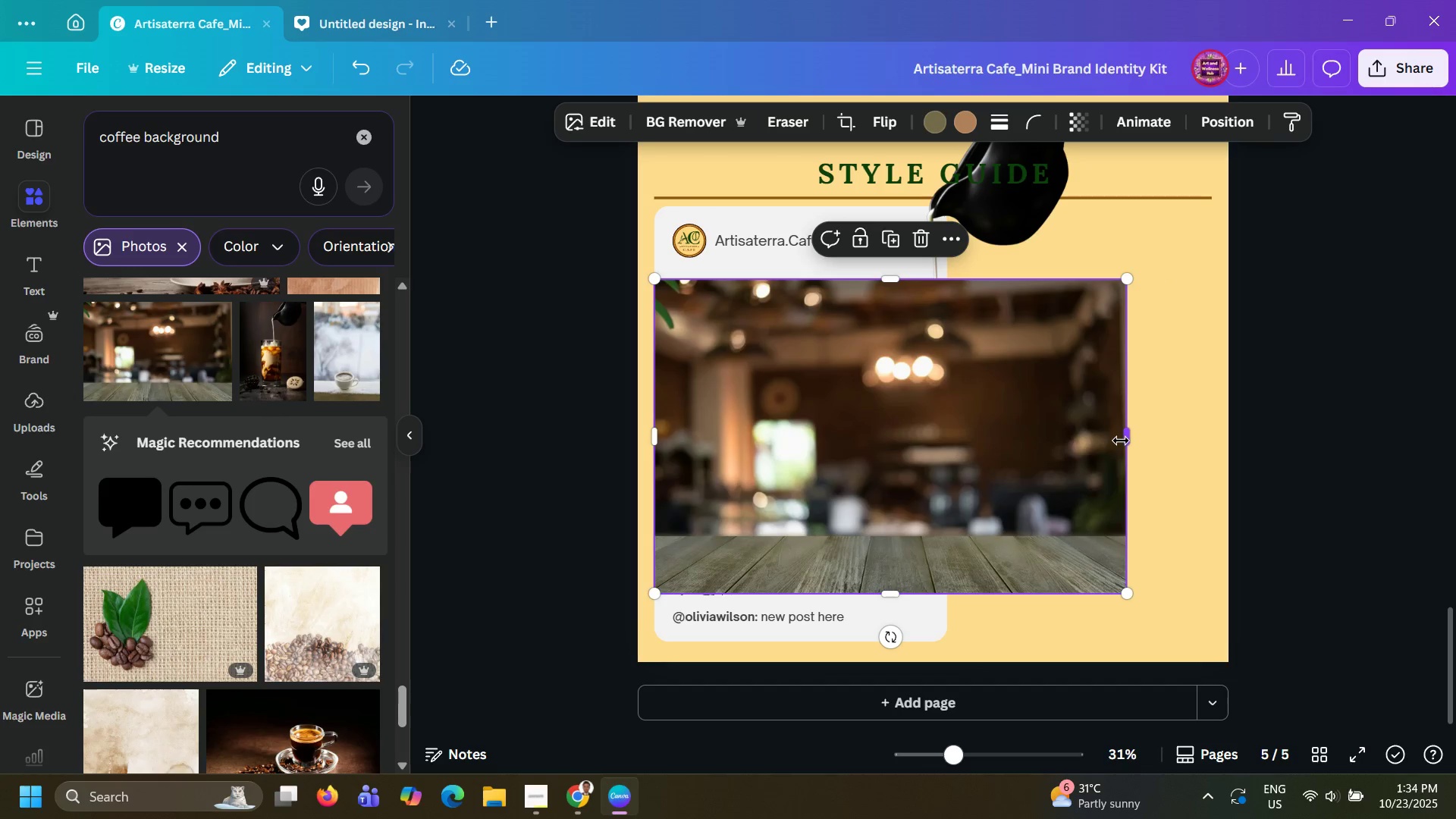 
left_click_drag(start_coordinate=[1121, 441], to_coordinate=[938, 463])
 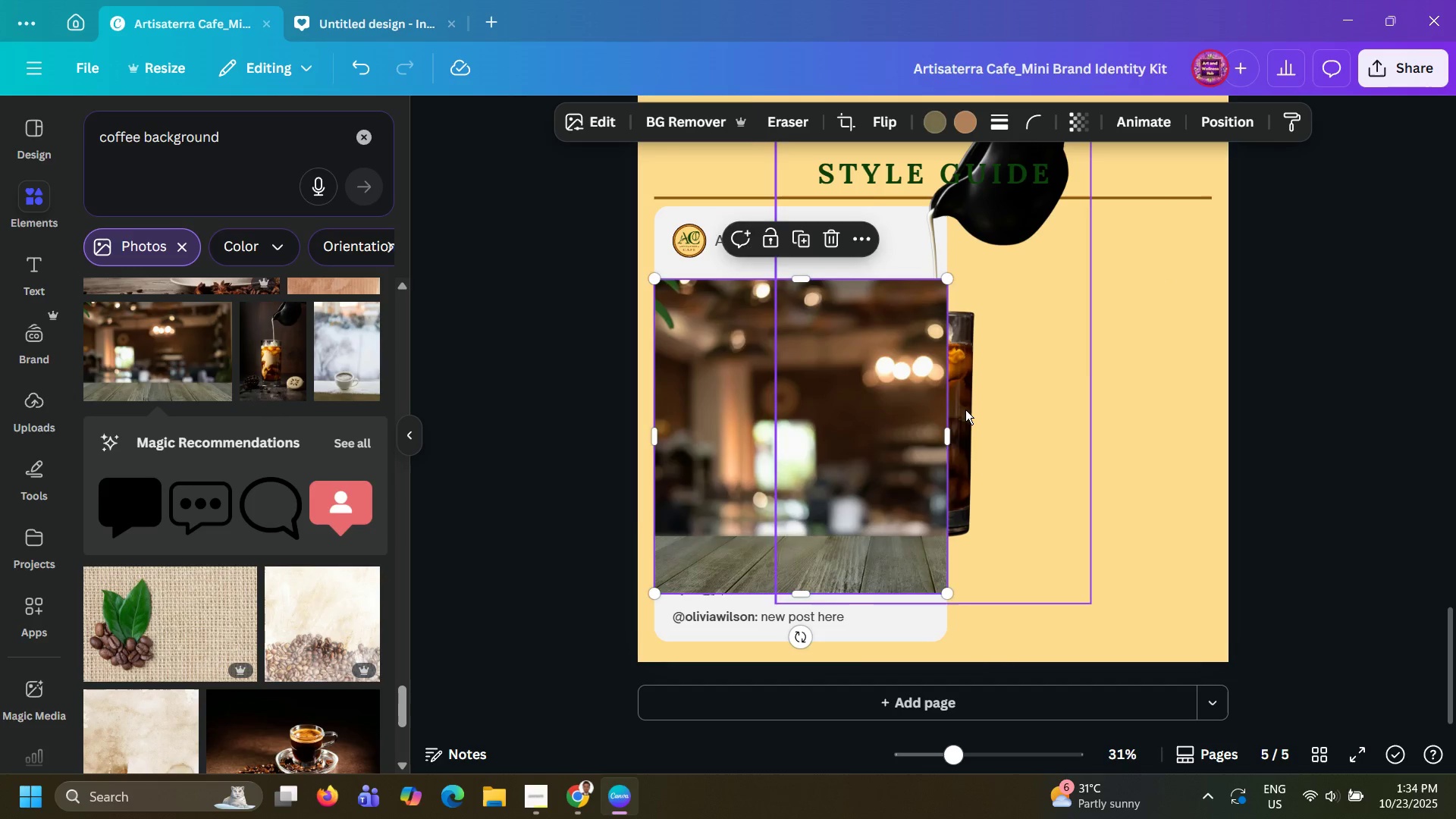 
left_click([965, 410])
 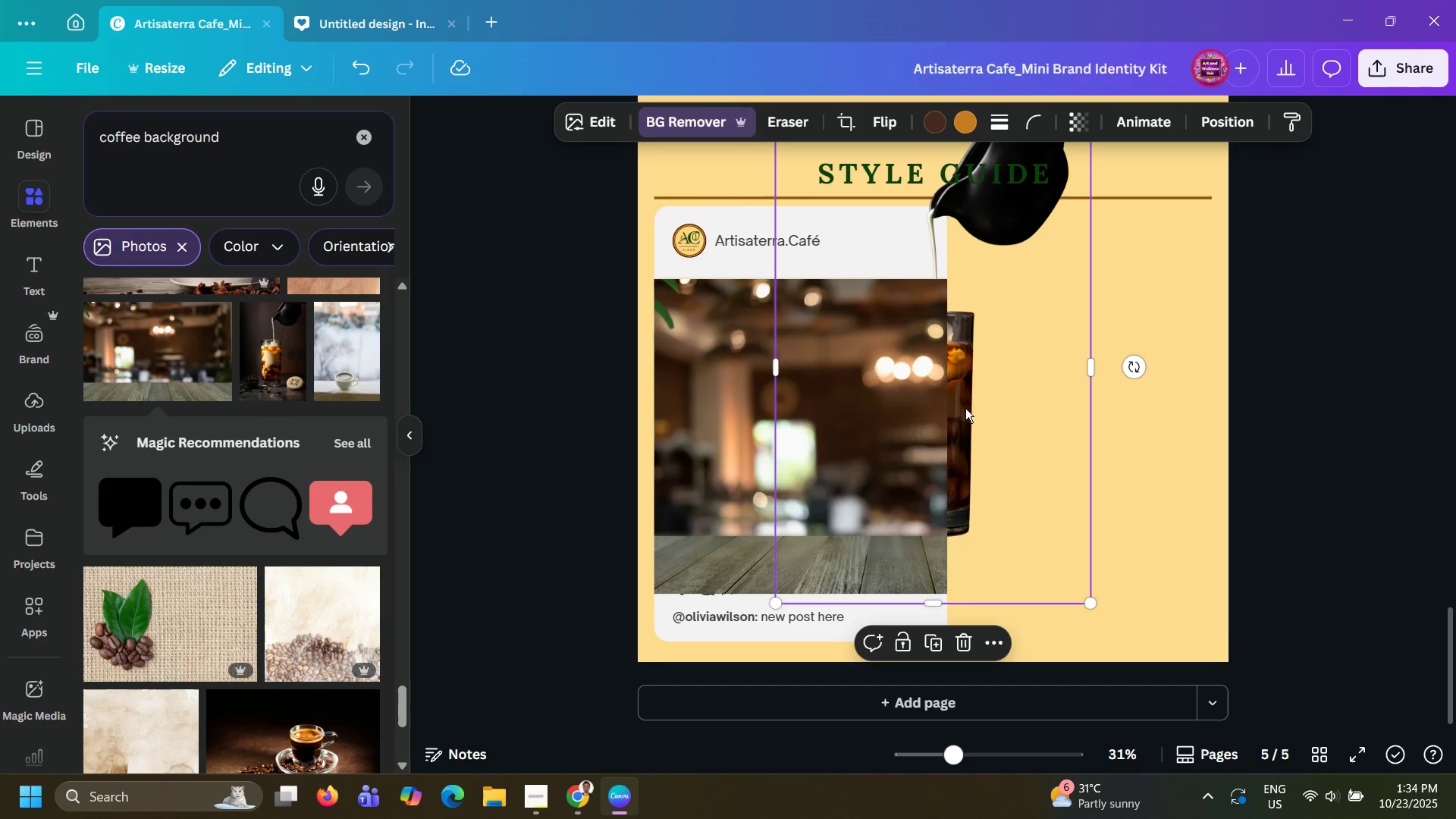 
left_click_drag(start_coordinate=[965, 408], to_coordinate=[858, 432])
 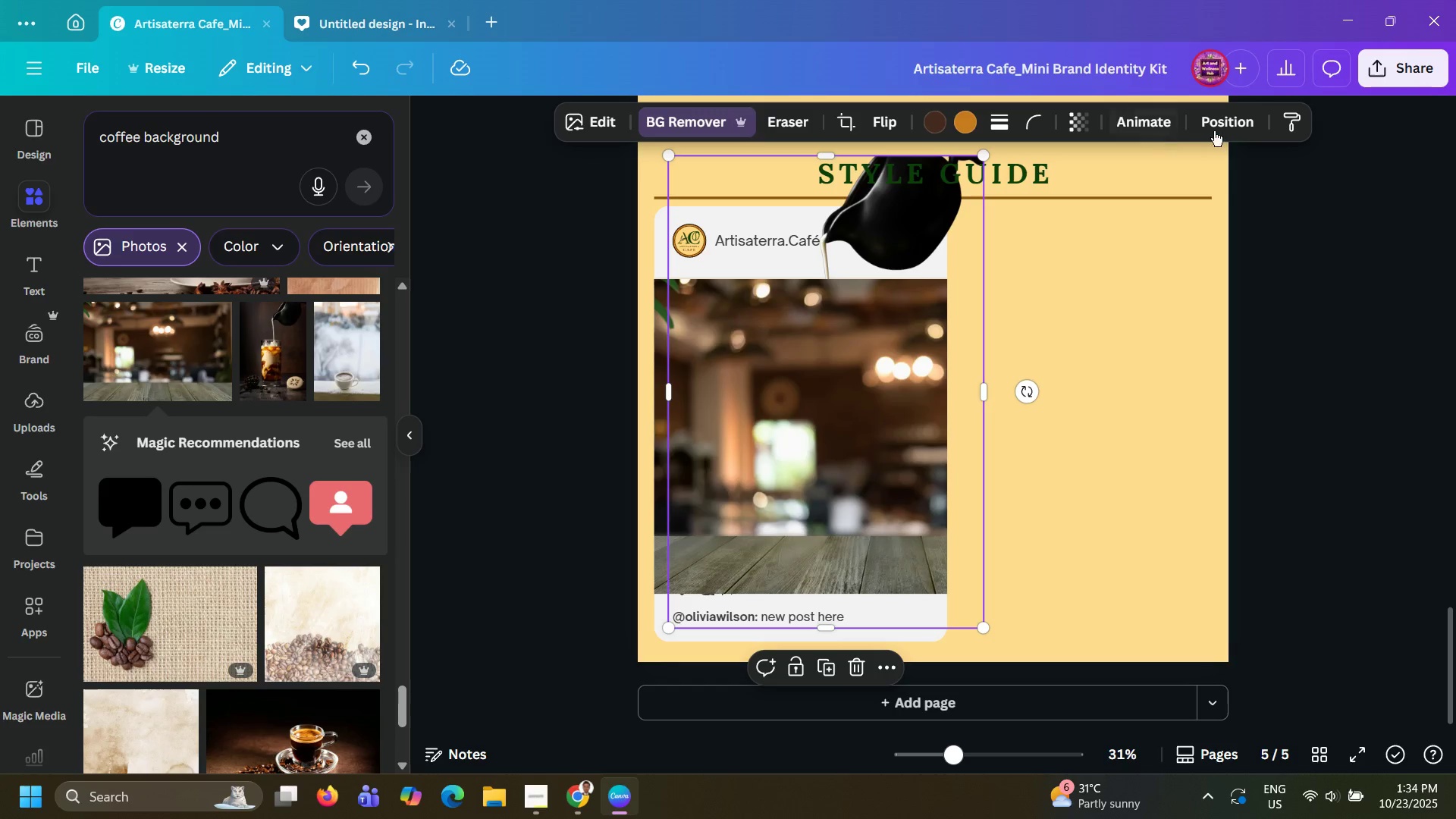 
left_click([1234, 122])
 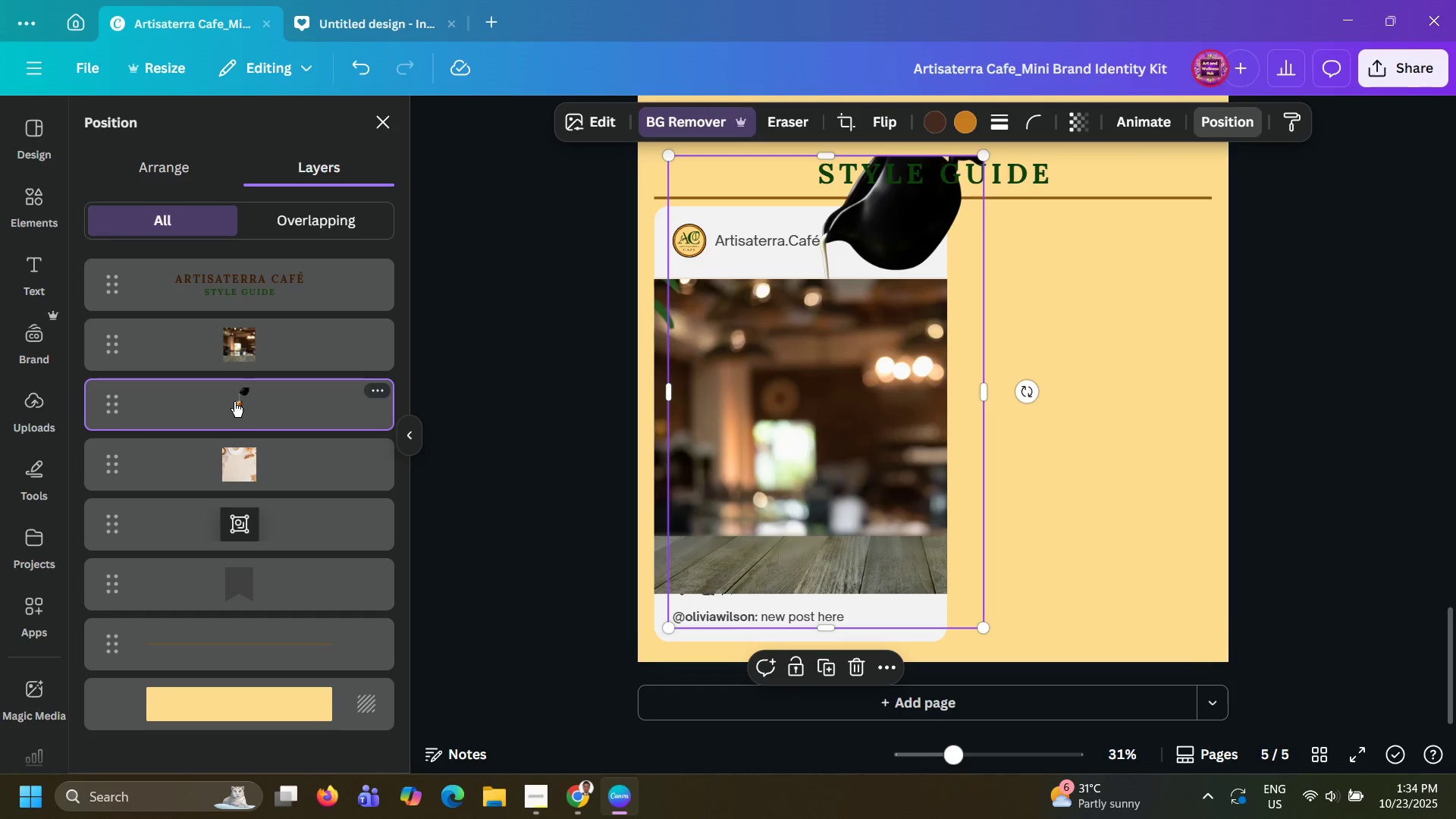 
left_click_drag(start_coordinate=[234, 402], to_coordinate=[244, 318])
 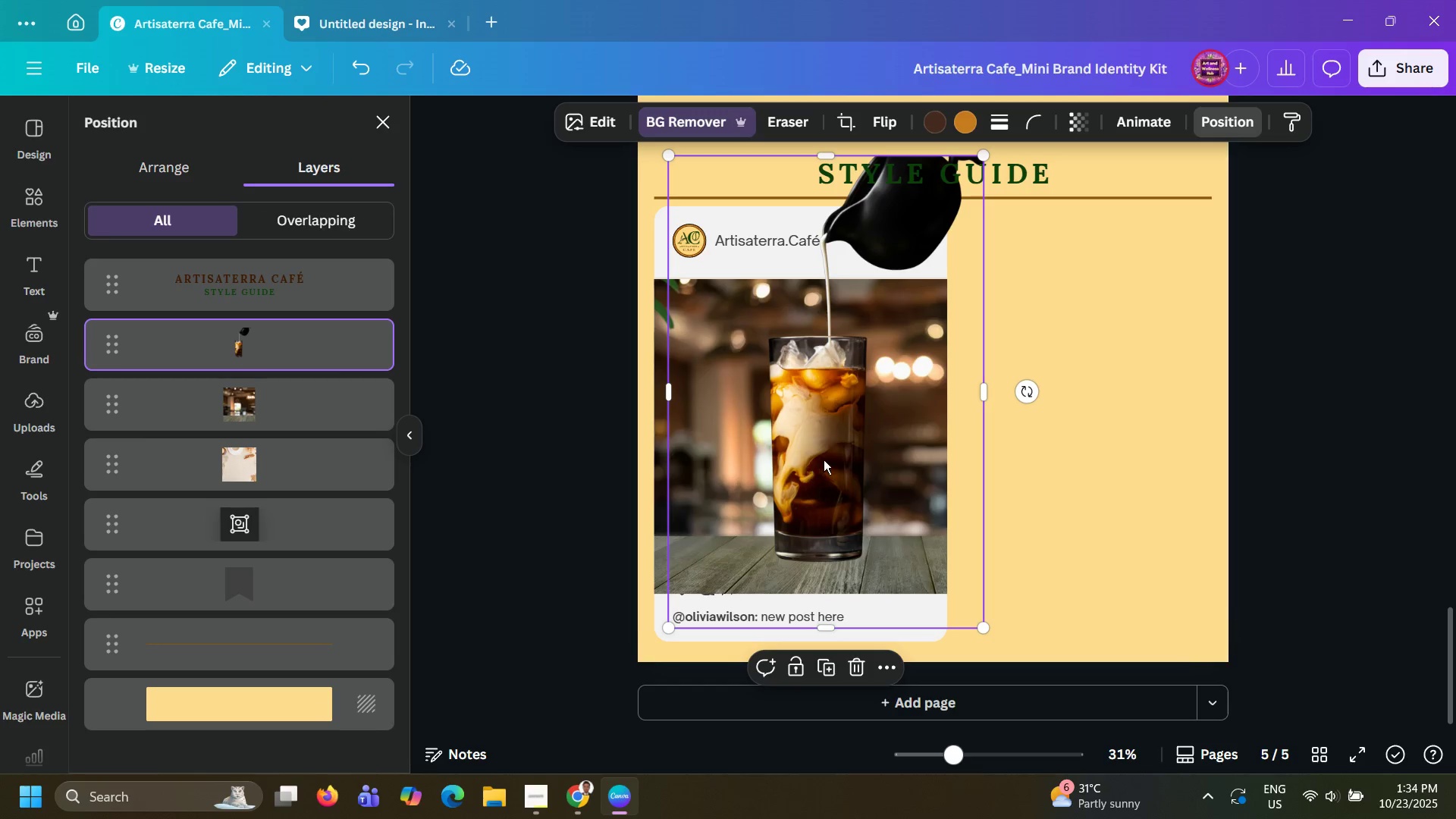 
left_click_drag(start_coordinate=[824, 460], to_coordinate=[792, 491])
 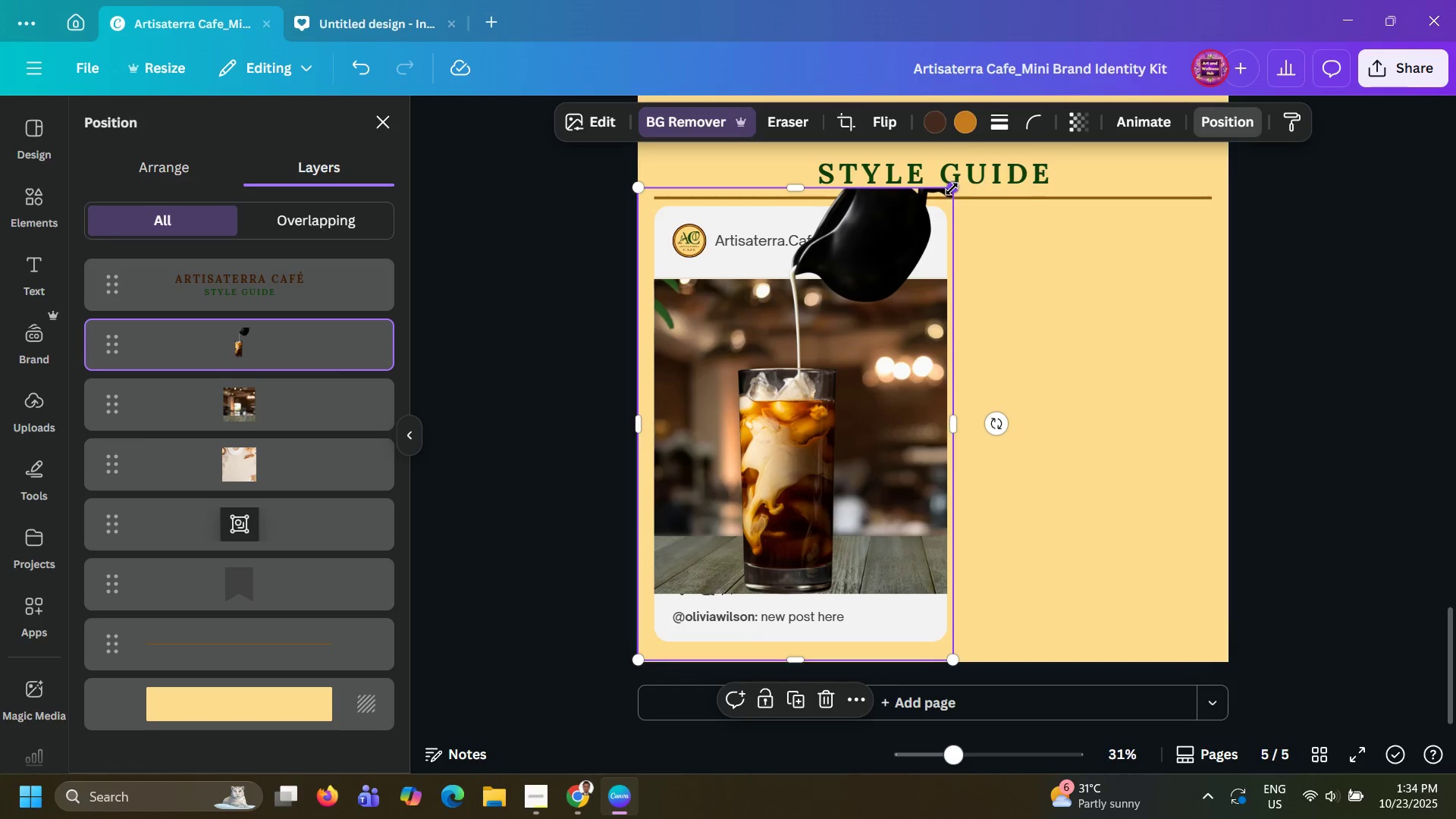 
left_click_drag(start_coordinate=[952, 188], to_coordinate=[886, 325])
 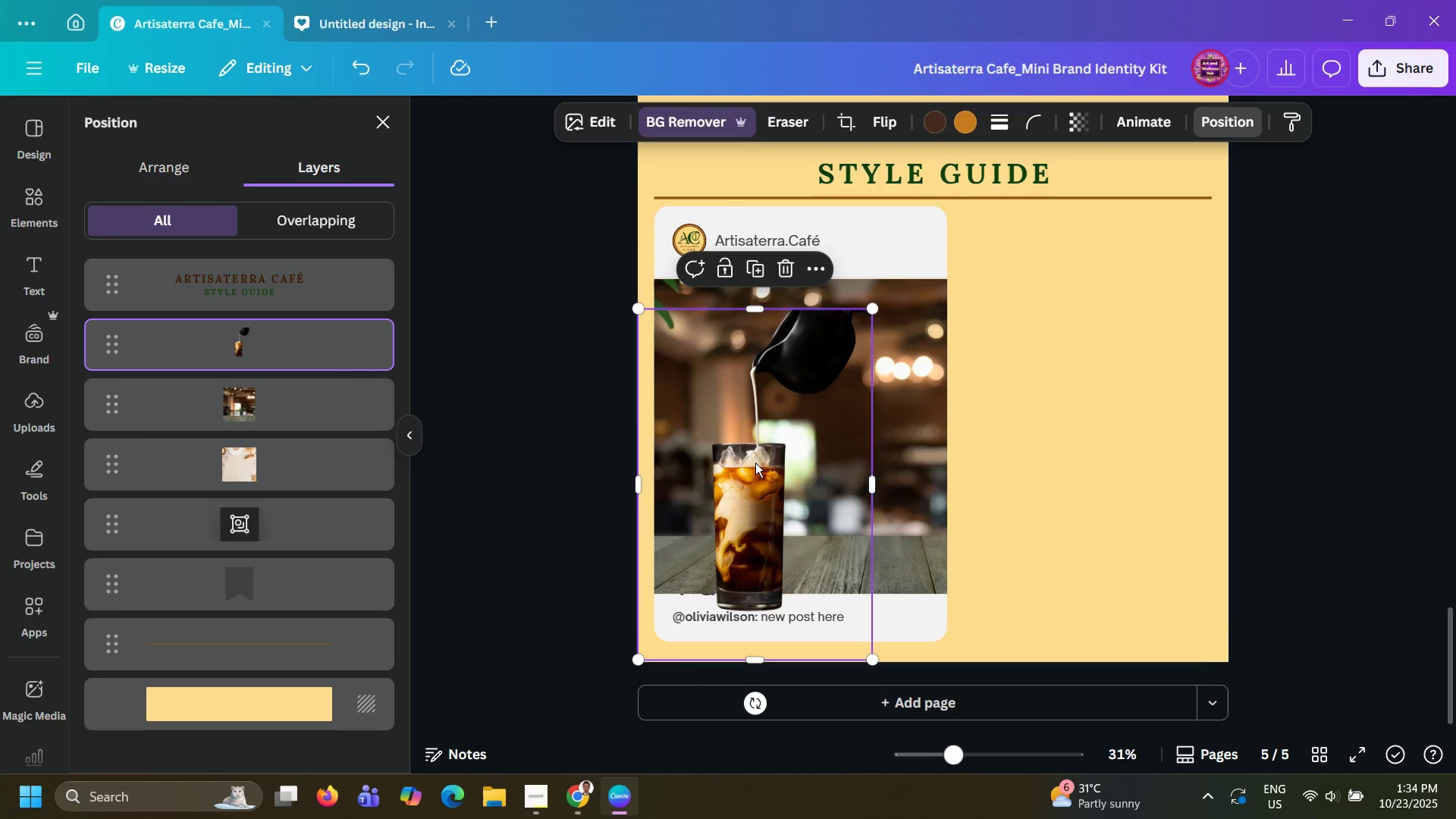 
left_click_drag(start_coordinate=[755, 463], to_coordinate=[814, 429])
 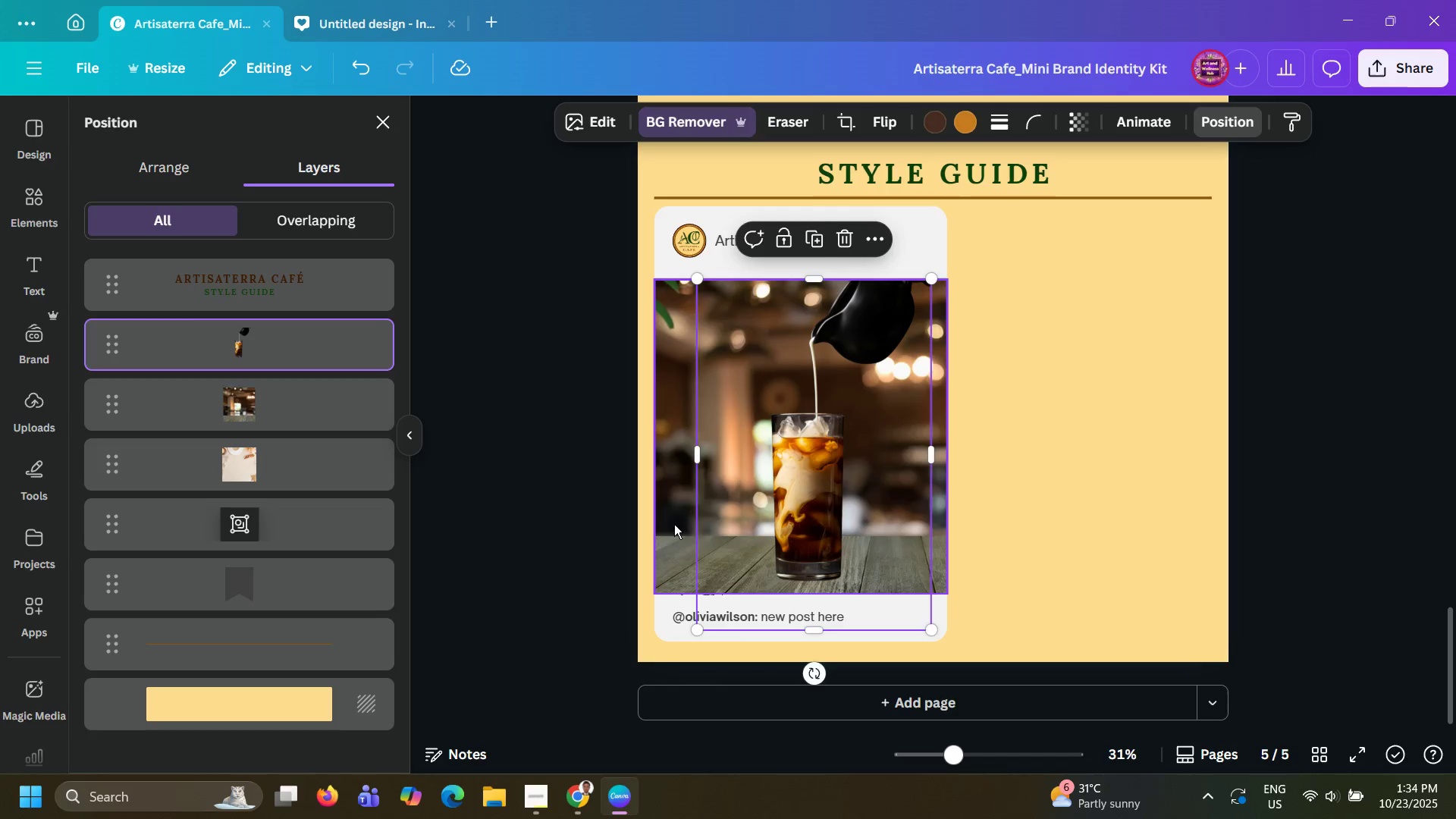 
left_click([674, 524])
 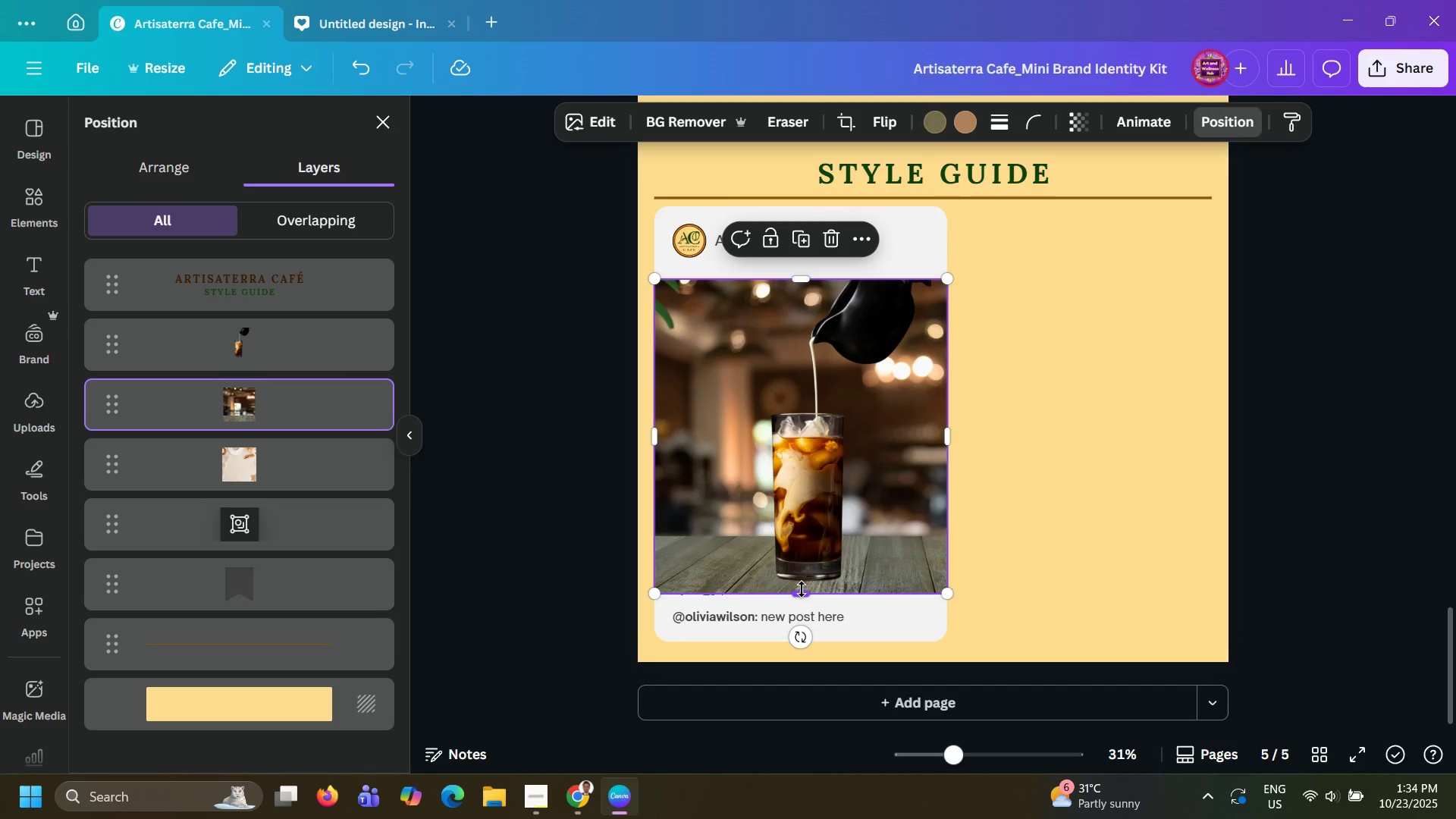 
left_click_drag(start_coordinate=[802, 589], to_coordinate=[809, 566])
 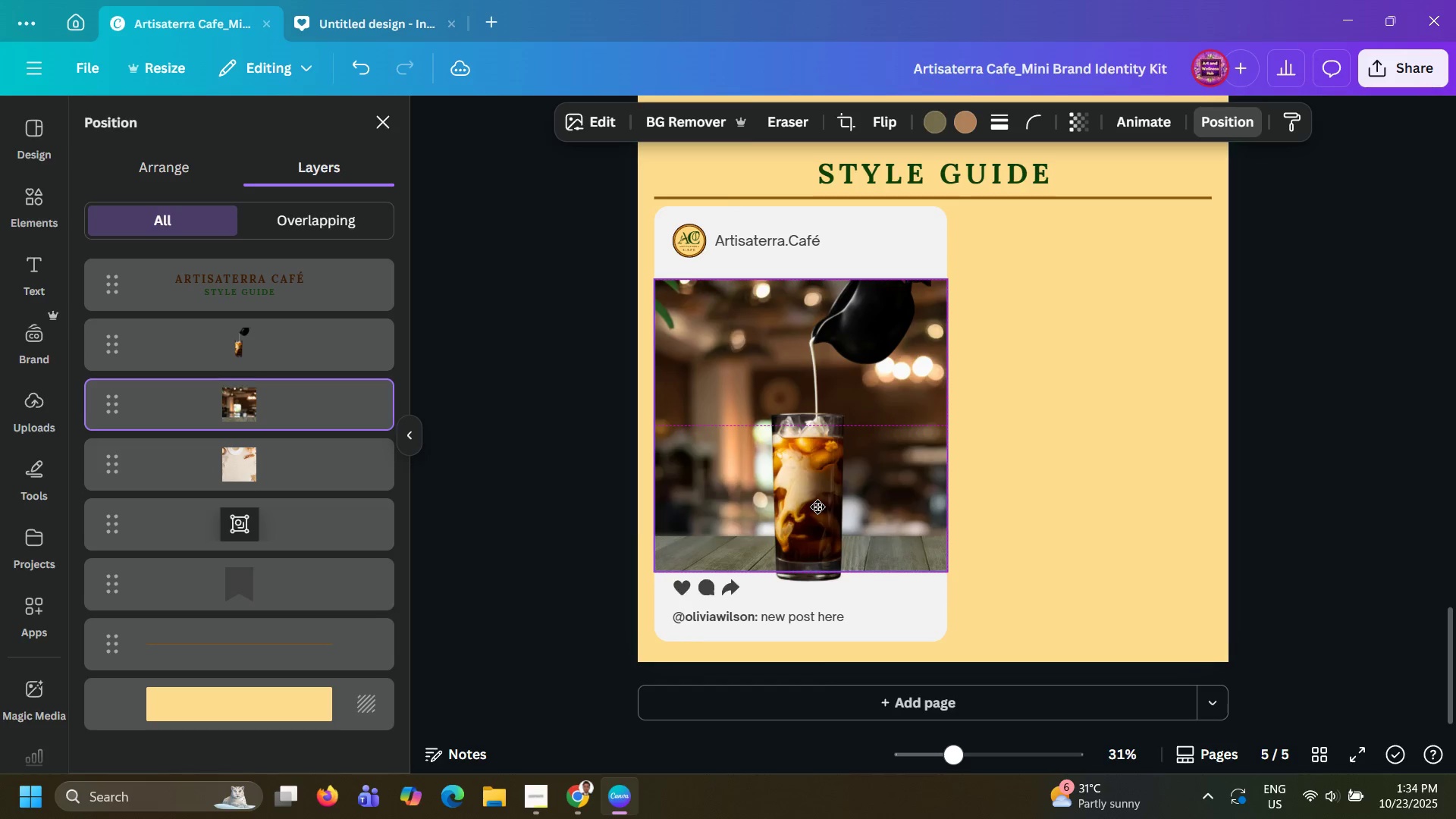 
left_click([802, 475])
 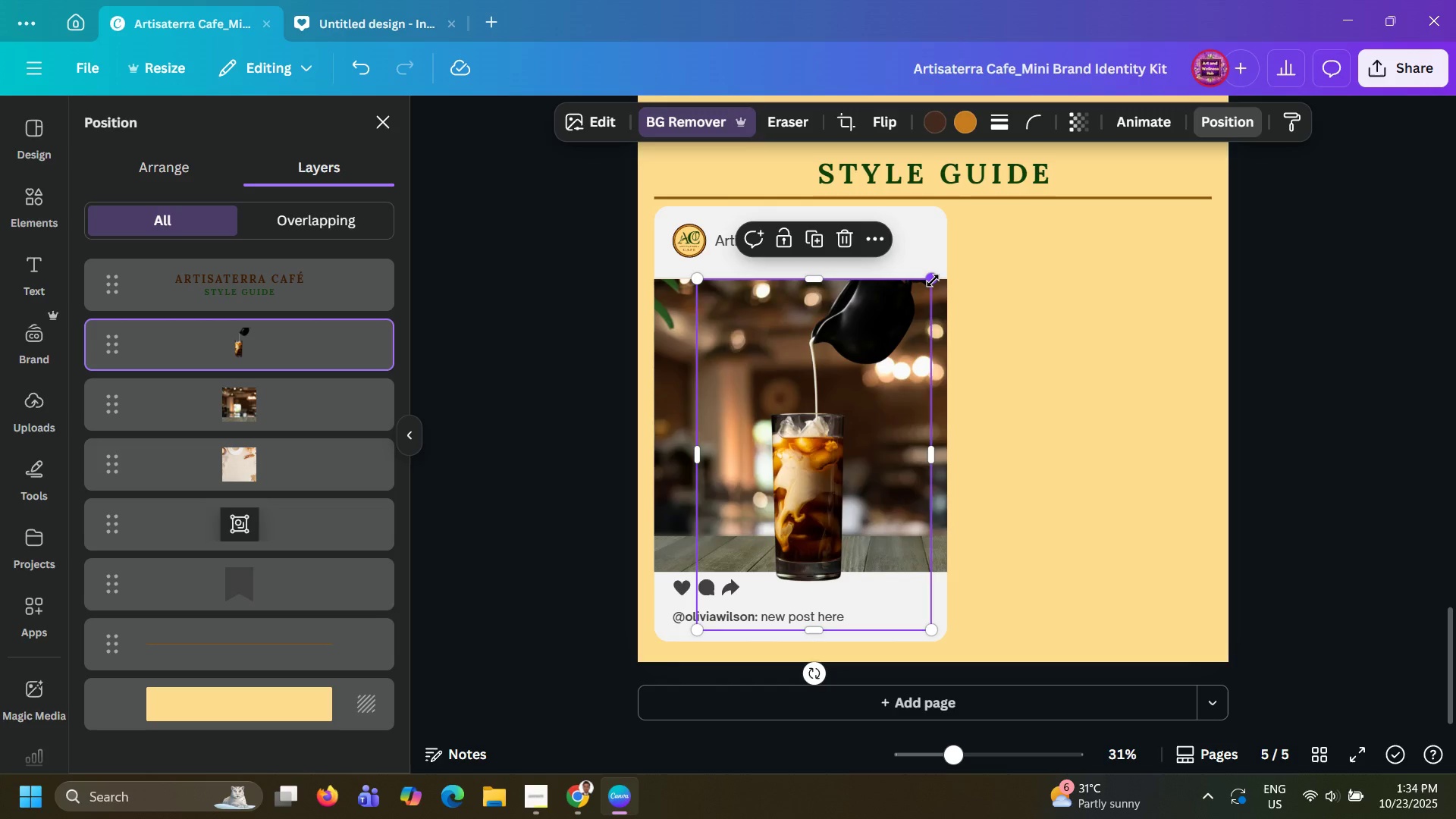 
left_click_drag(start_coordinate=[933, 281], to_coordinate=[890, 342])
 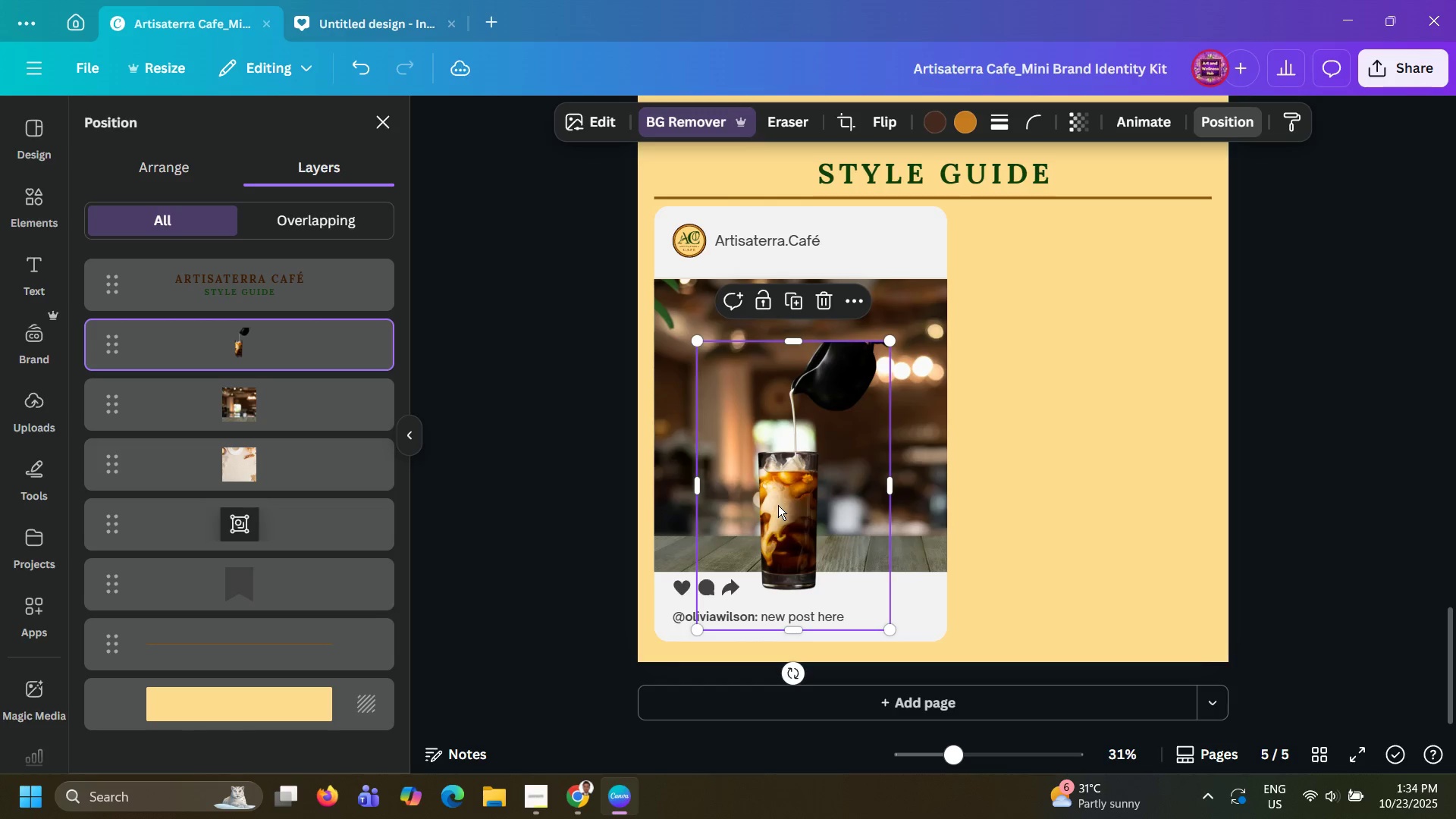 
left_click_drag(start_coordinate=[778, 505], to_coordinate=[785, 487])
 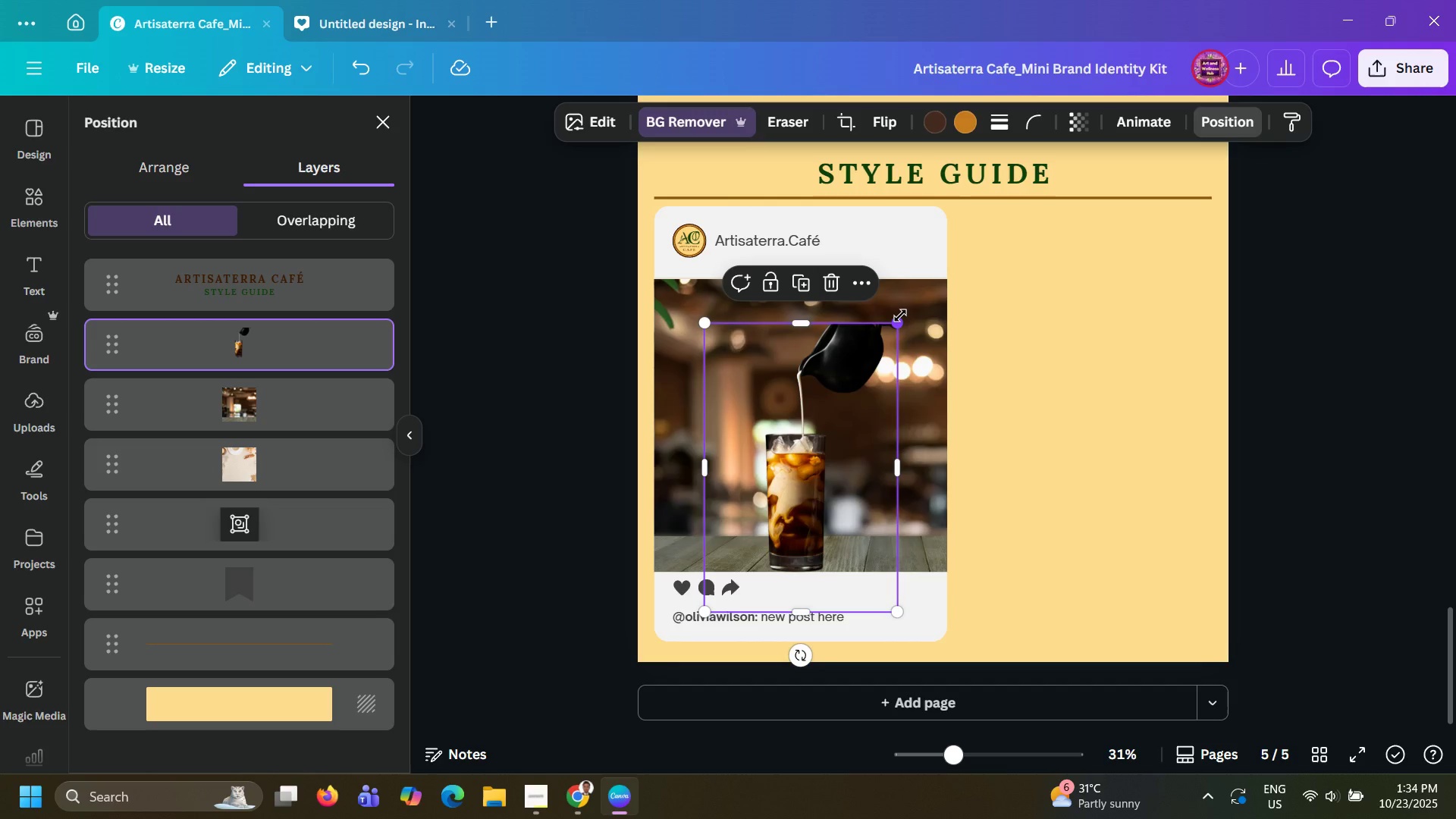 
left_click_drag(start_coordinate=[900, 315], to_coordinate=[943, 284])
 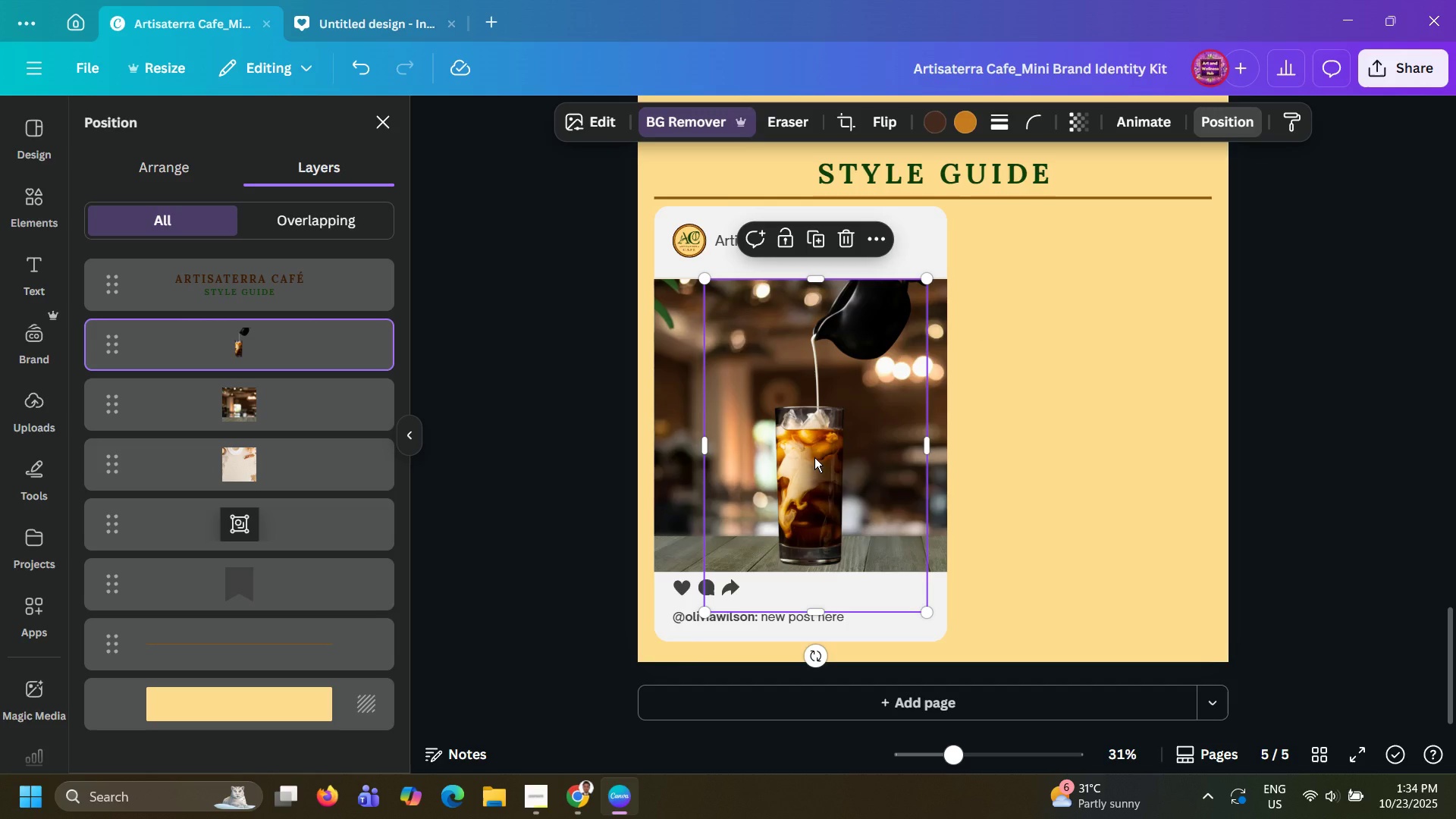 
left_click_drag(start_coordinate=[814, 457], to_coordinate=[805, 459])
 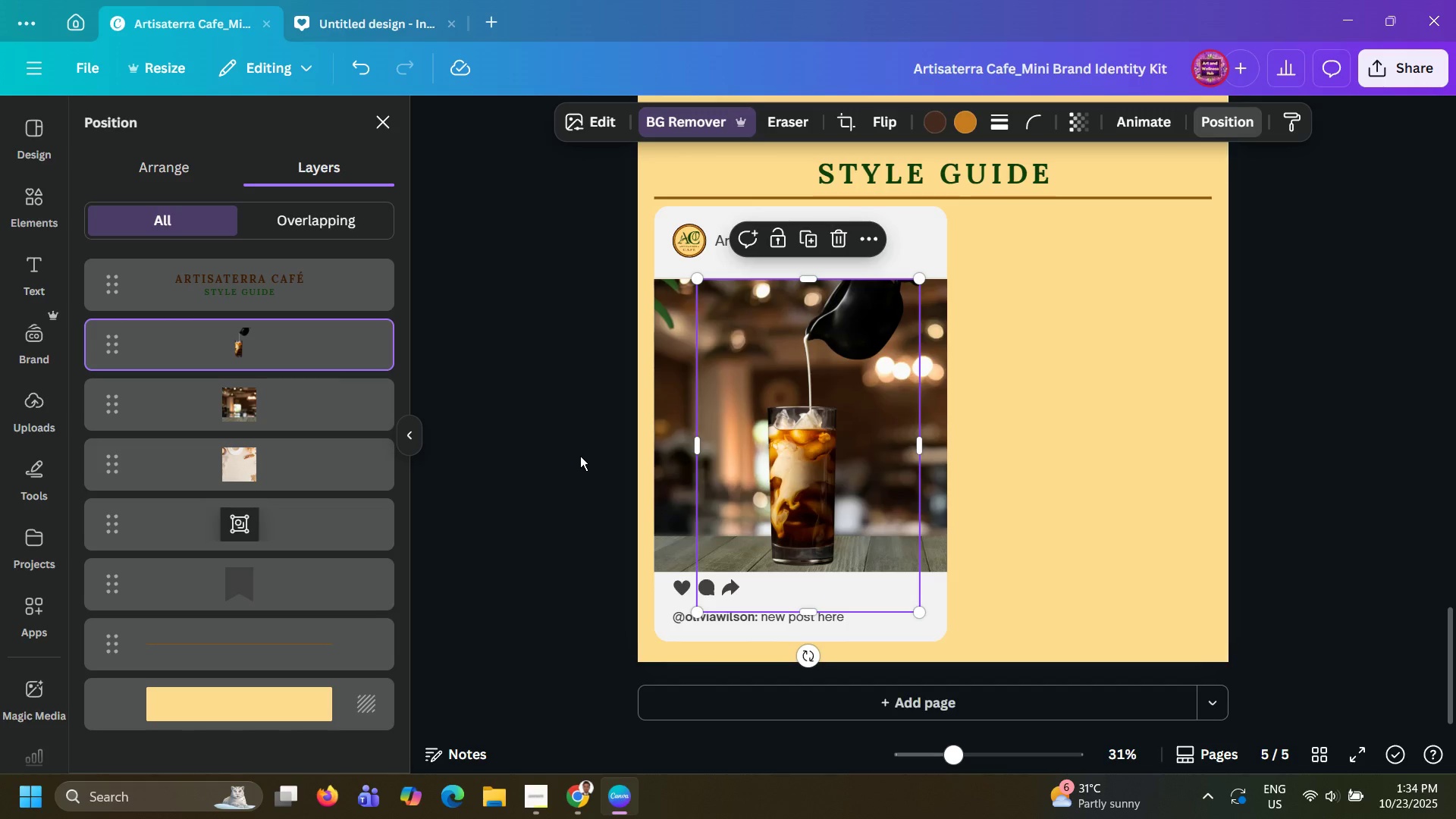 
left_click([580, 456])
 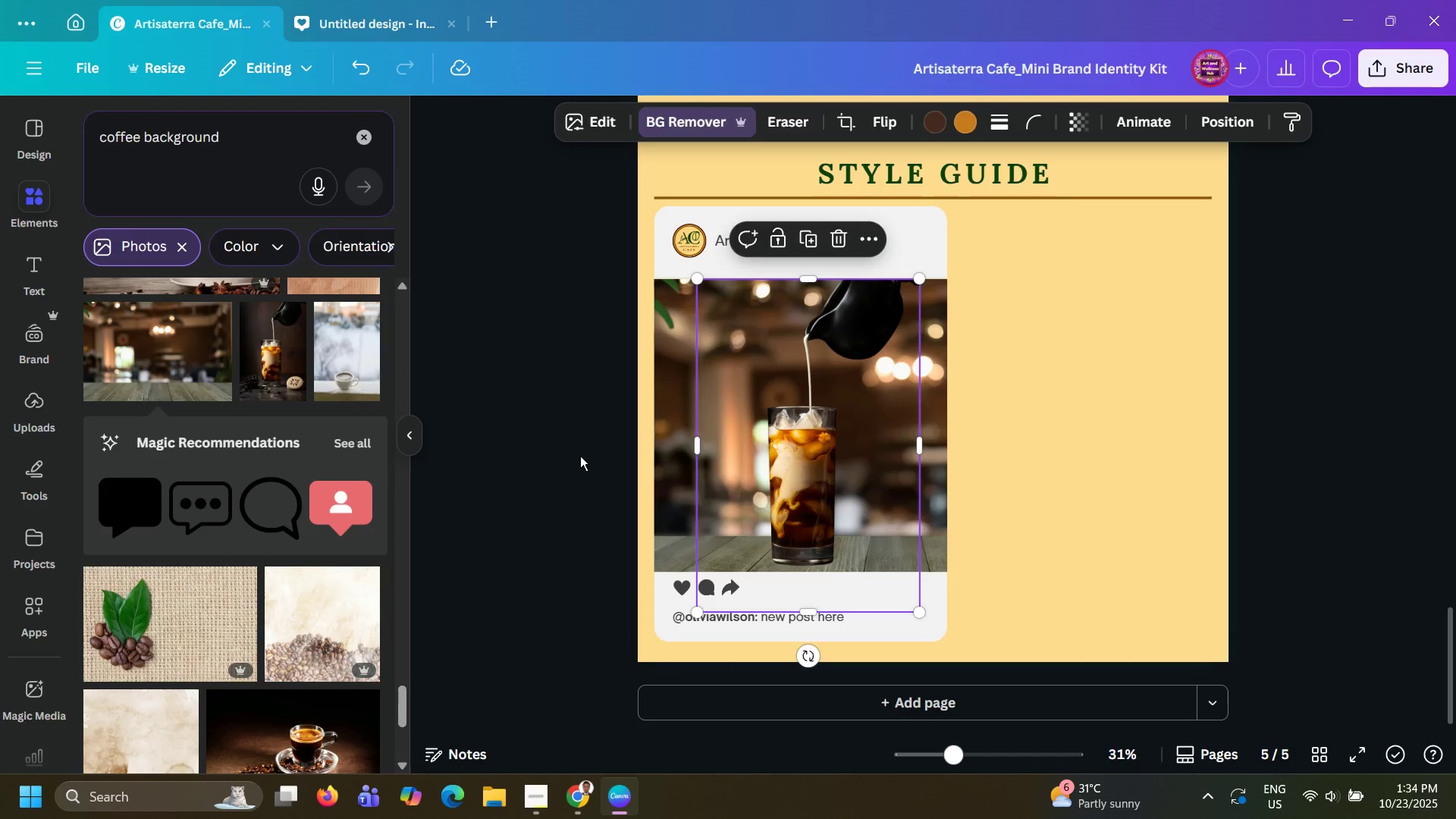 
left_click([580, 456])
 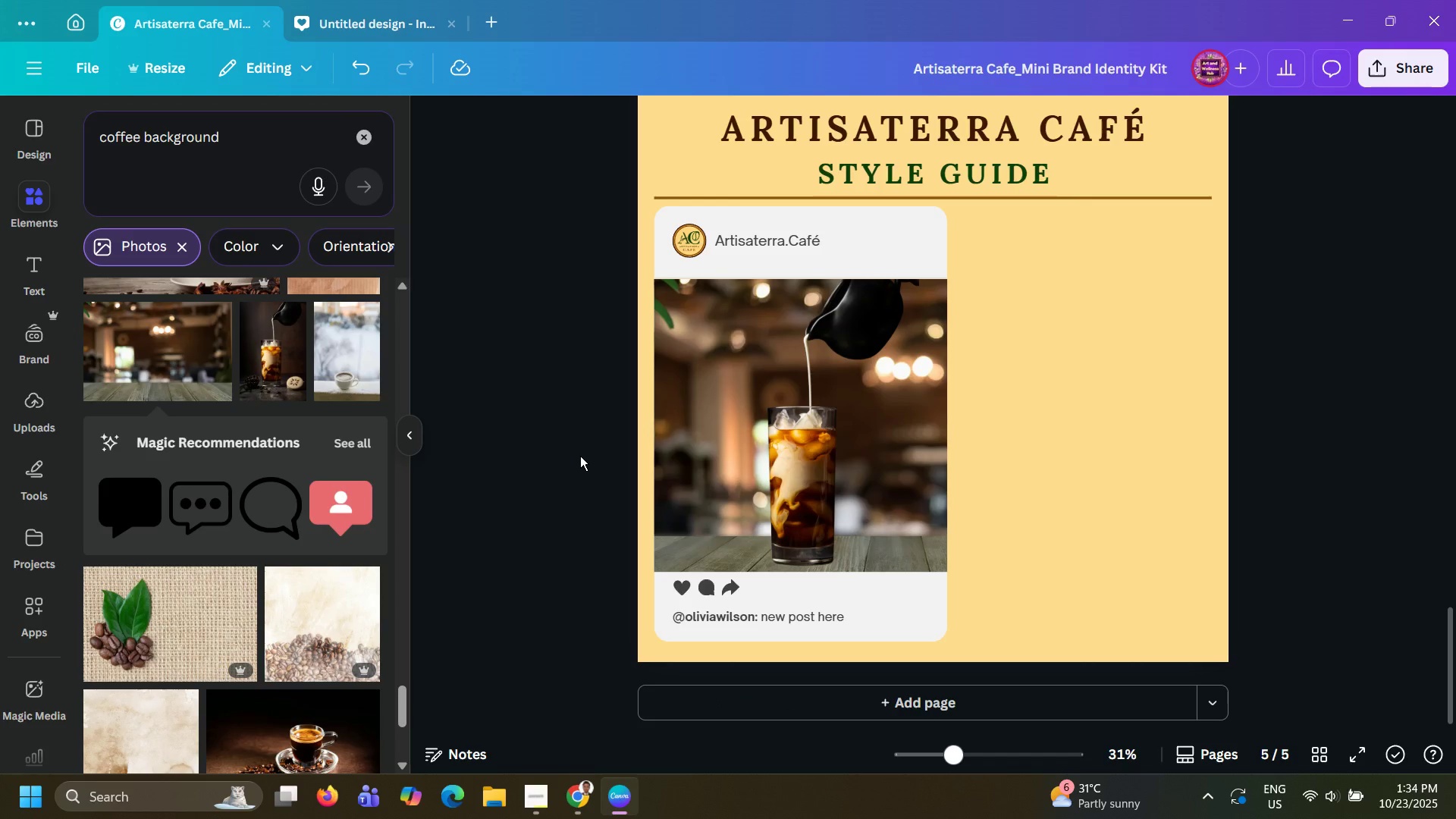 
wait(7.75)
 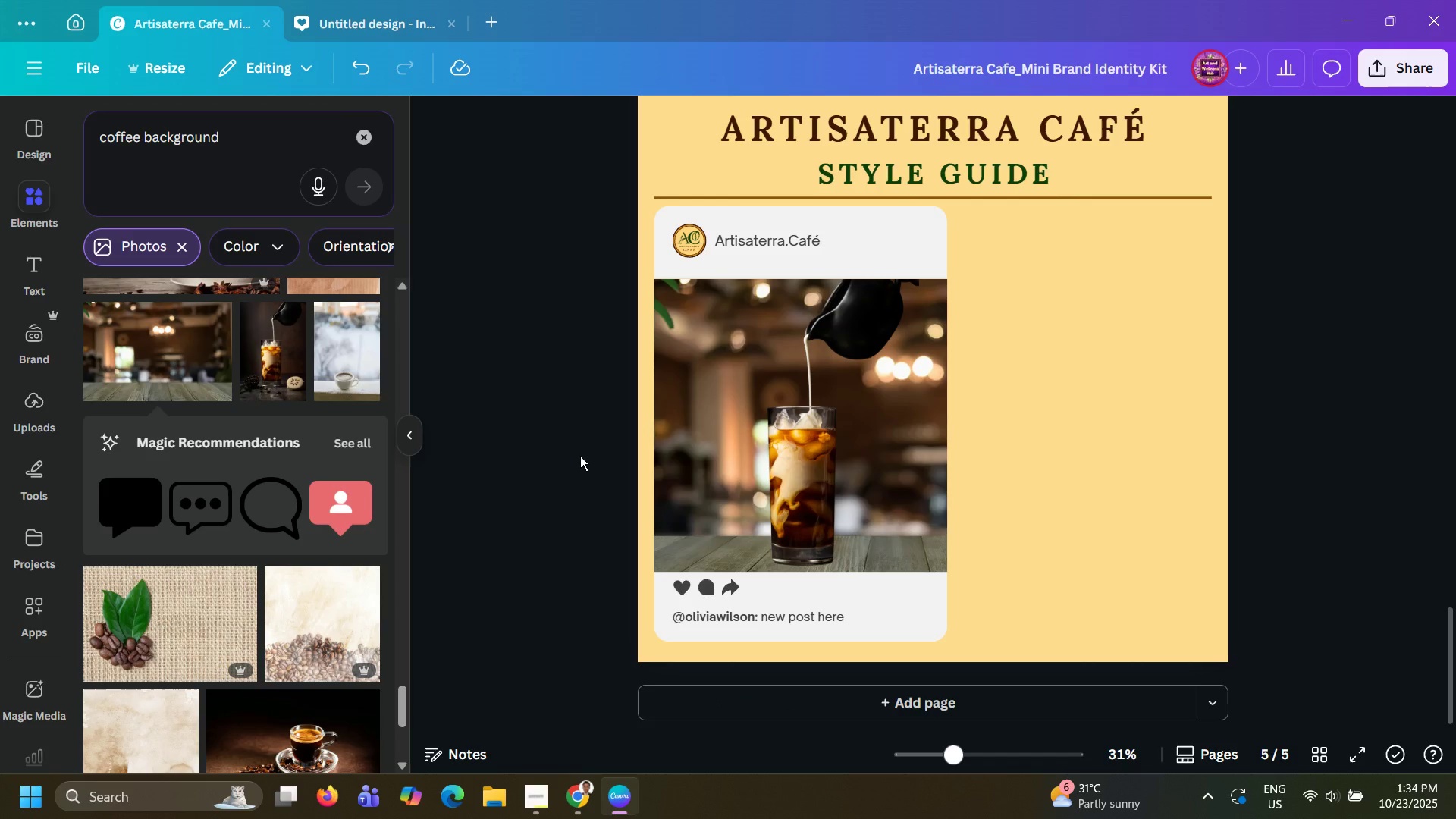 
left_click([898, 393])
 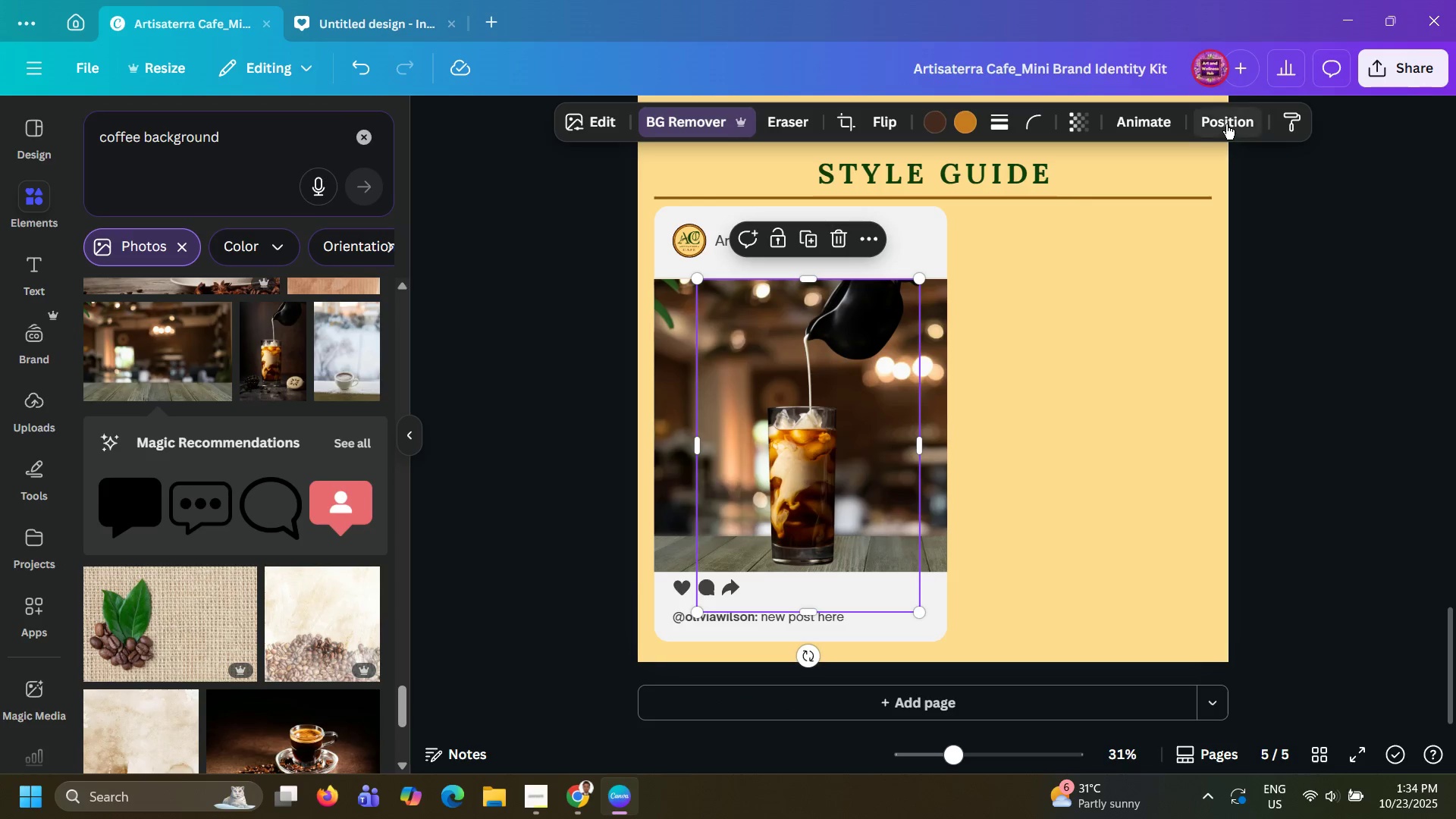 
left_click([1226, 124])
 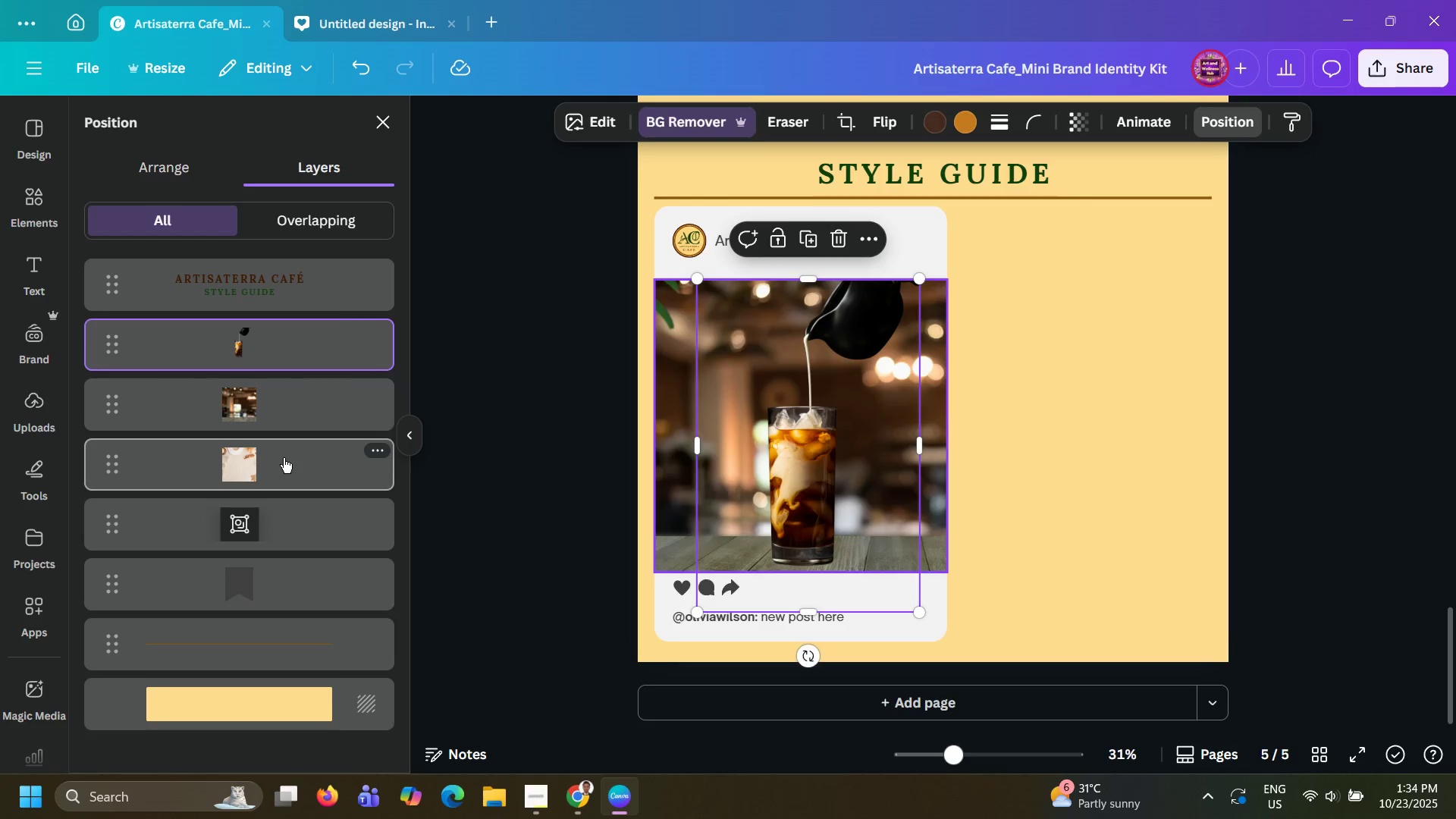 
left_click([284, 458])
 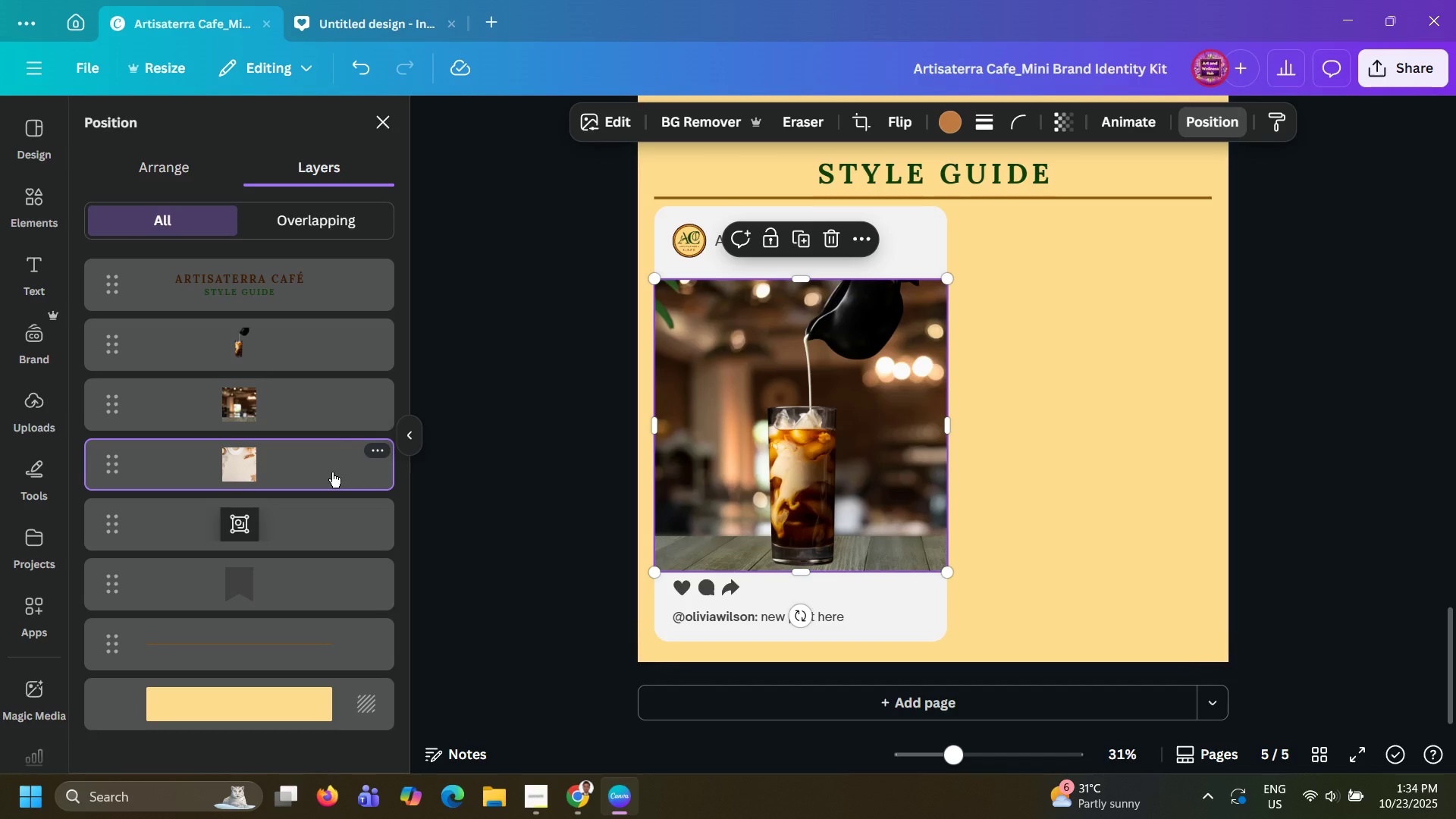 
key(Home)
 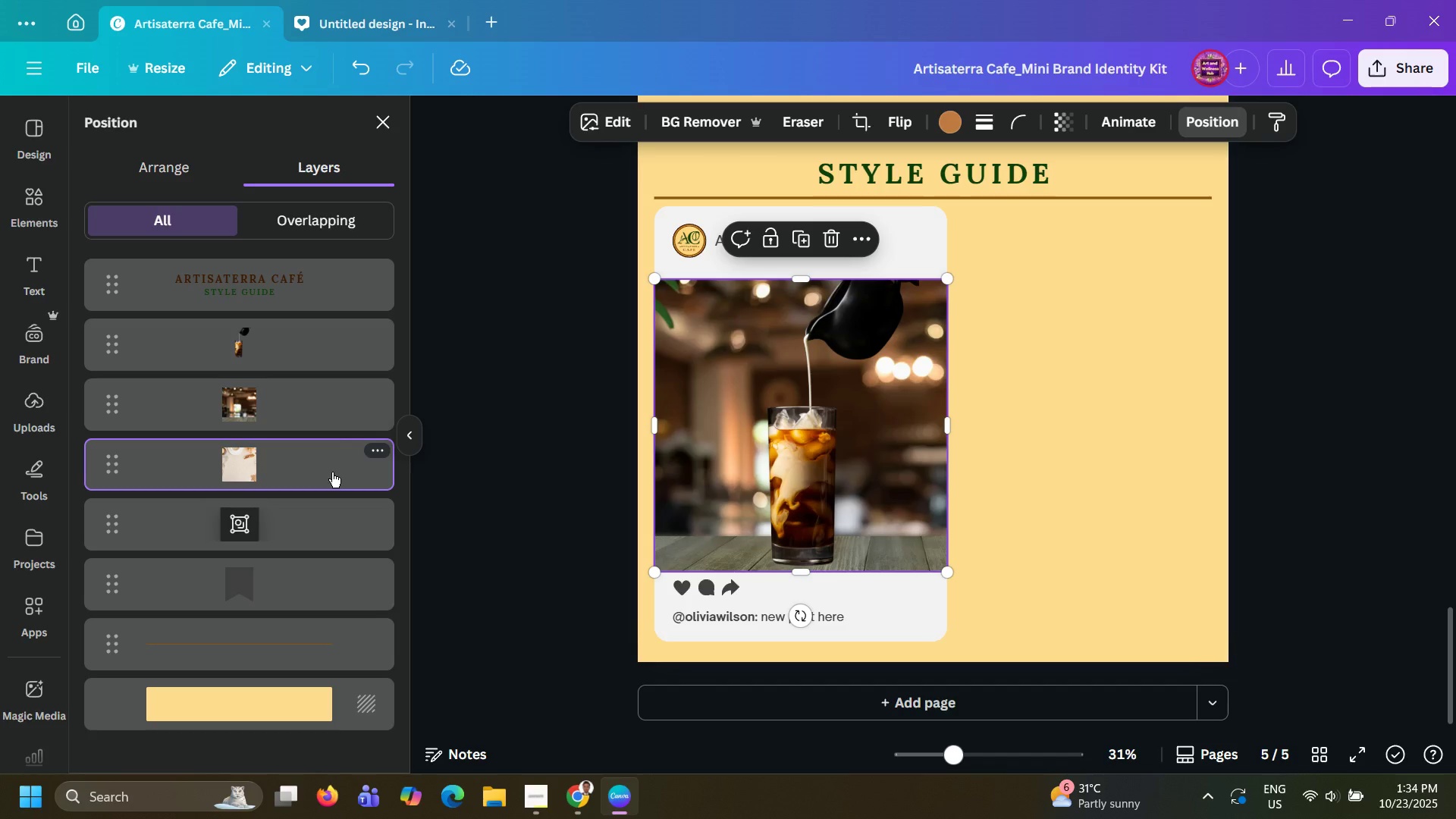 
key(Backspace)
 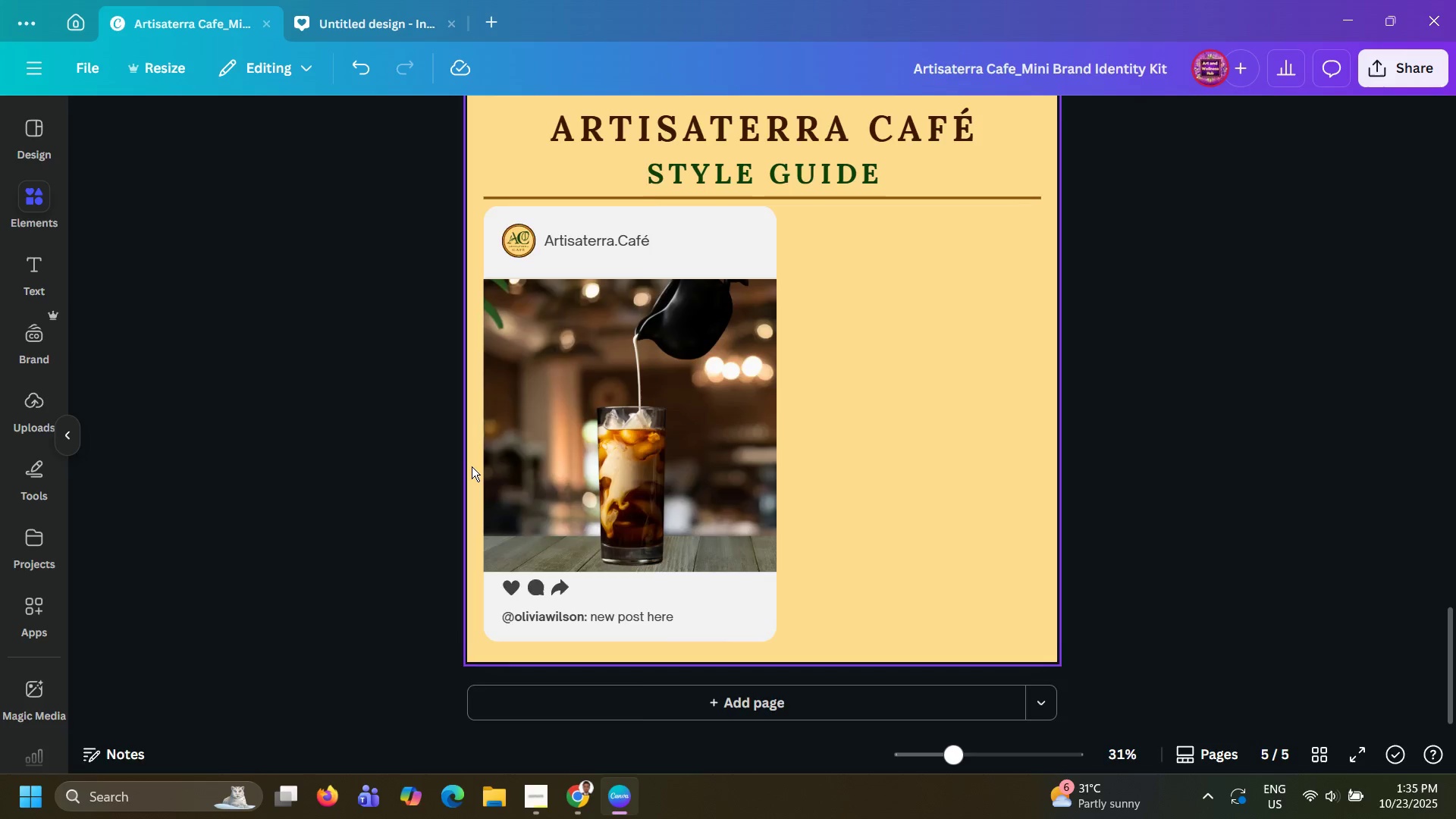 
double_click([472, 466])
 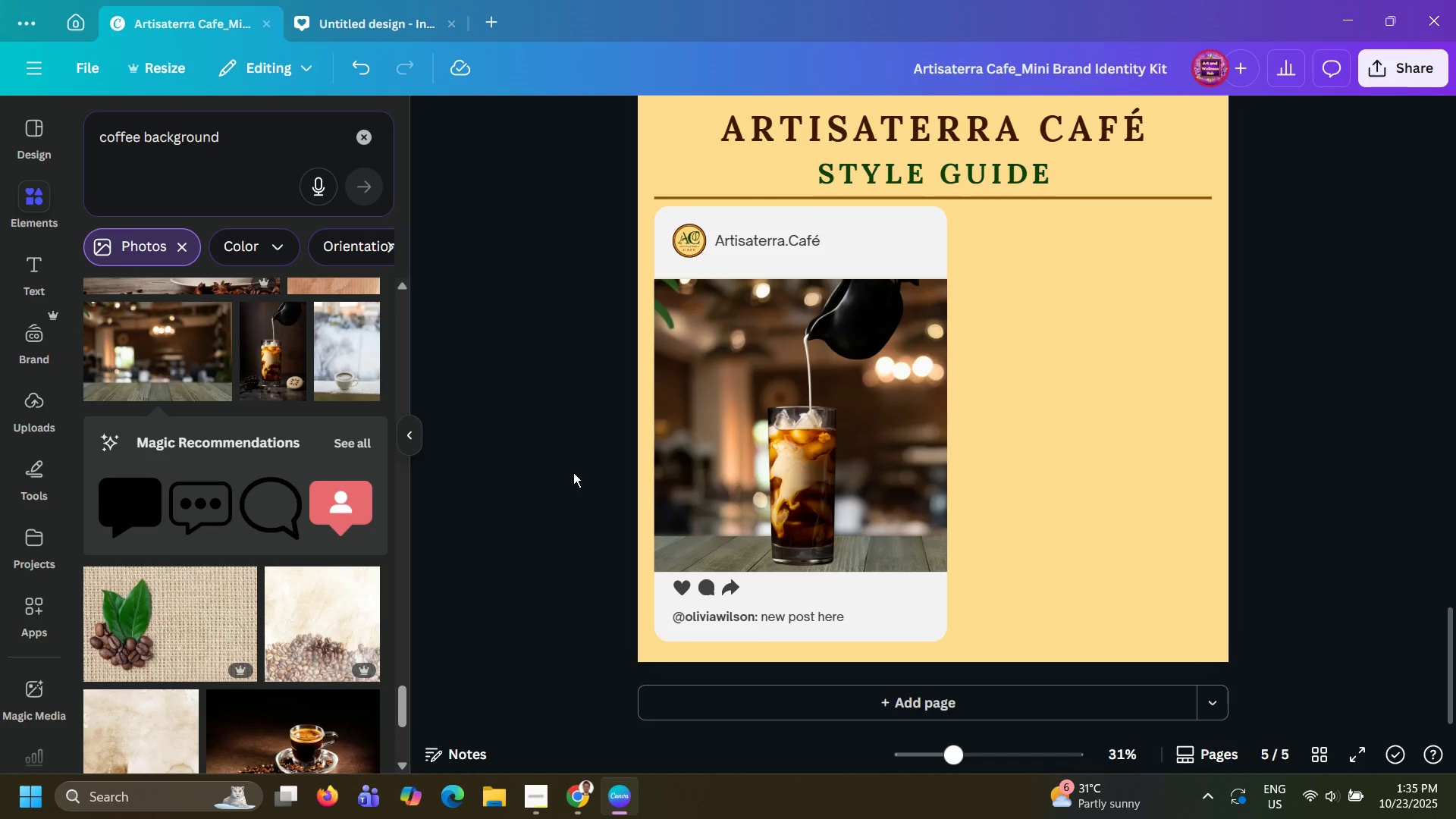 
hold_key(key=ControlLeft, duration=0.64)
scroll: coordinate [452, 507], scroll_direction: up, amount: 32.0
 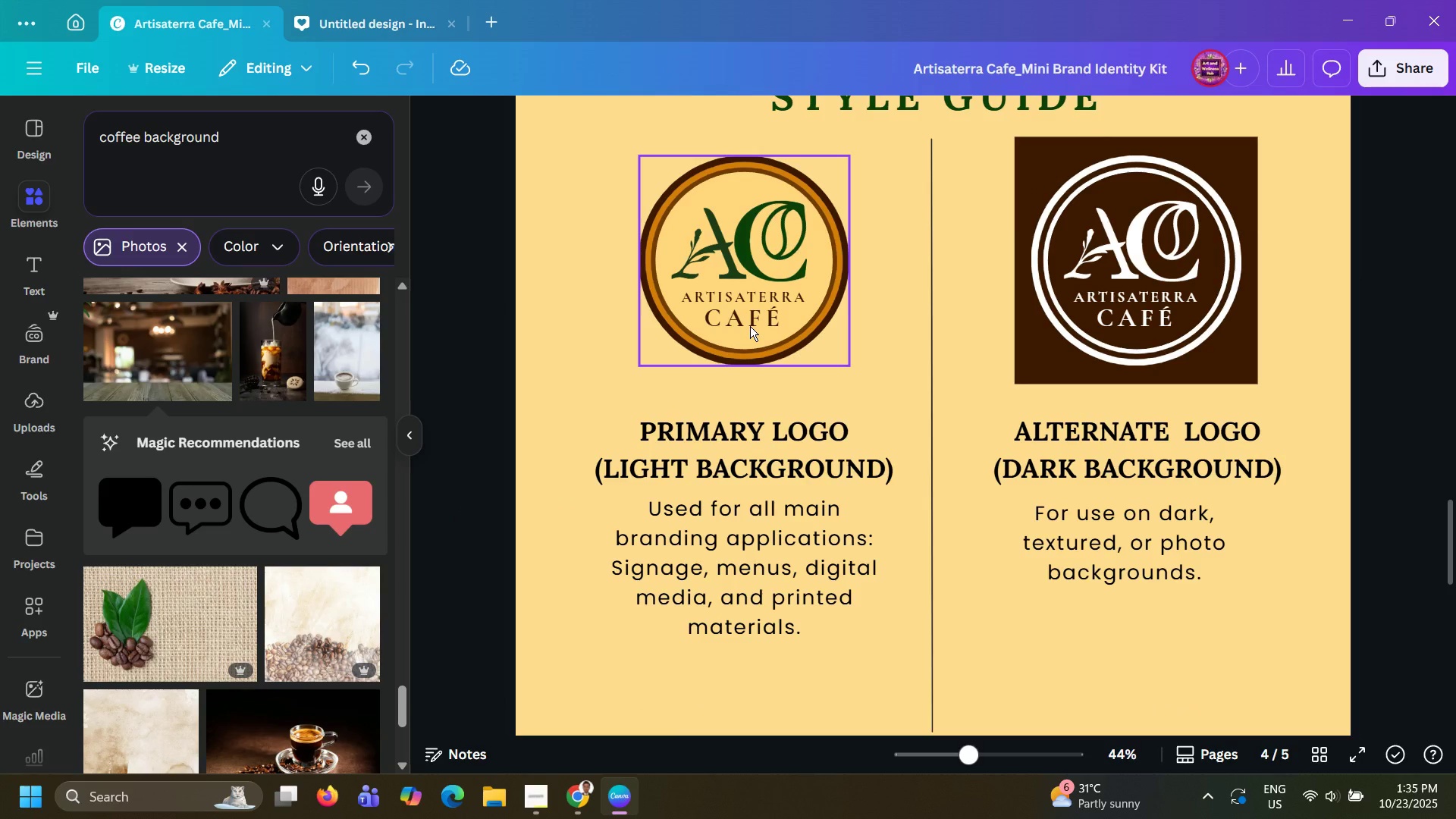 
scroll: coordinate [750, 326], scroll_direction: down, amount: 29.0
 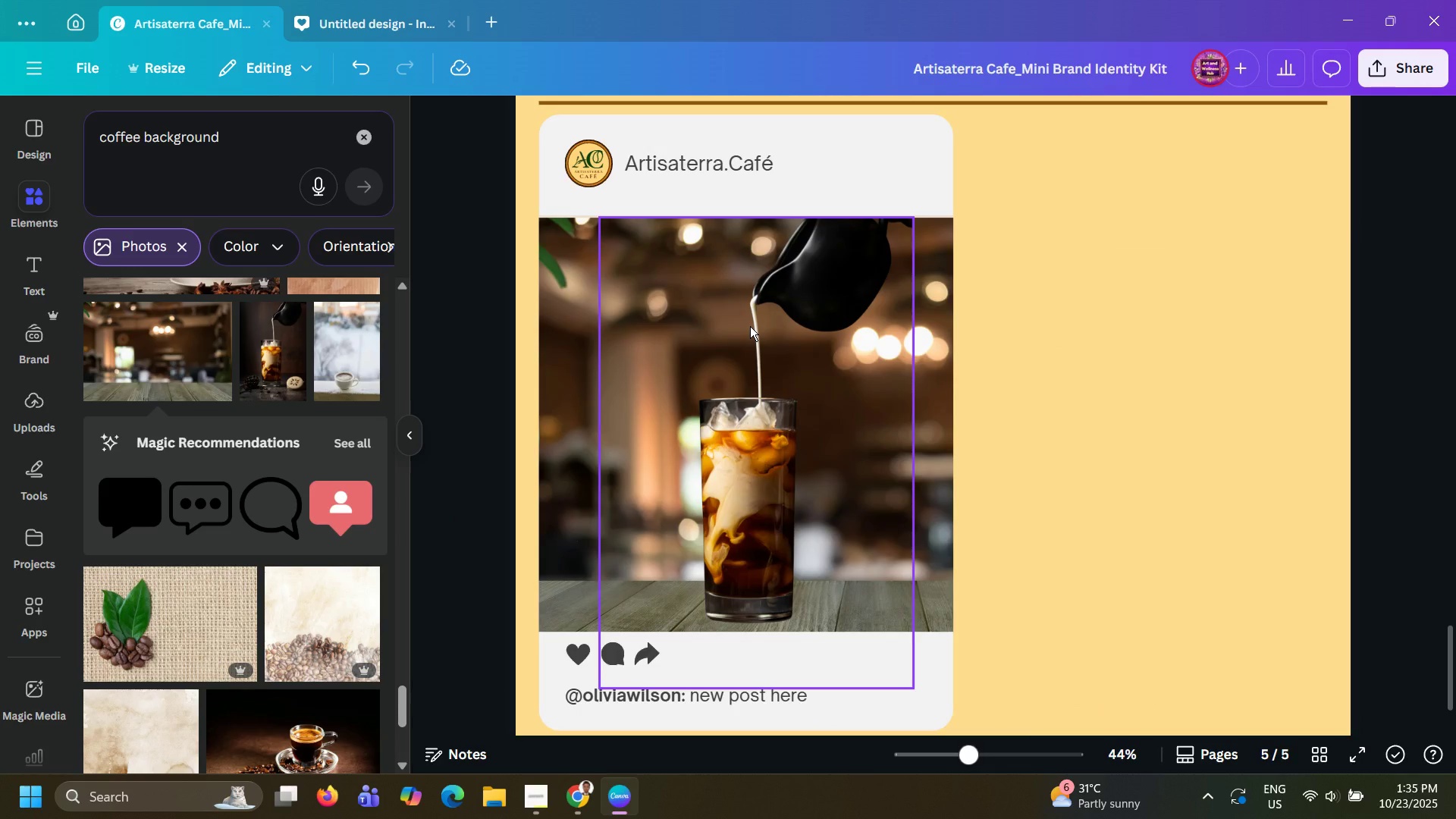 
scroll: coordinate [751, 329], scroll_direction: up, amount: 28.0
 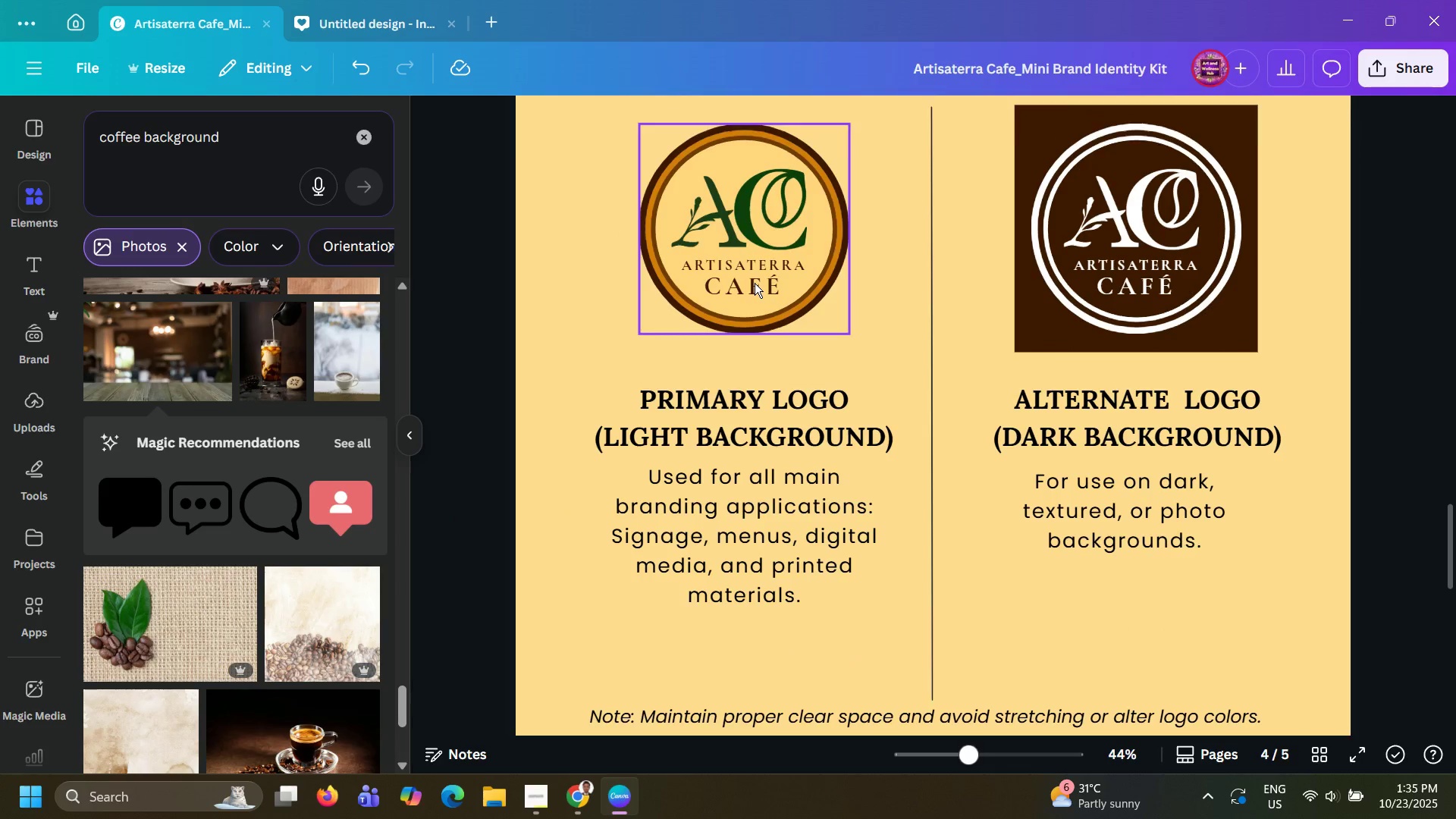 
left_click([755, 283])
 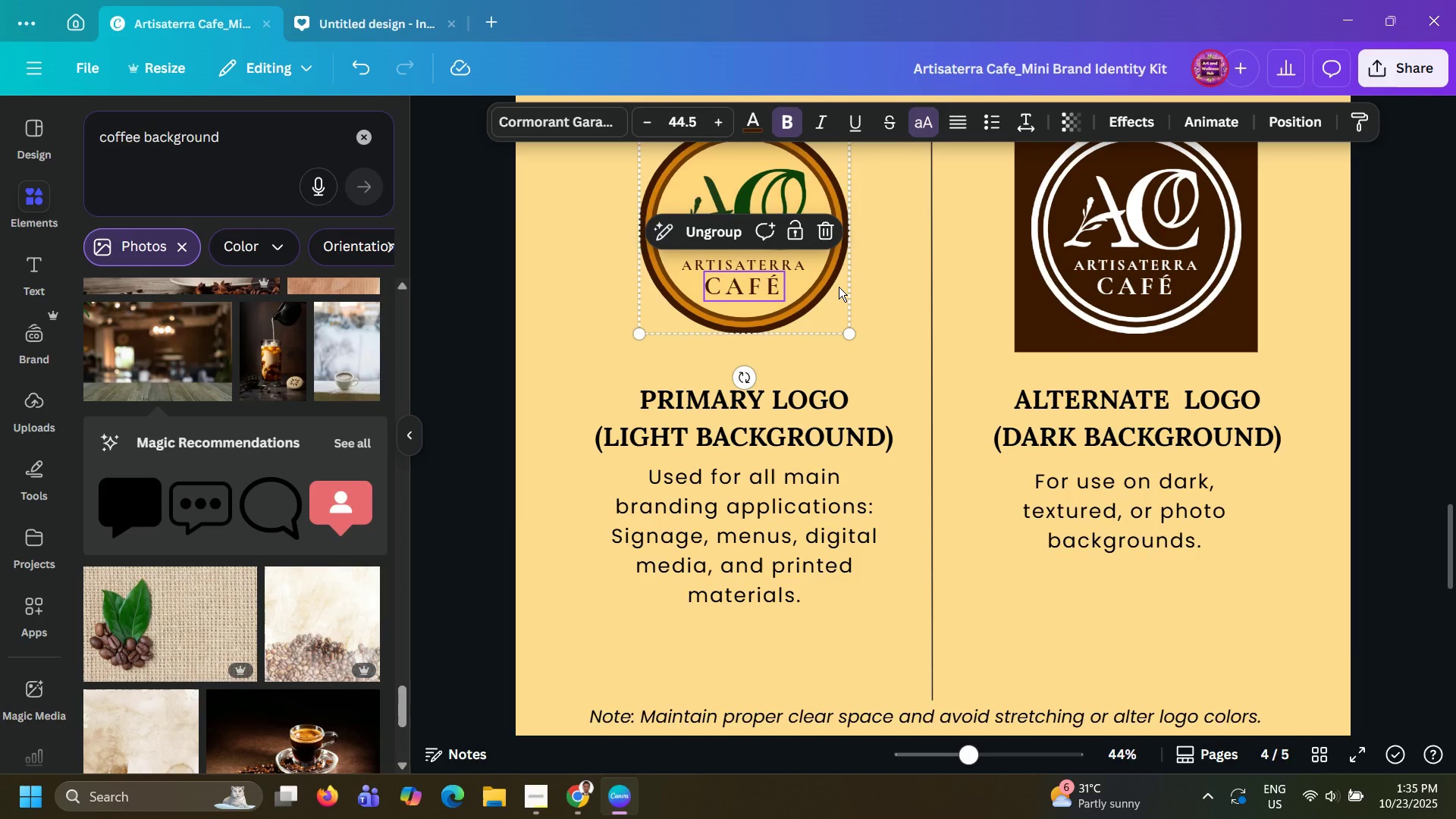 
left_click([839, 287])
 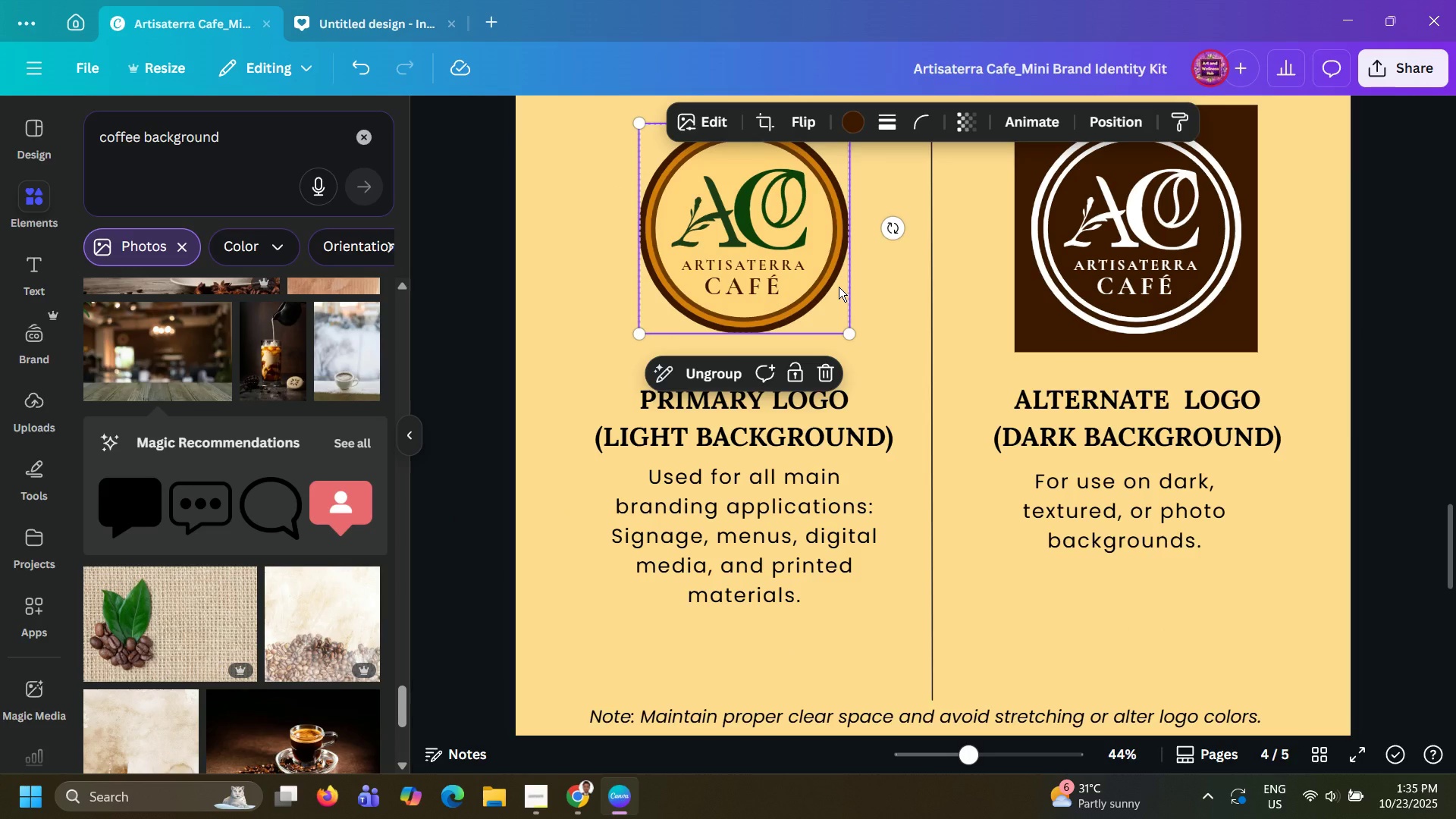 
key(Control+C)
 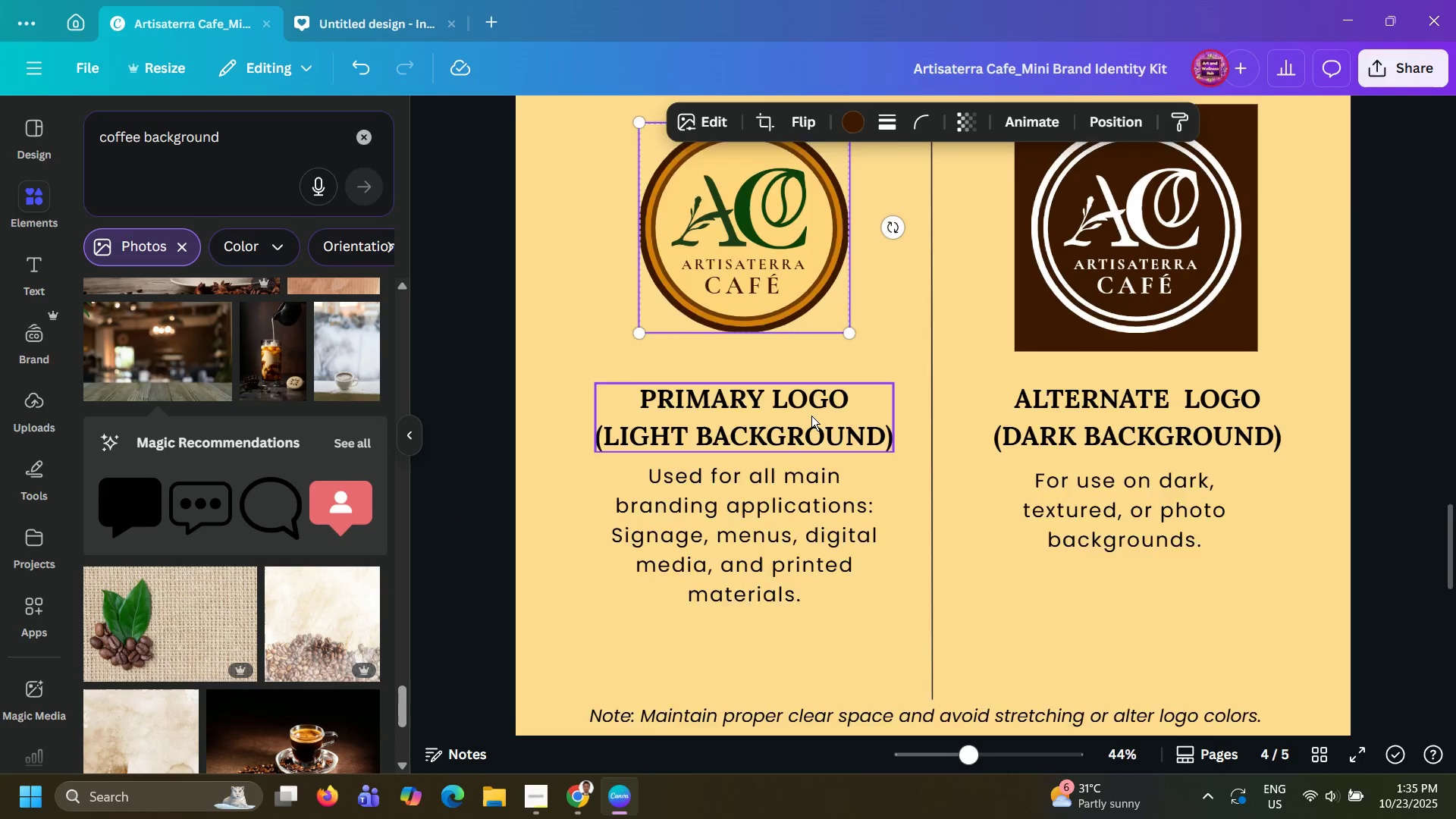 
scroll: coordinate [818, 516], scroll_direction: down, amount: 28.0
 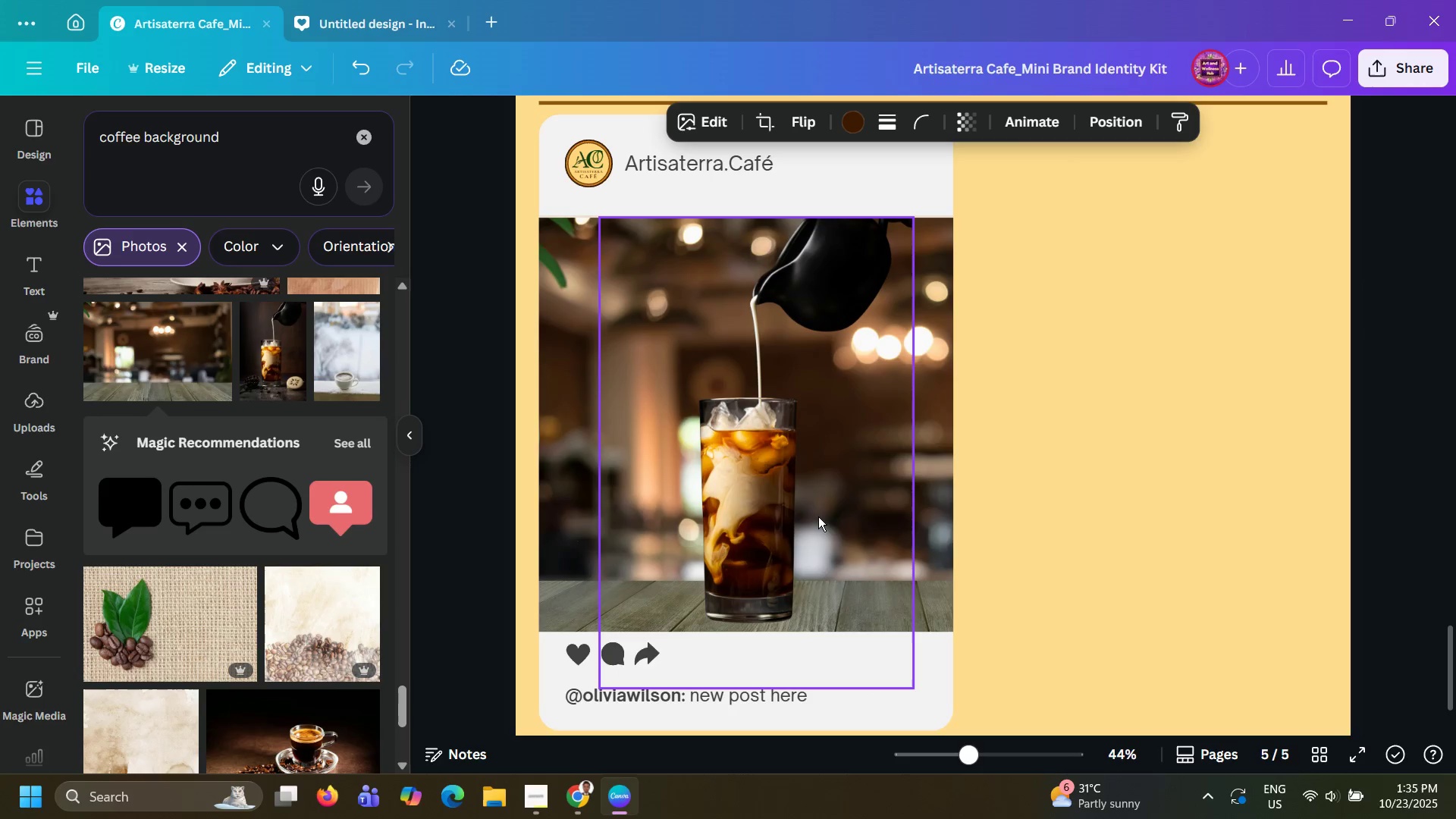 
key(Control+ControlLeft)
 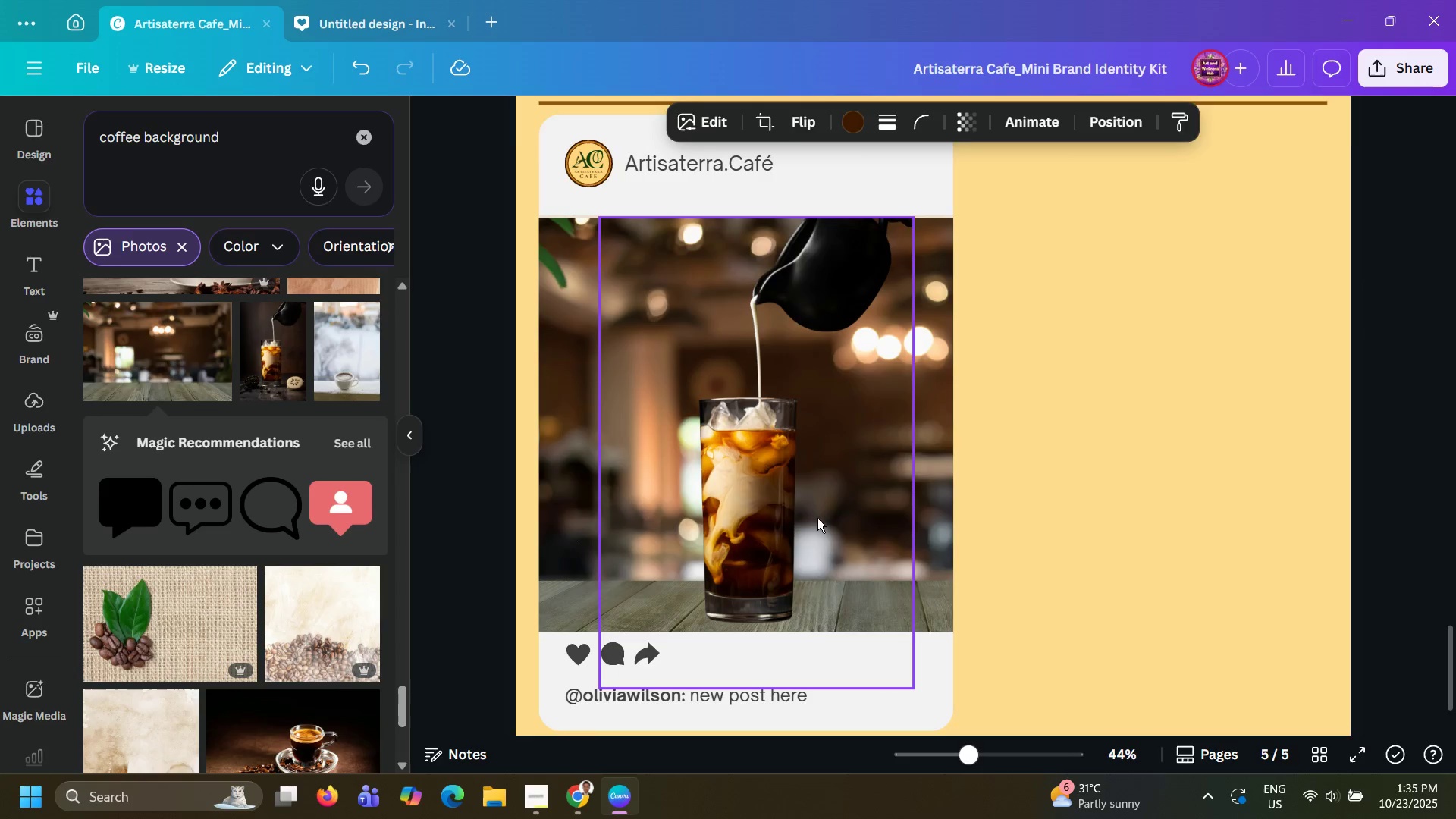 
key(Control+V)
 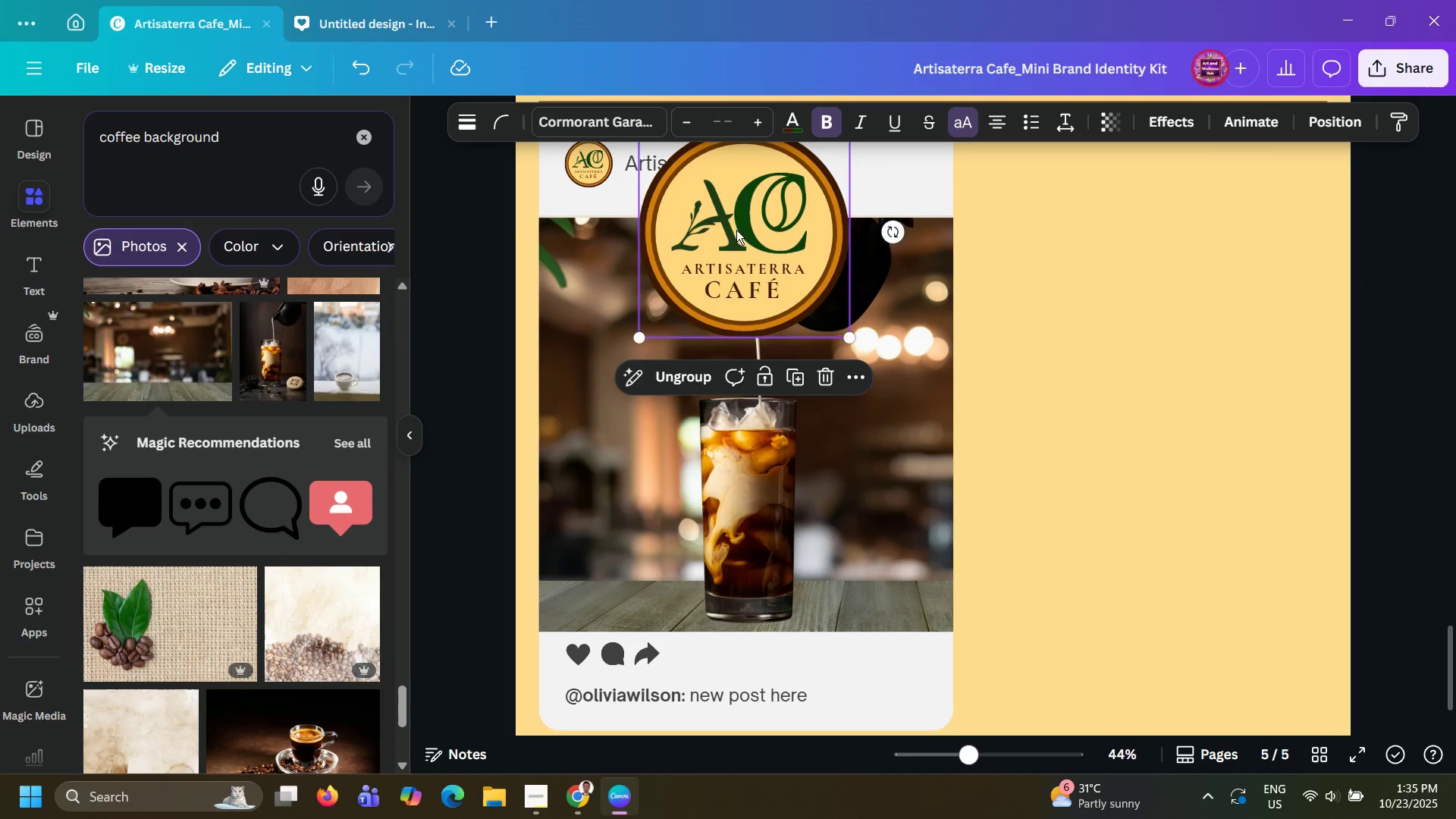 
left_click_drag(start_coordinate=[730, 207], to_coordinate=[747, 509])
 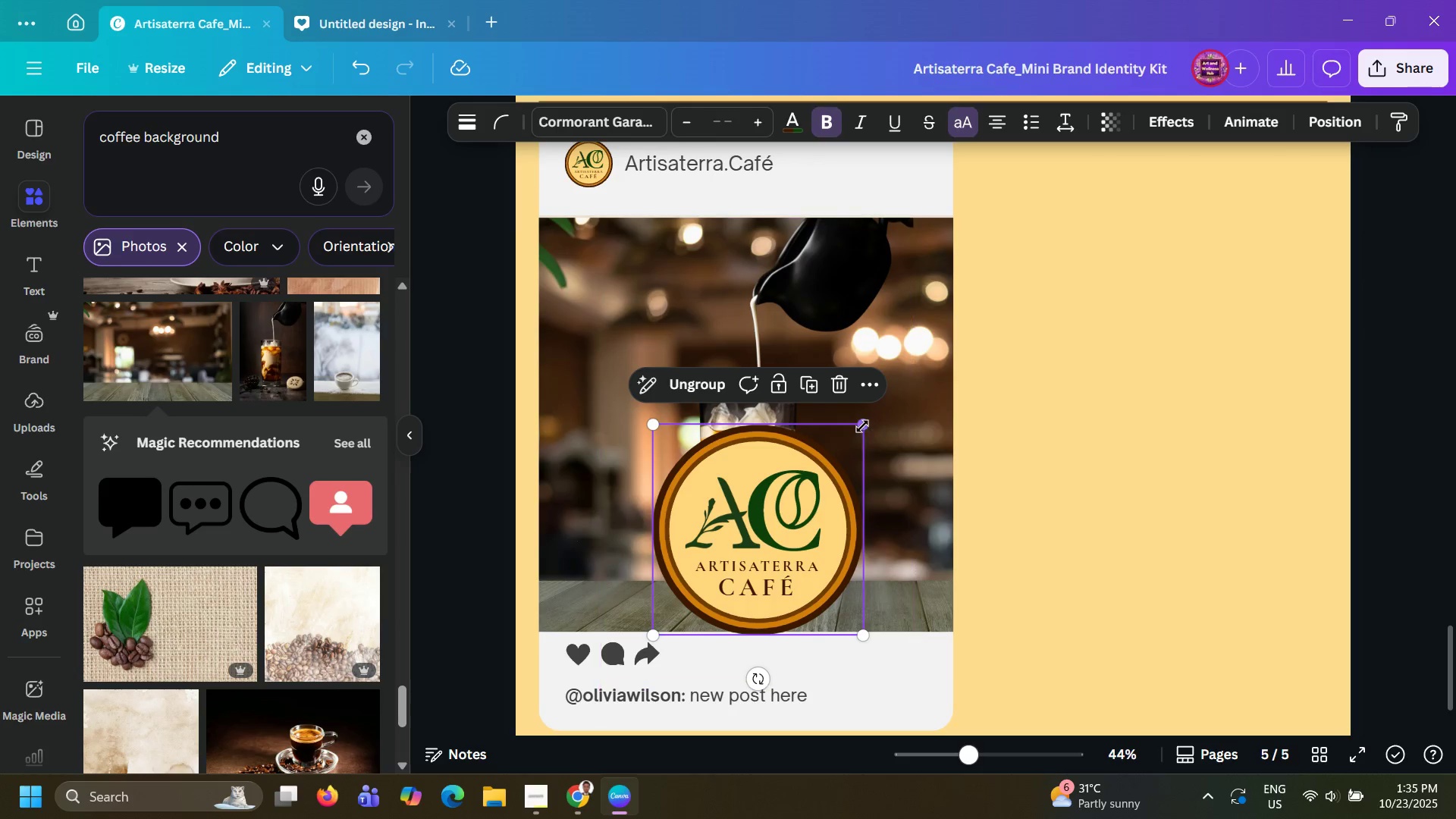 
left_click_drag(start_coordinate=[861, 426], to_coordinate=[763, 551])
 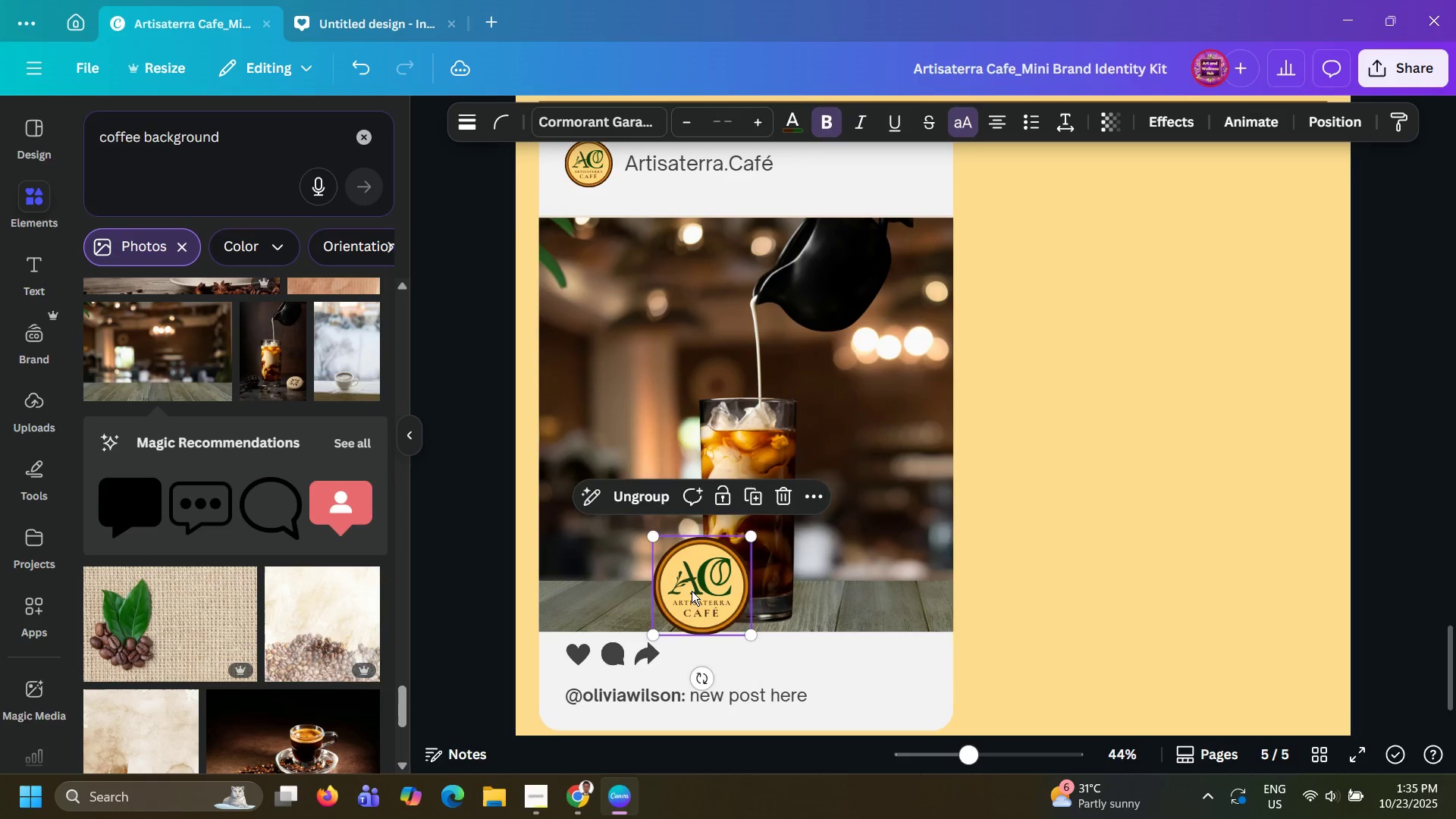 
left_click_drag(start_coordinate=[692, 591], to_coordinate=[734, 507])
 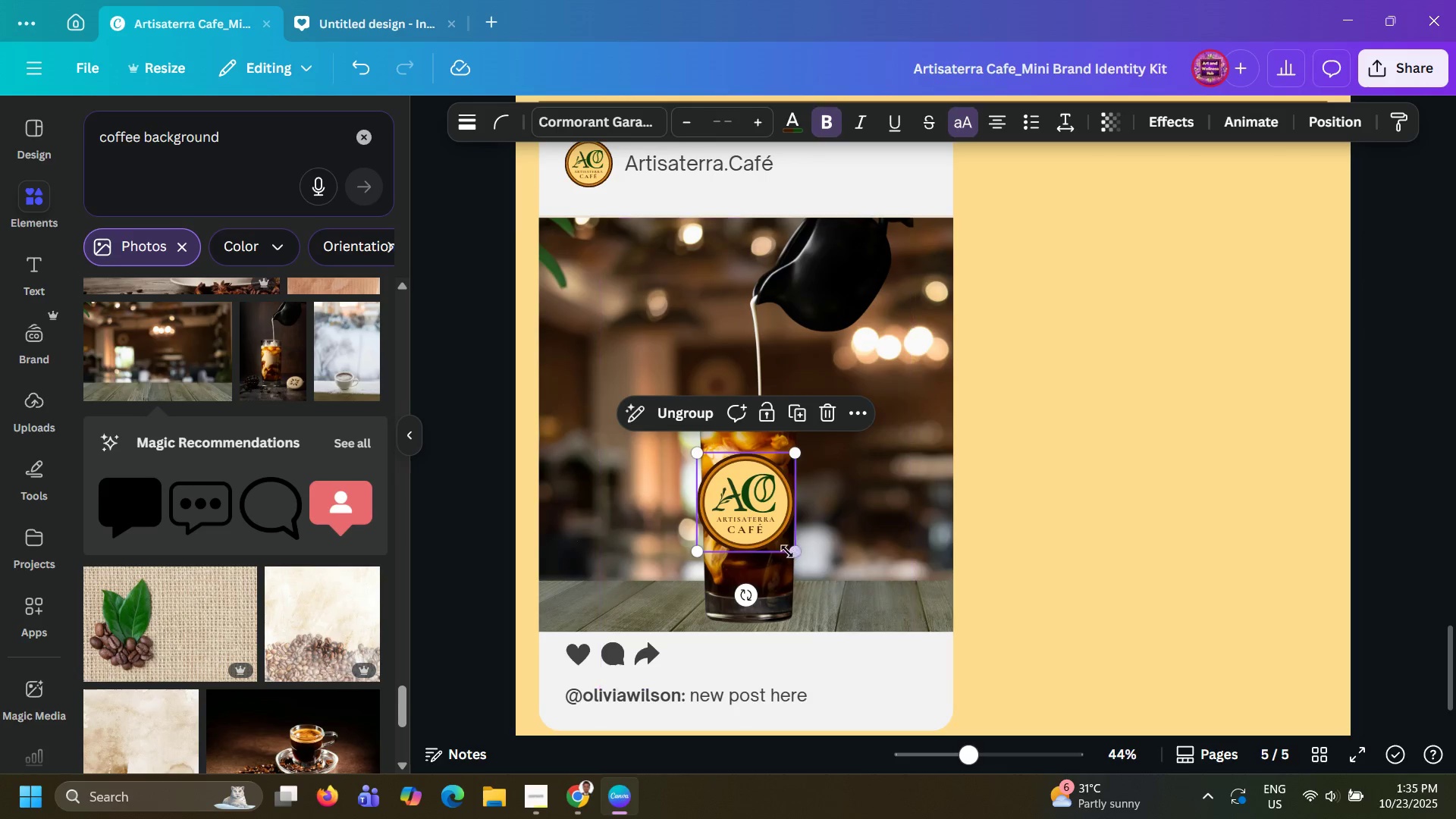 
left_click_drag(start_coordinate=[792, 551], to_coordinate=[780, 529])
 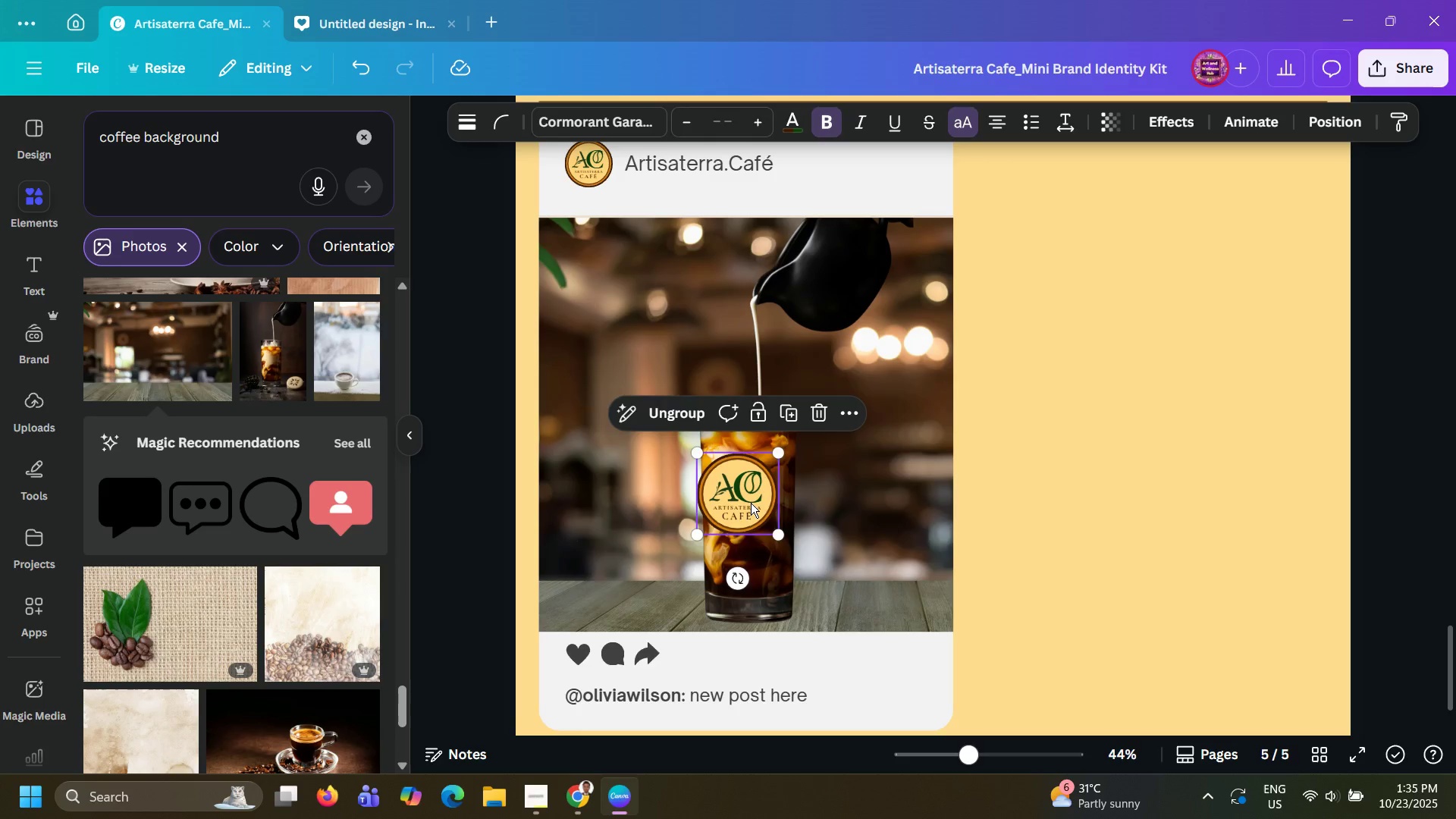 
left_click_drag(start_coordinate=[751, 503], to_coordinate=[761, 498])
 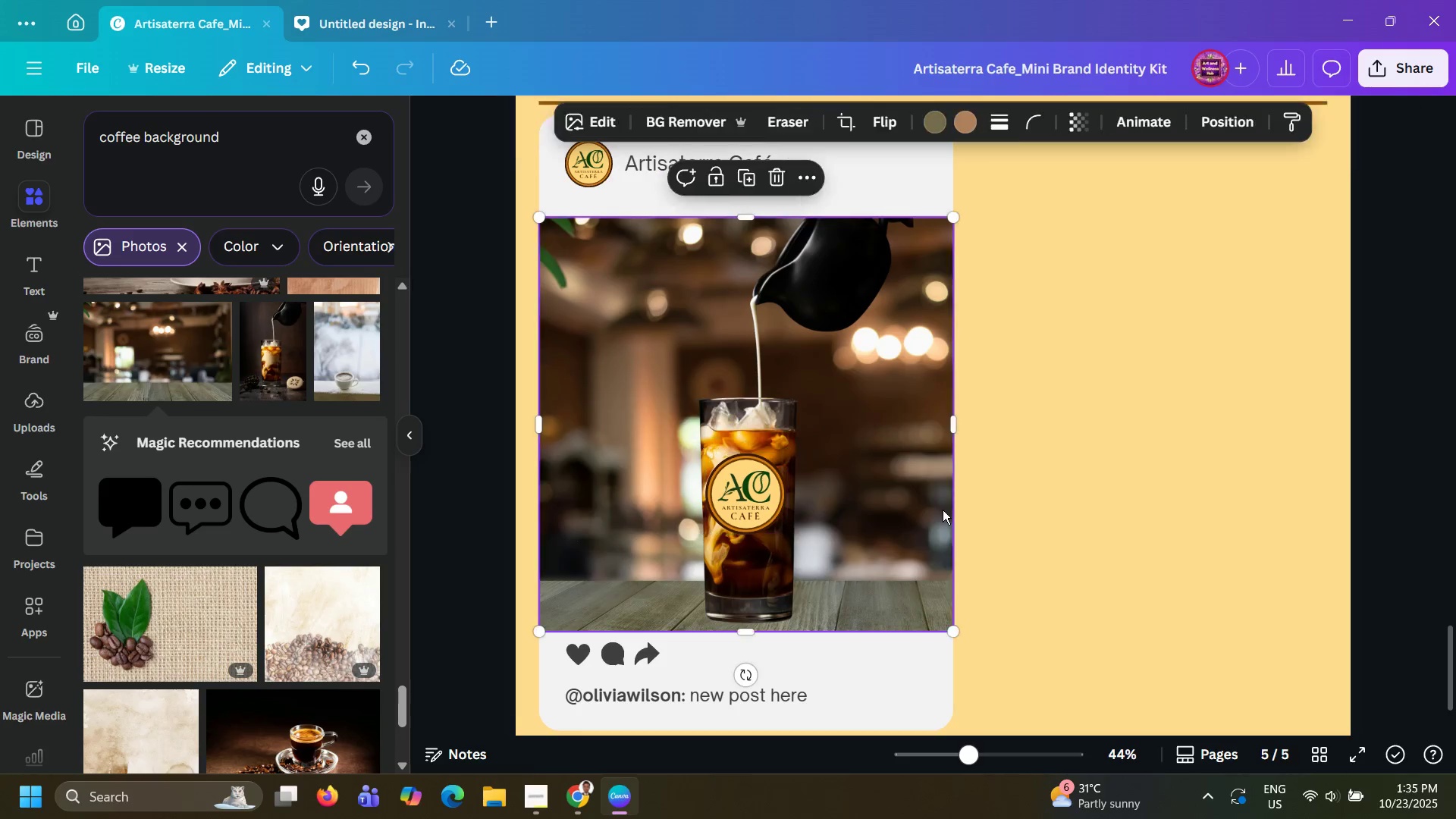 
left_click([943, 510])
 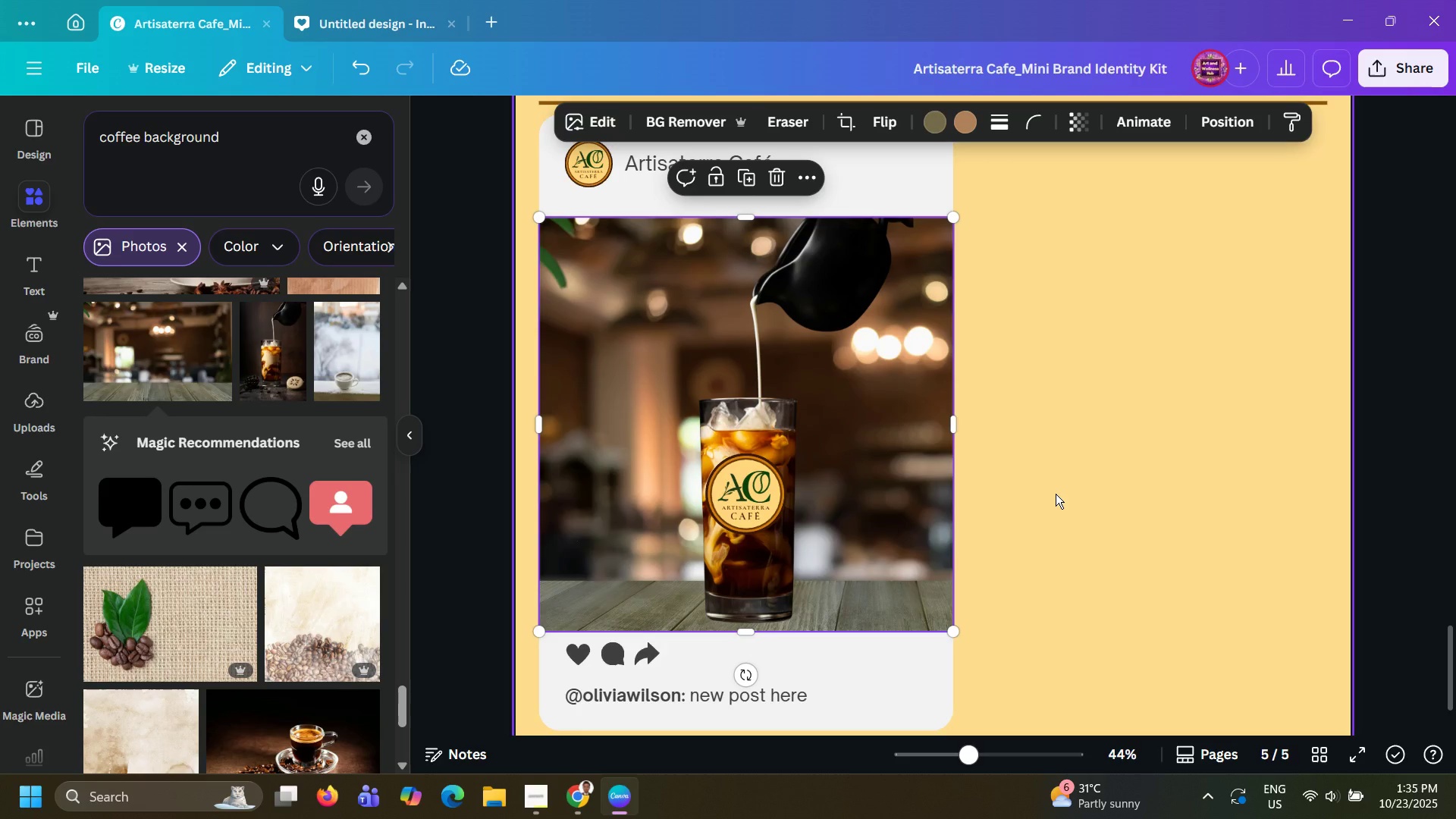 
hold_key(key=ControlLeft, duration=0.66)
scroll: coordinate [1056, 494], scroll_direction: down, amount: 2.0
 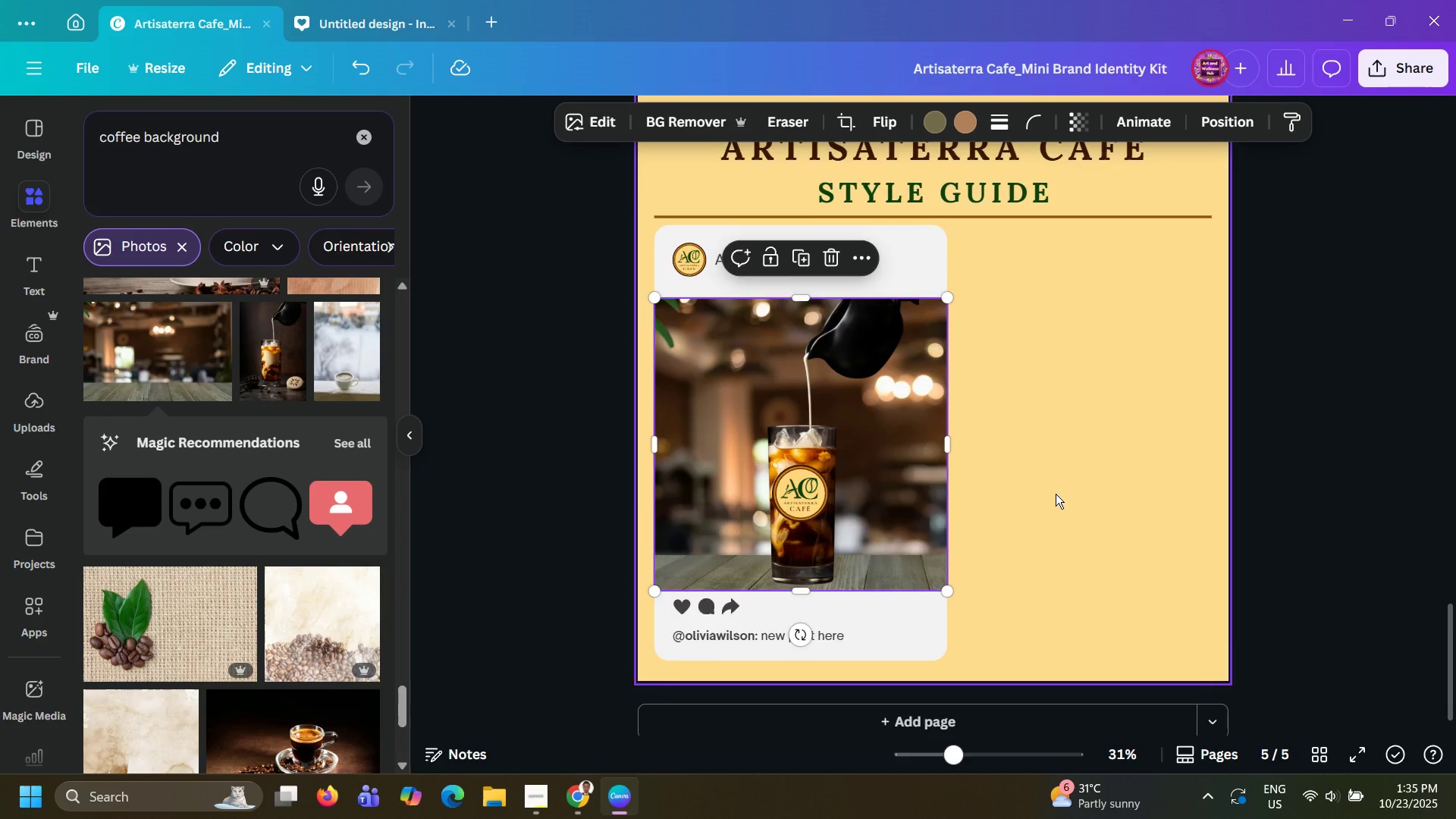 
hold_key(key=ControlLeft, duration=1.0)
scroll: coordinate [1056, 494], scroll_direction: up, amount: 1.0
 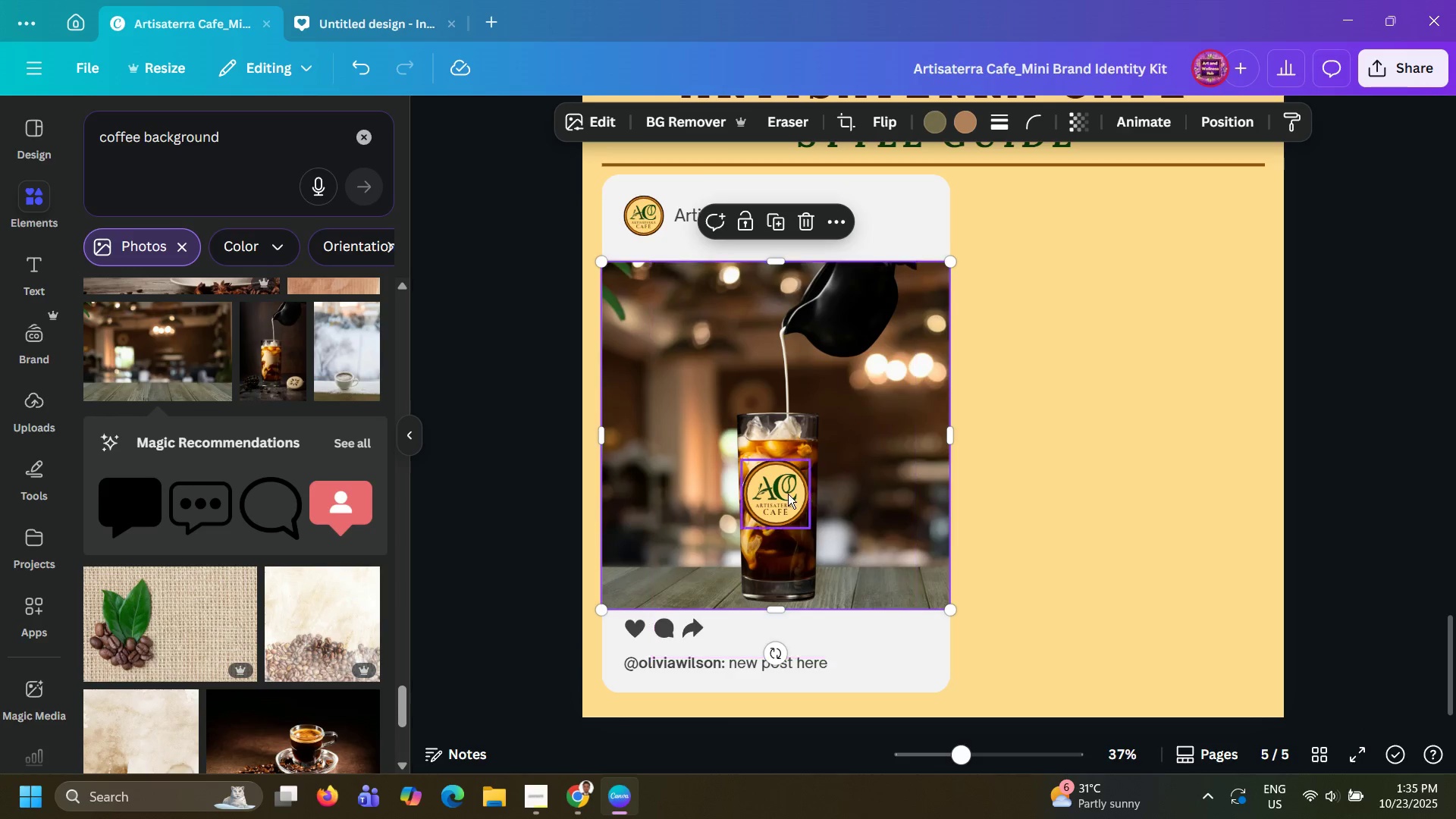 
left_click([787, 494])
 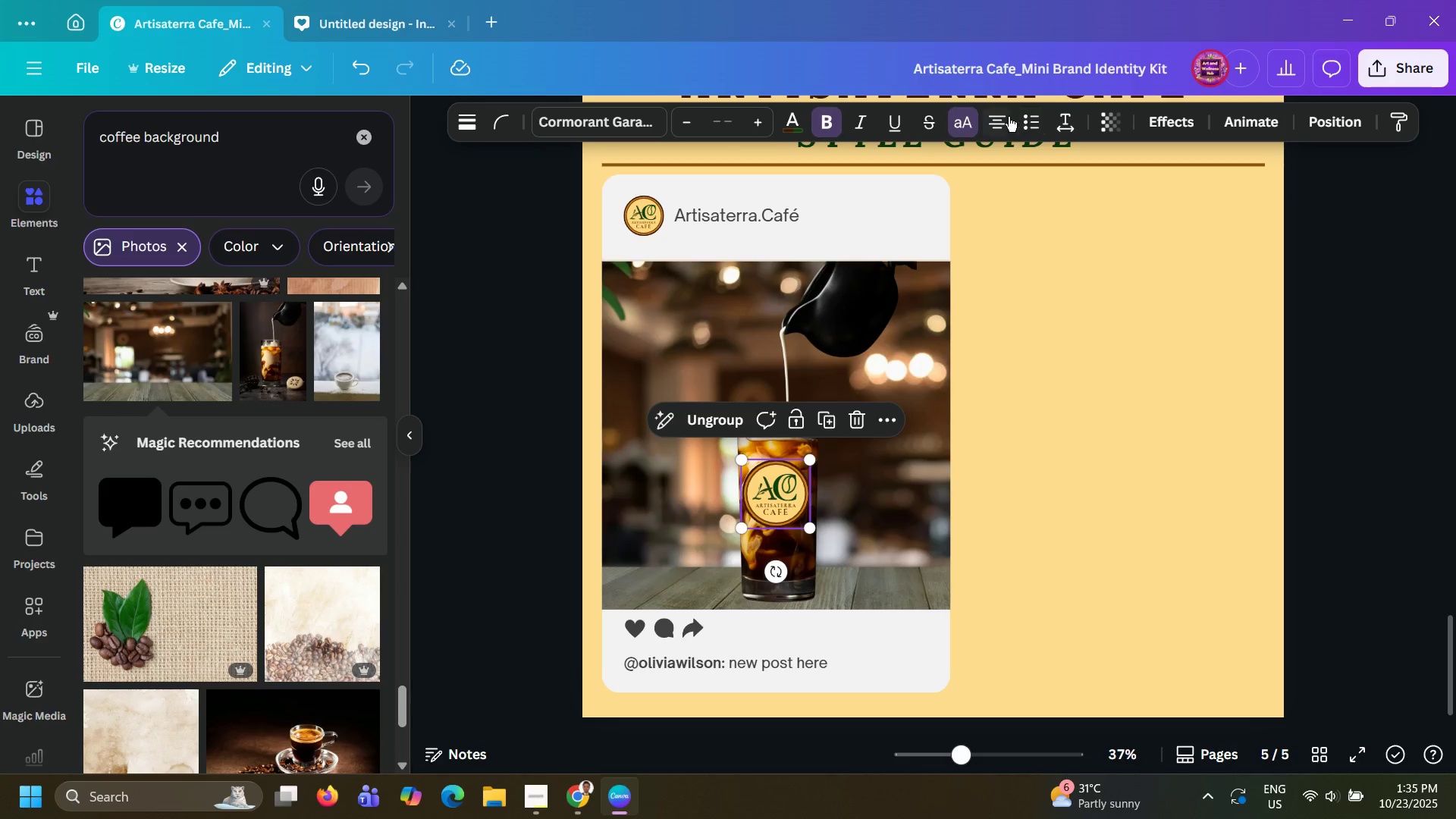 
wait(9.19)
 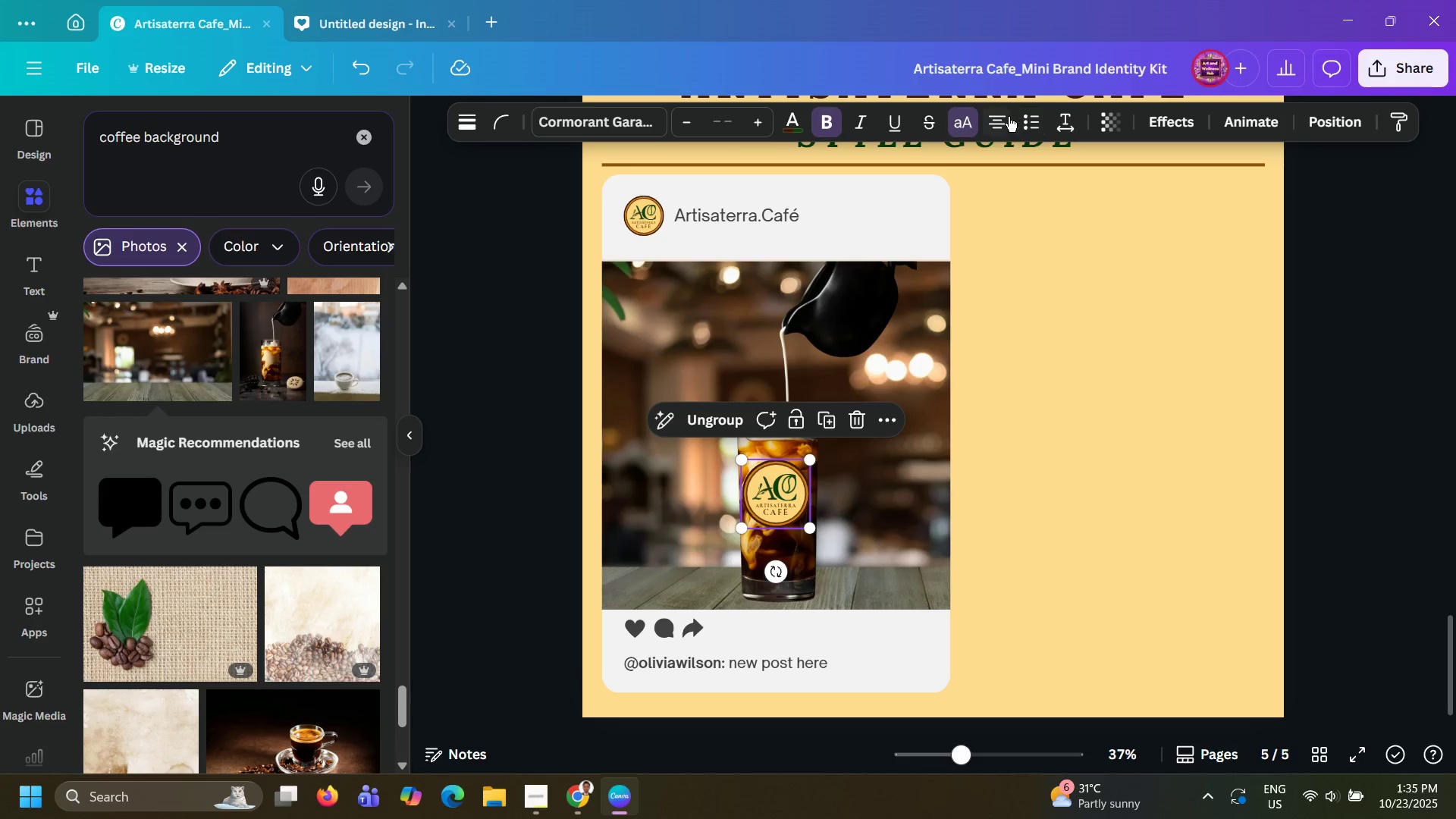 
double_click([1058, 473])
 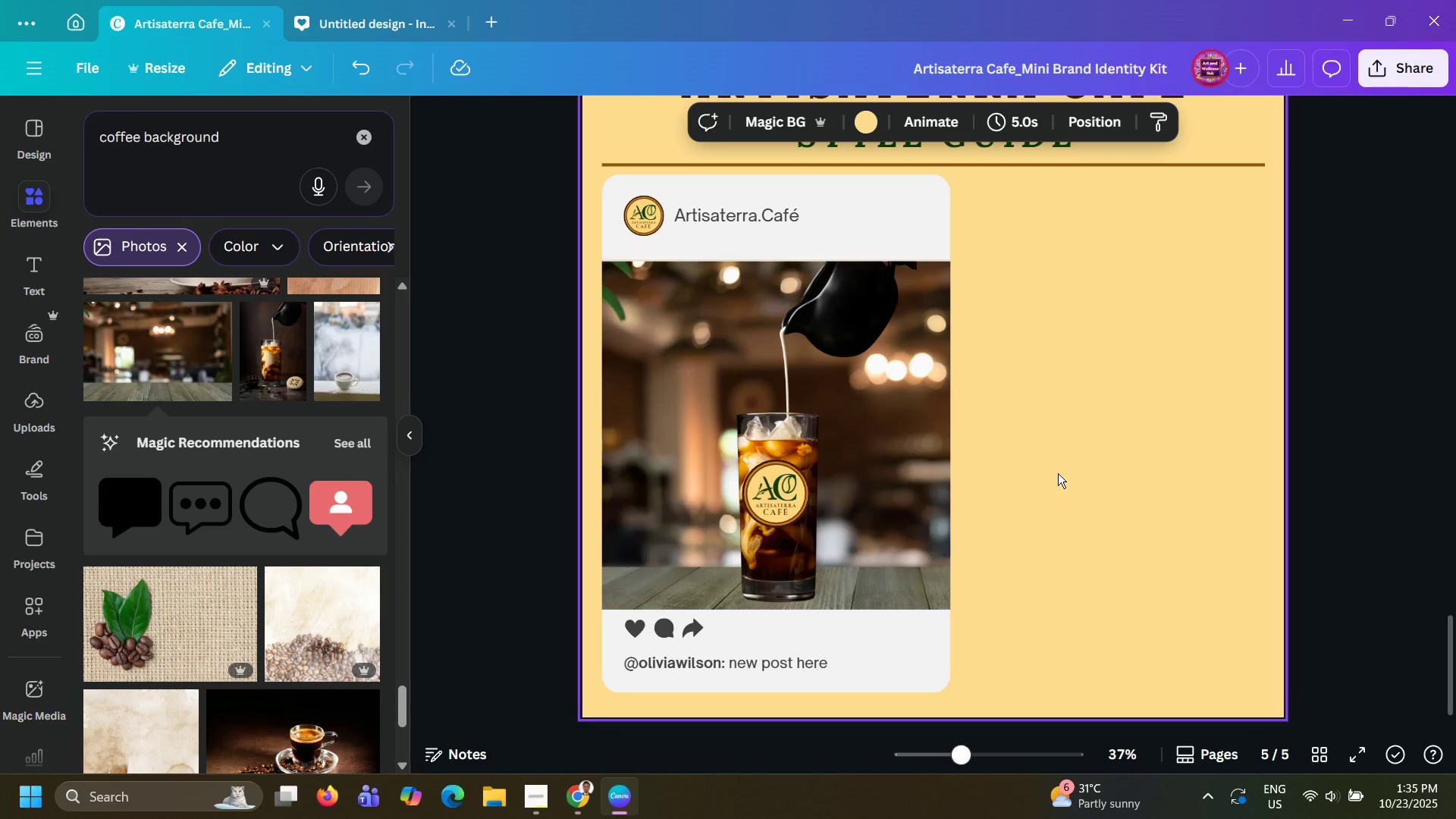 
wait(8.95)
 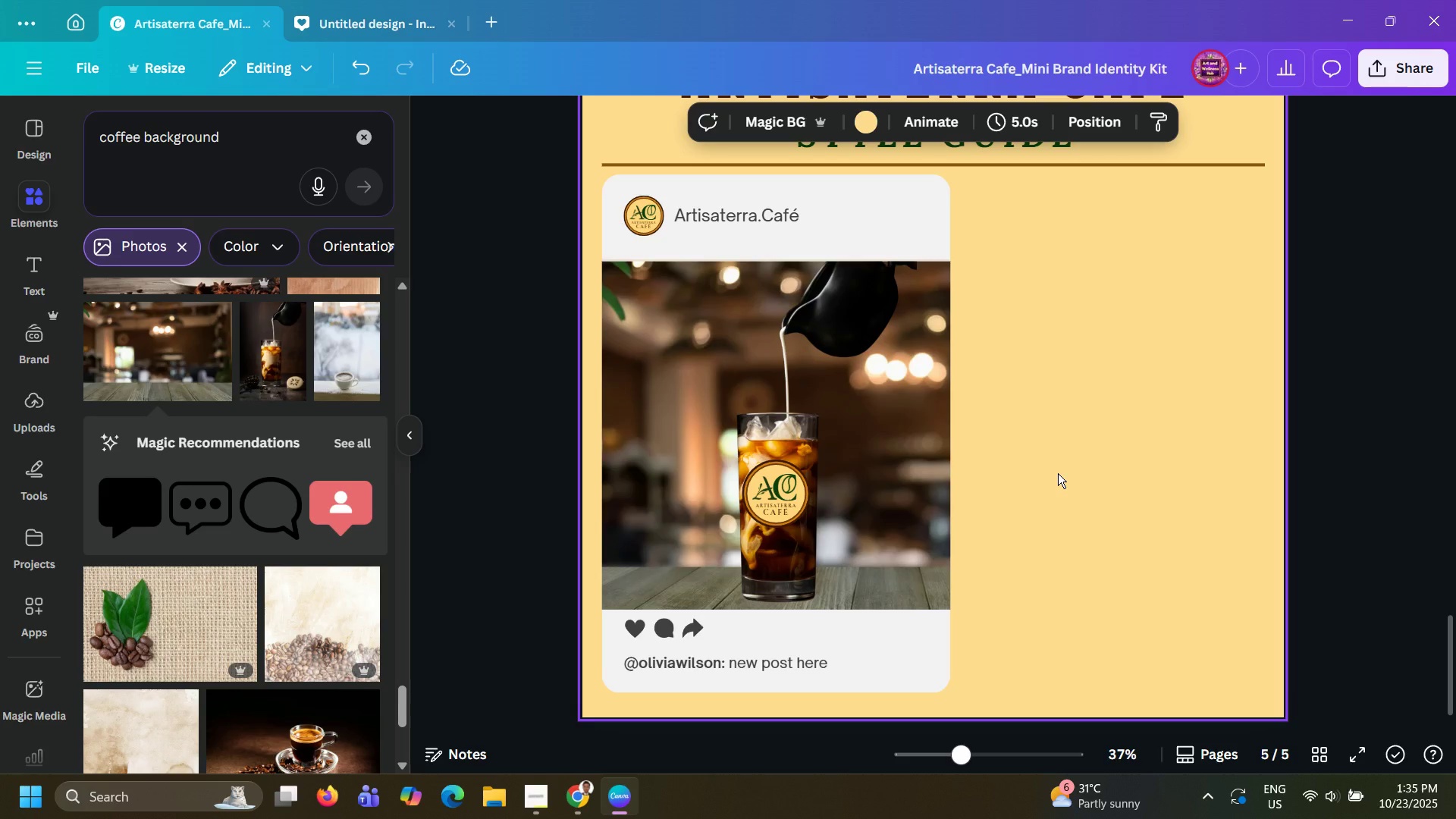 
left_click([790, 501])
 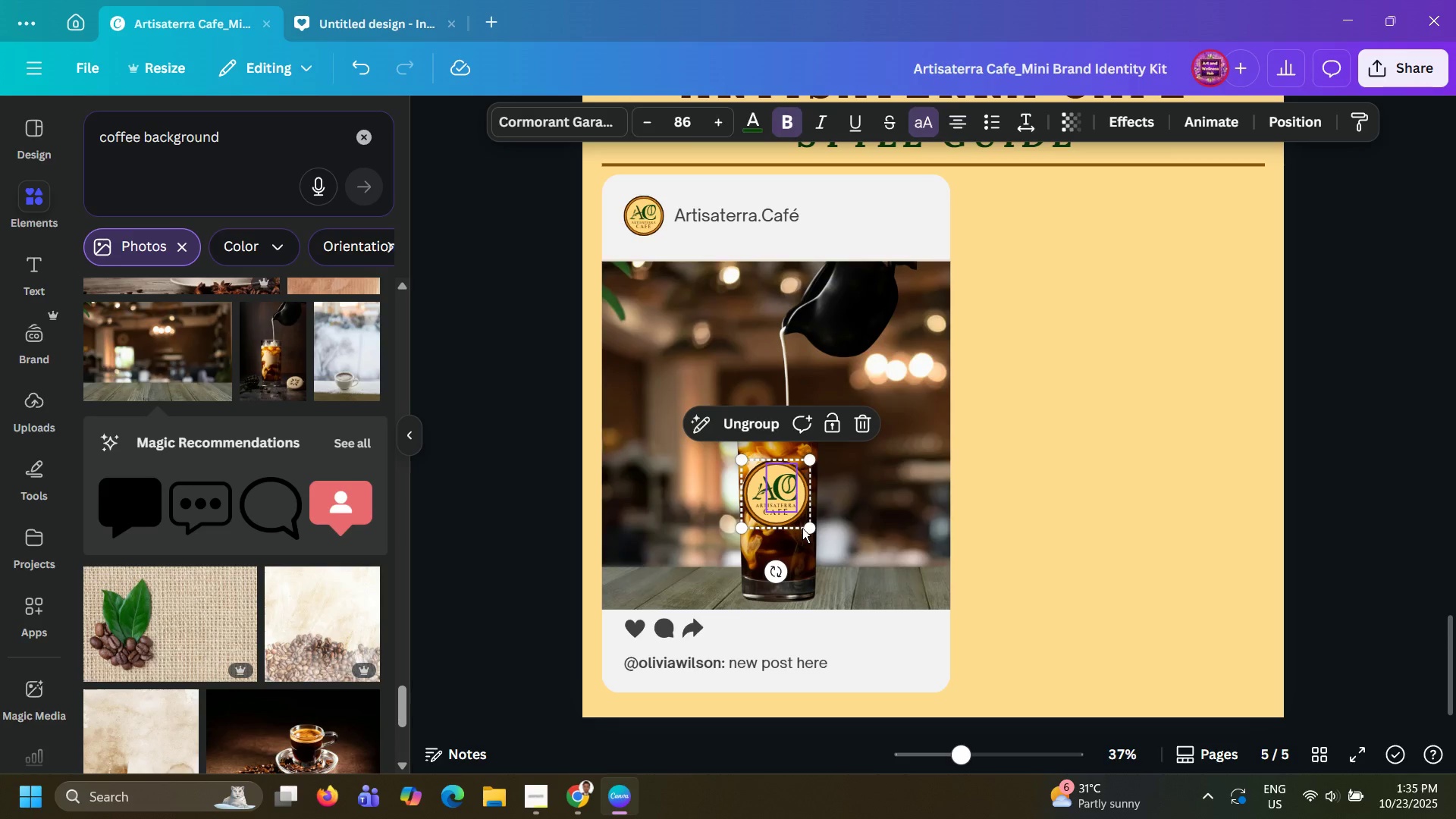 
left_click_drag(start_coordinate=[807, 528], to_coordinate=[802, 533])
 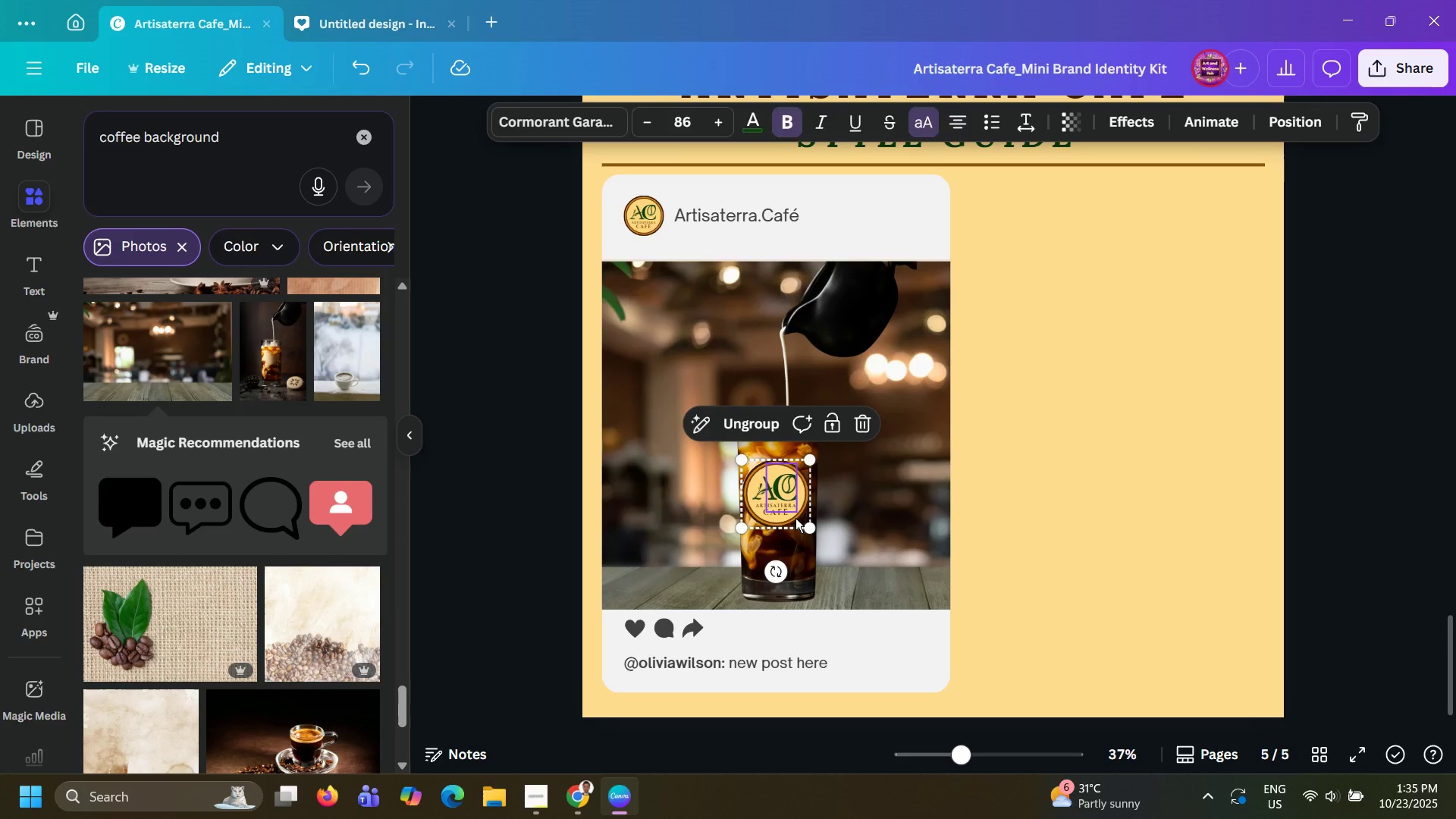 
left_click([795, 518])
 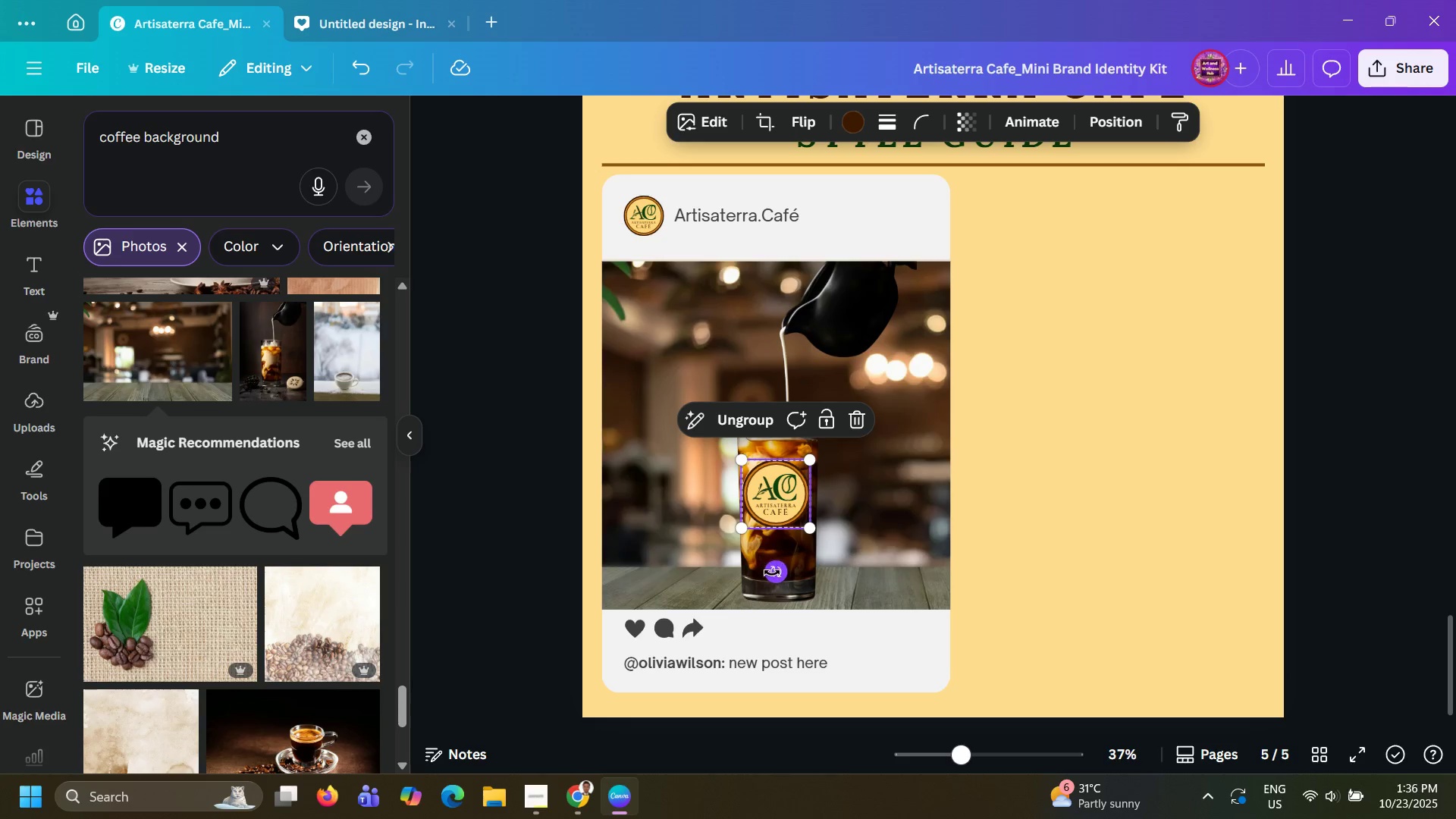 
left_click([602, 530])
 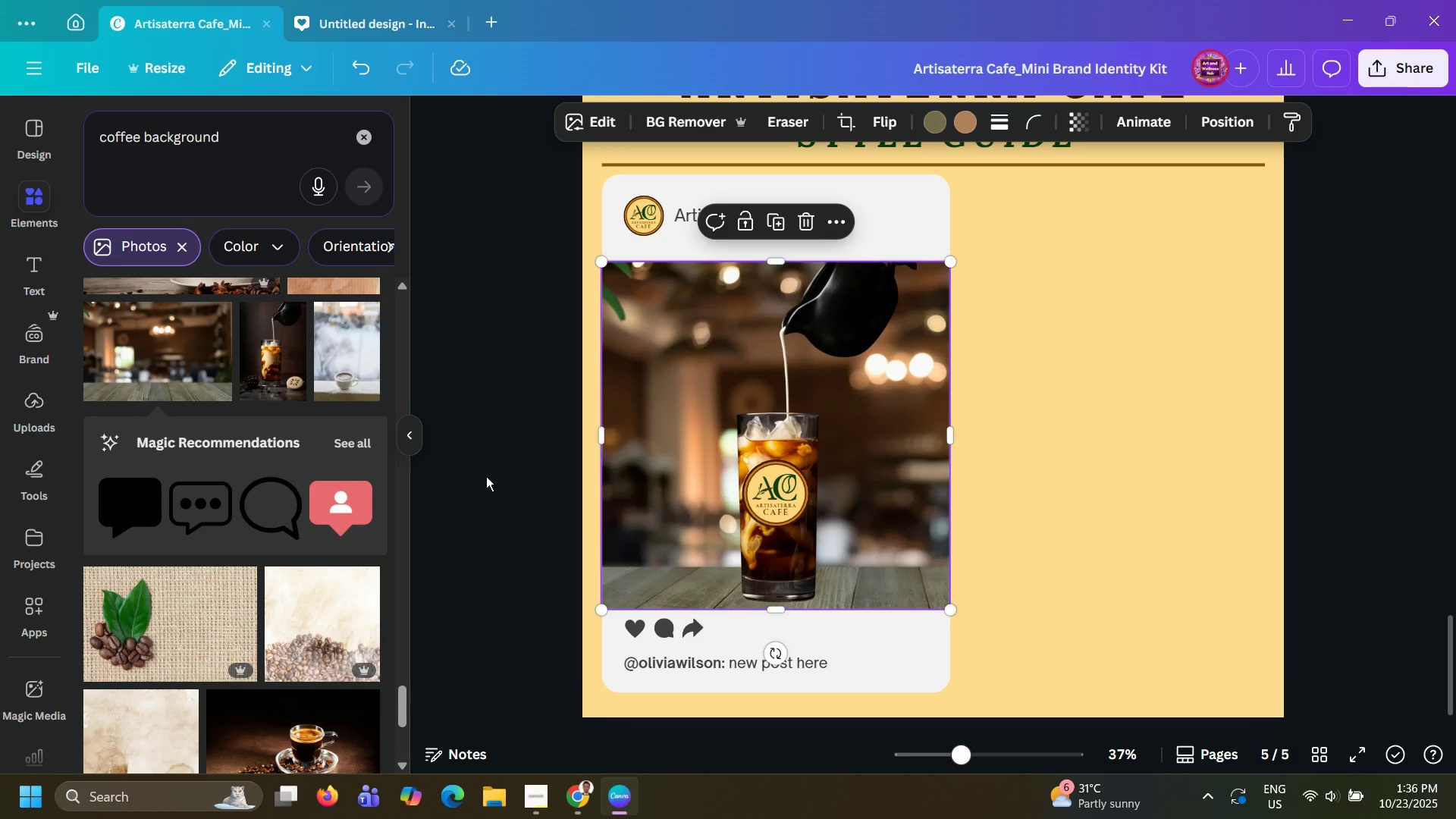 
left_click([486, 476])
 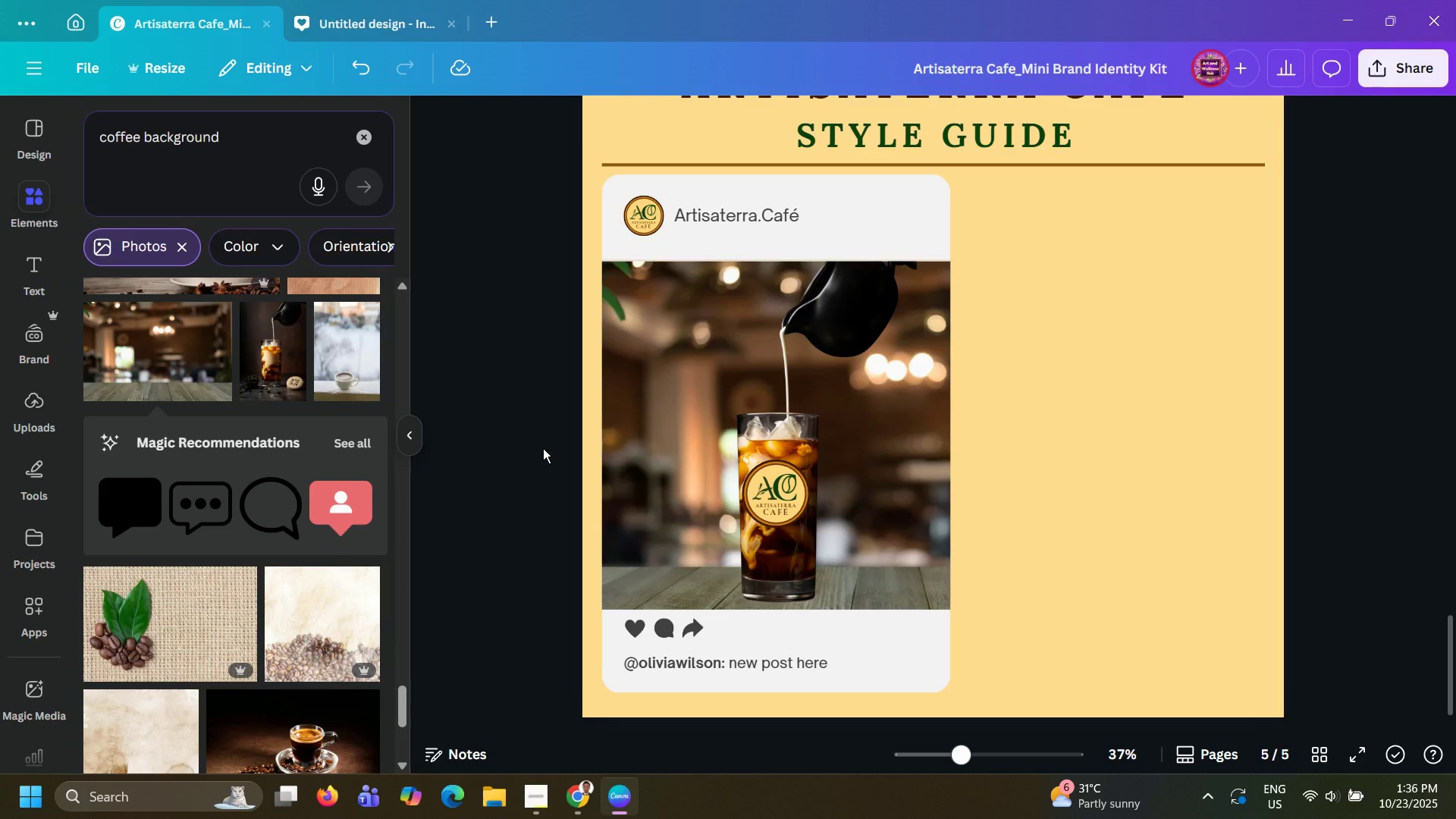 
wait(8.83)
 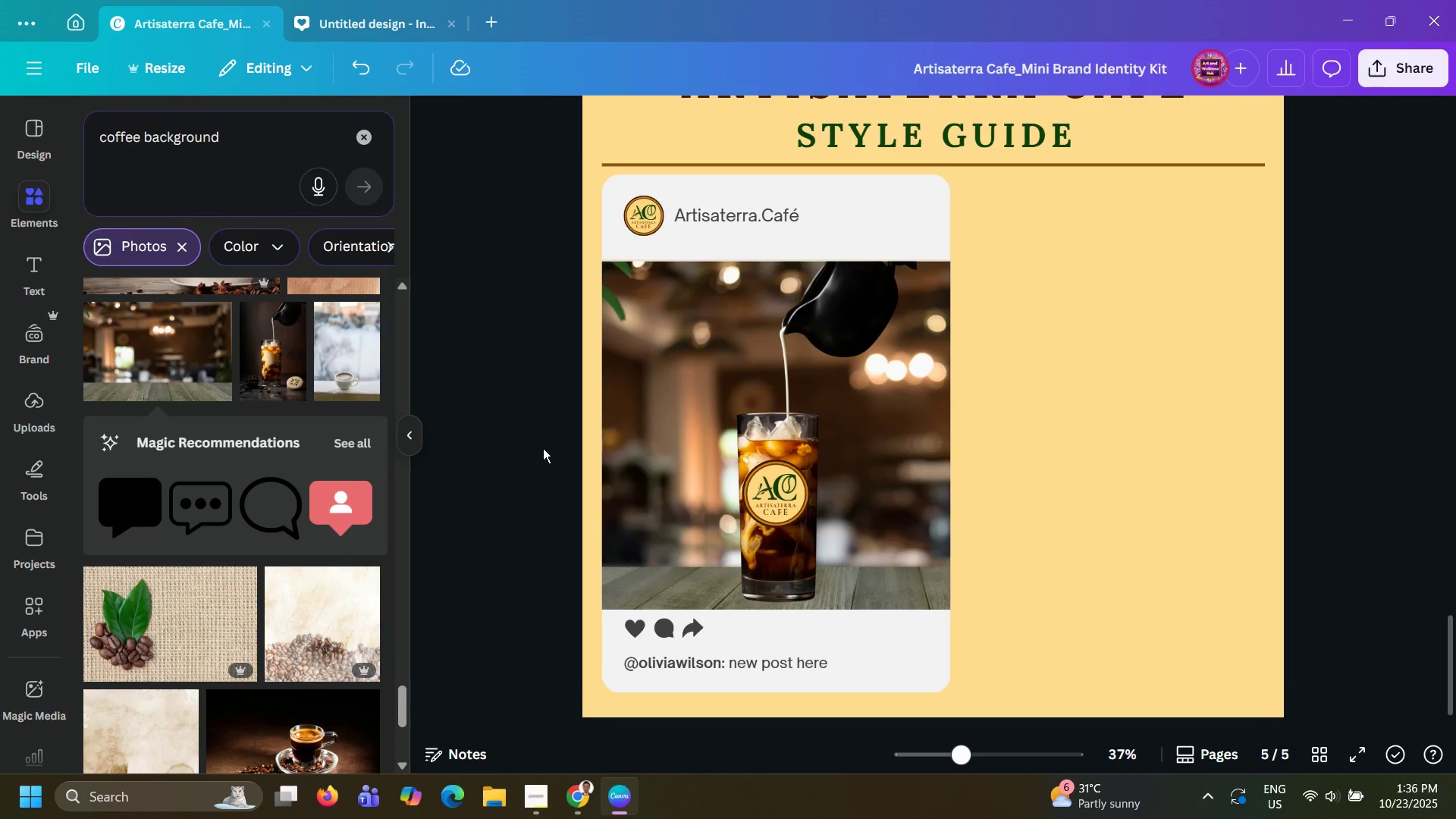 
left_click([792, 491])
 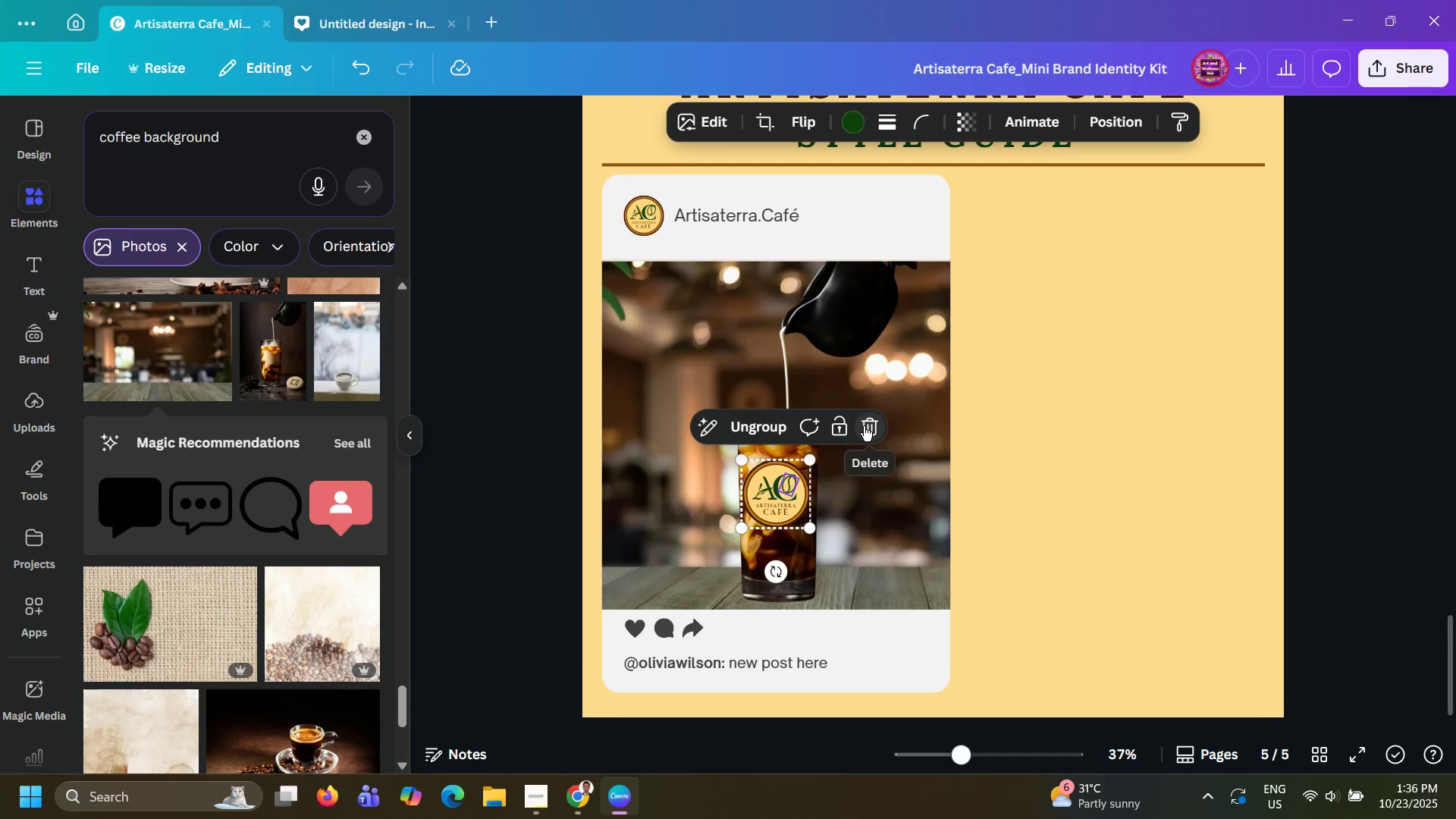 
left_click([864, 426])
 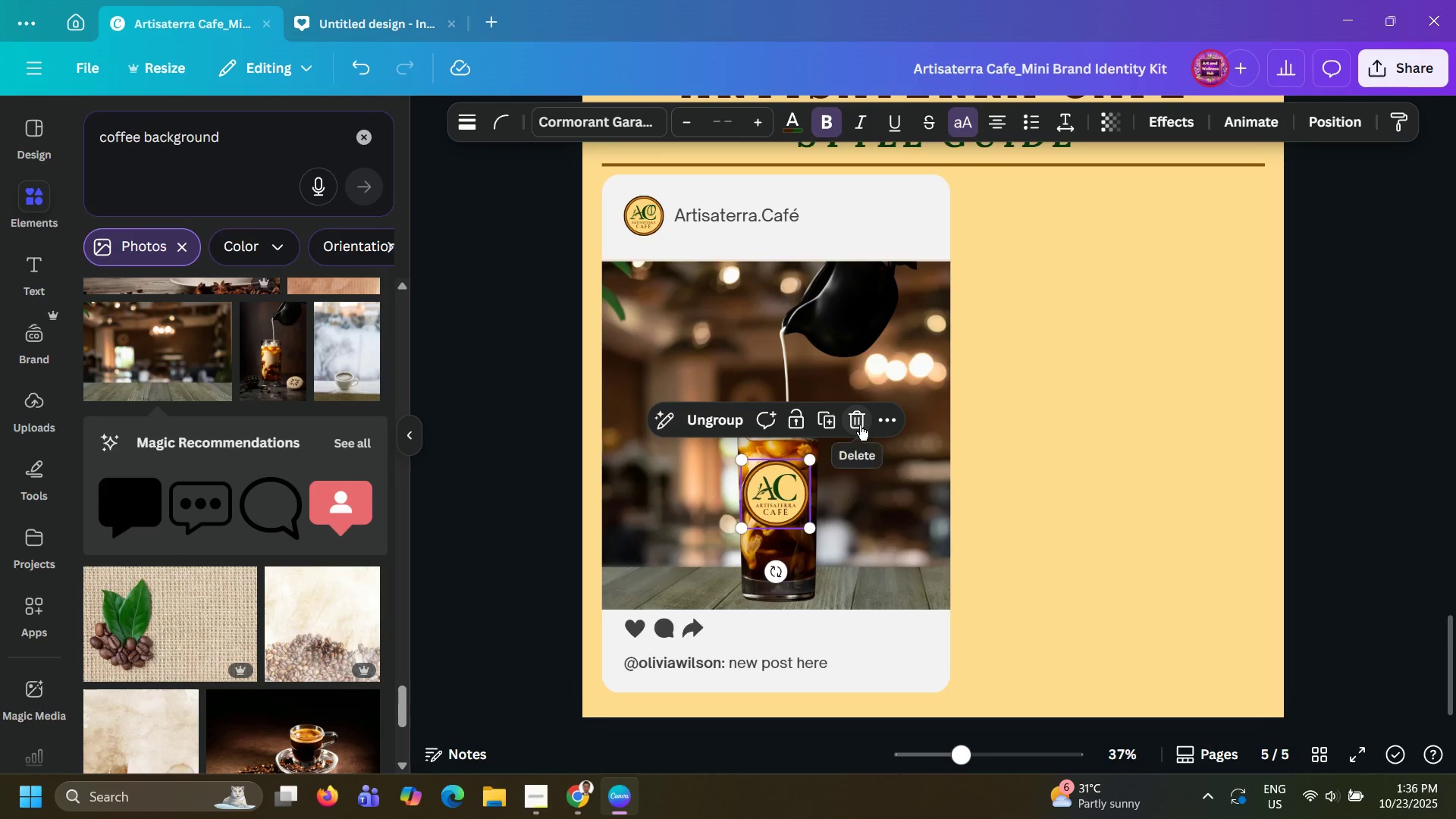 
left_click([860, 425])
 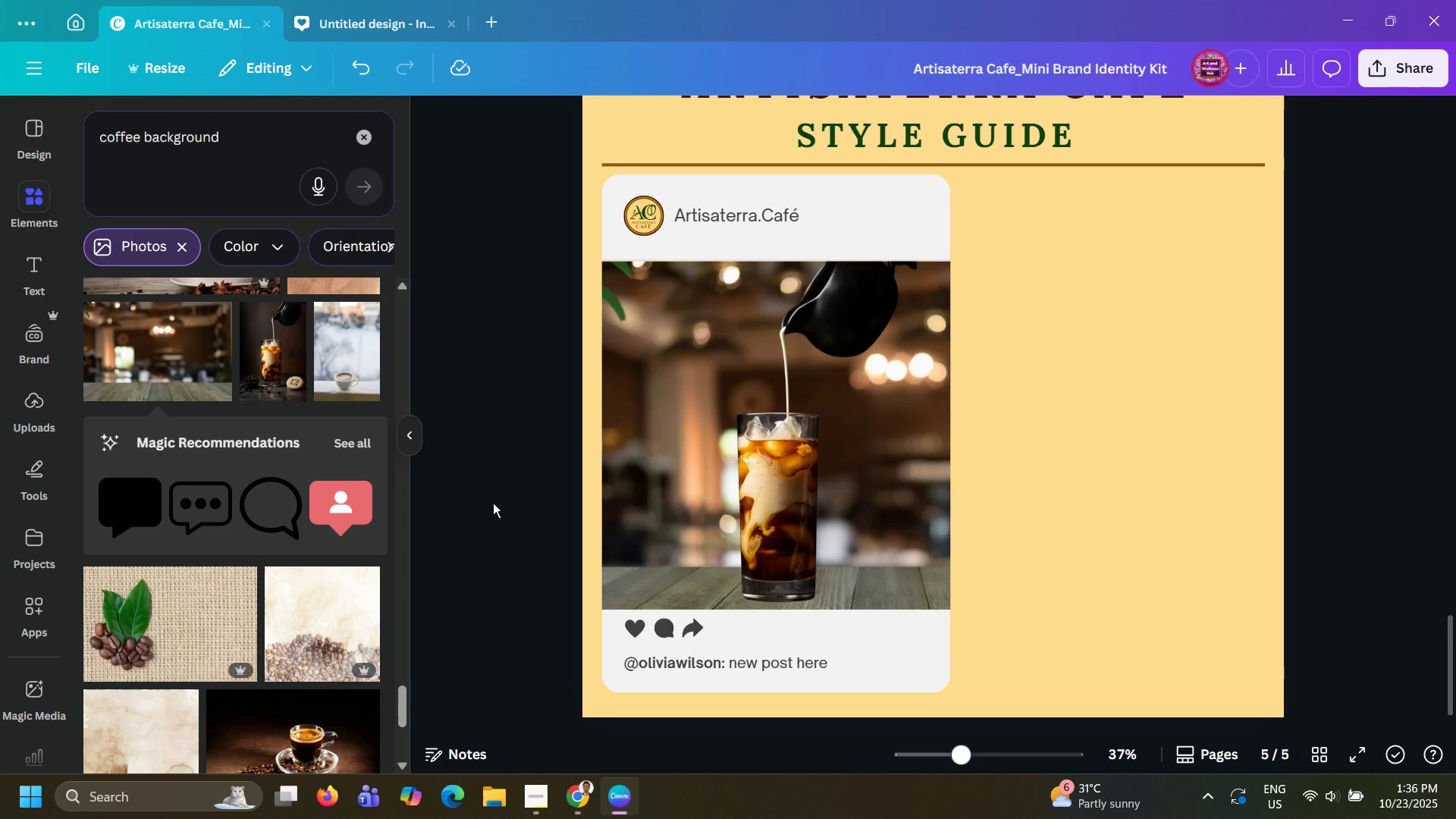 
left_click([493, 503])
 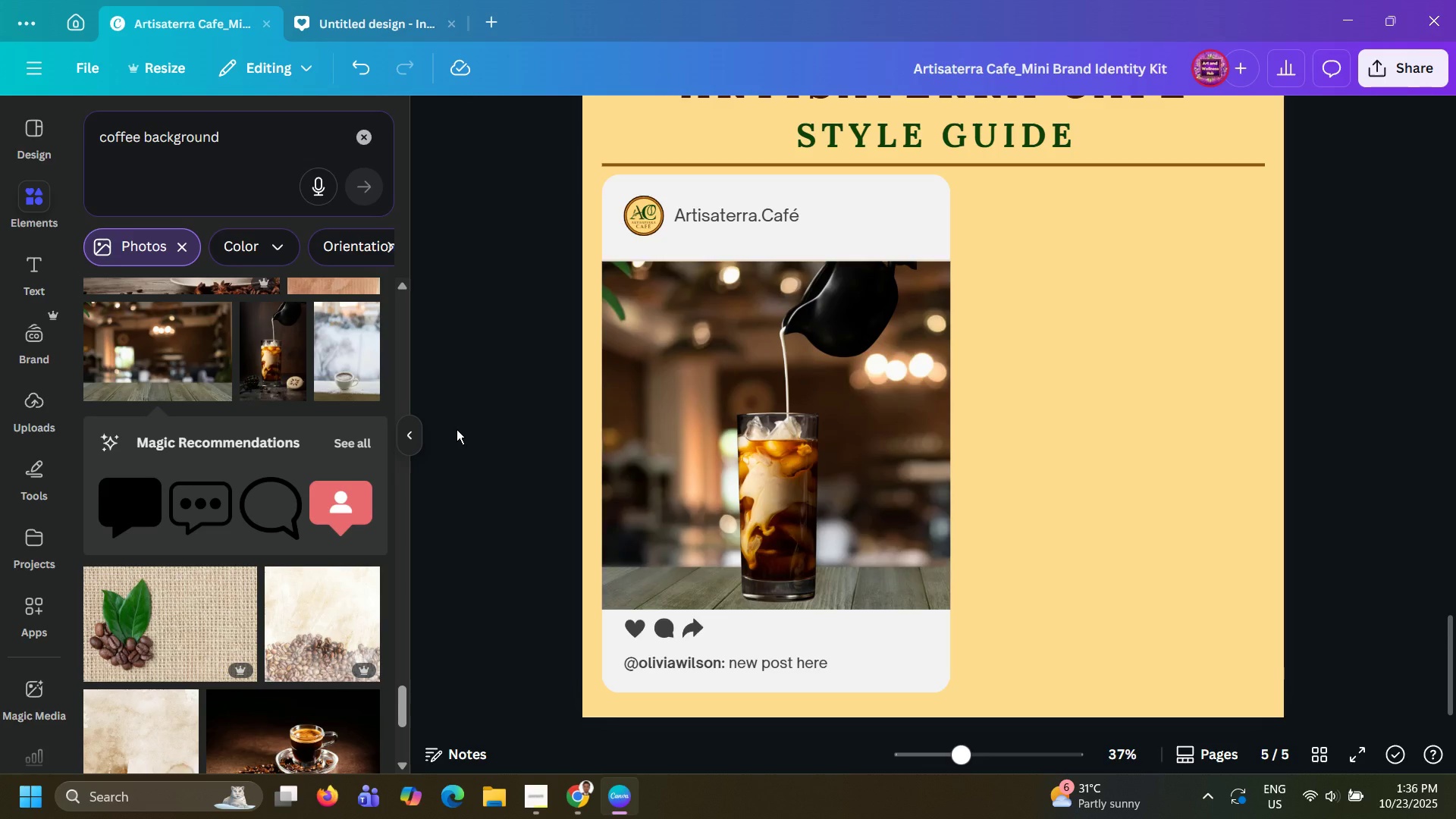 
wait(8.87)
 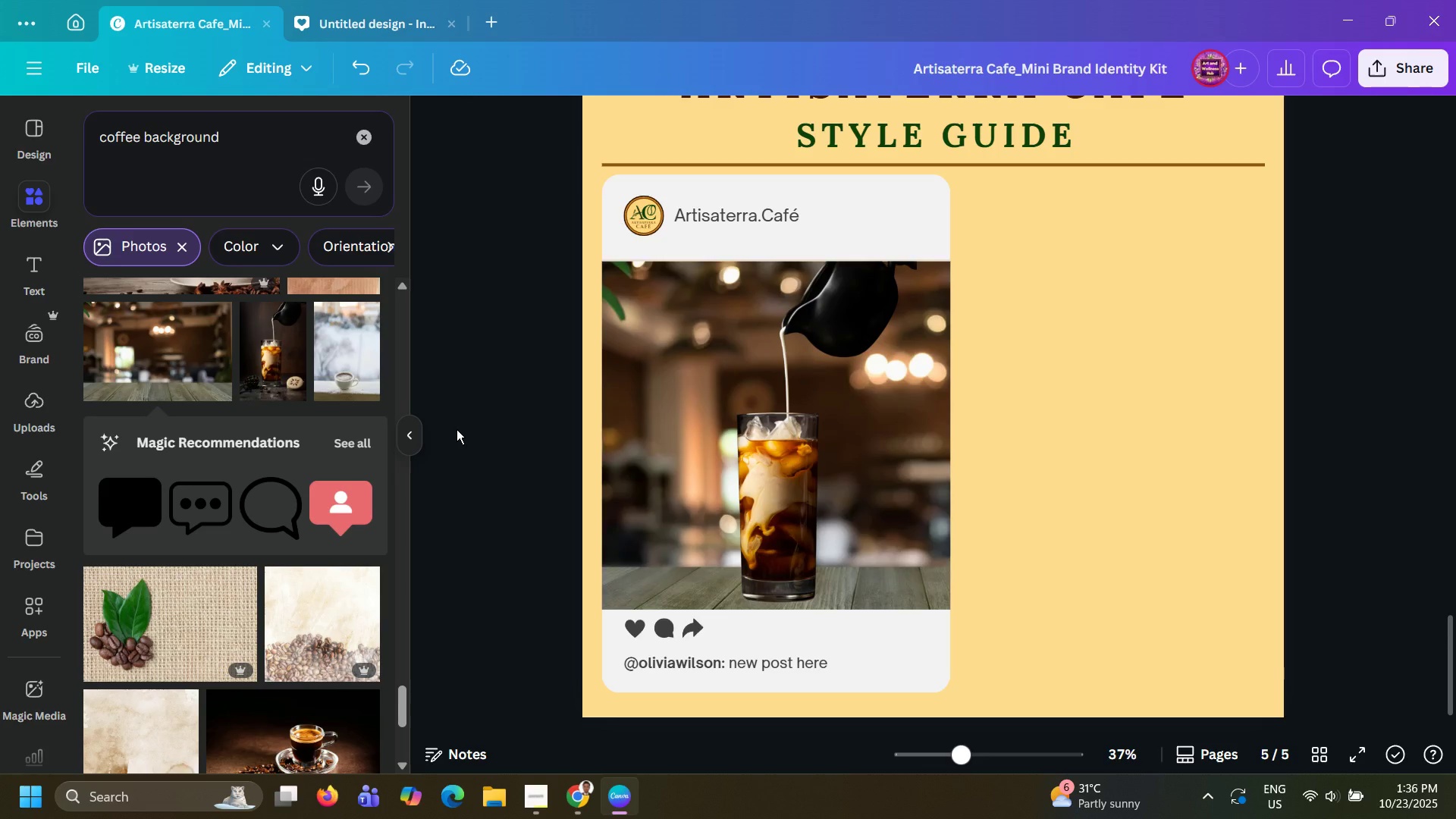 
scroll: coordinate [244, 453], scroll_direction: down, amount: 13.0
 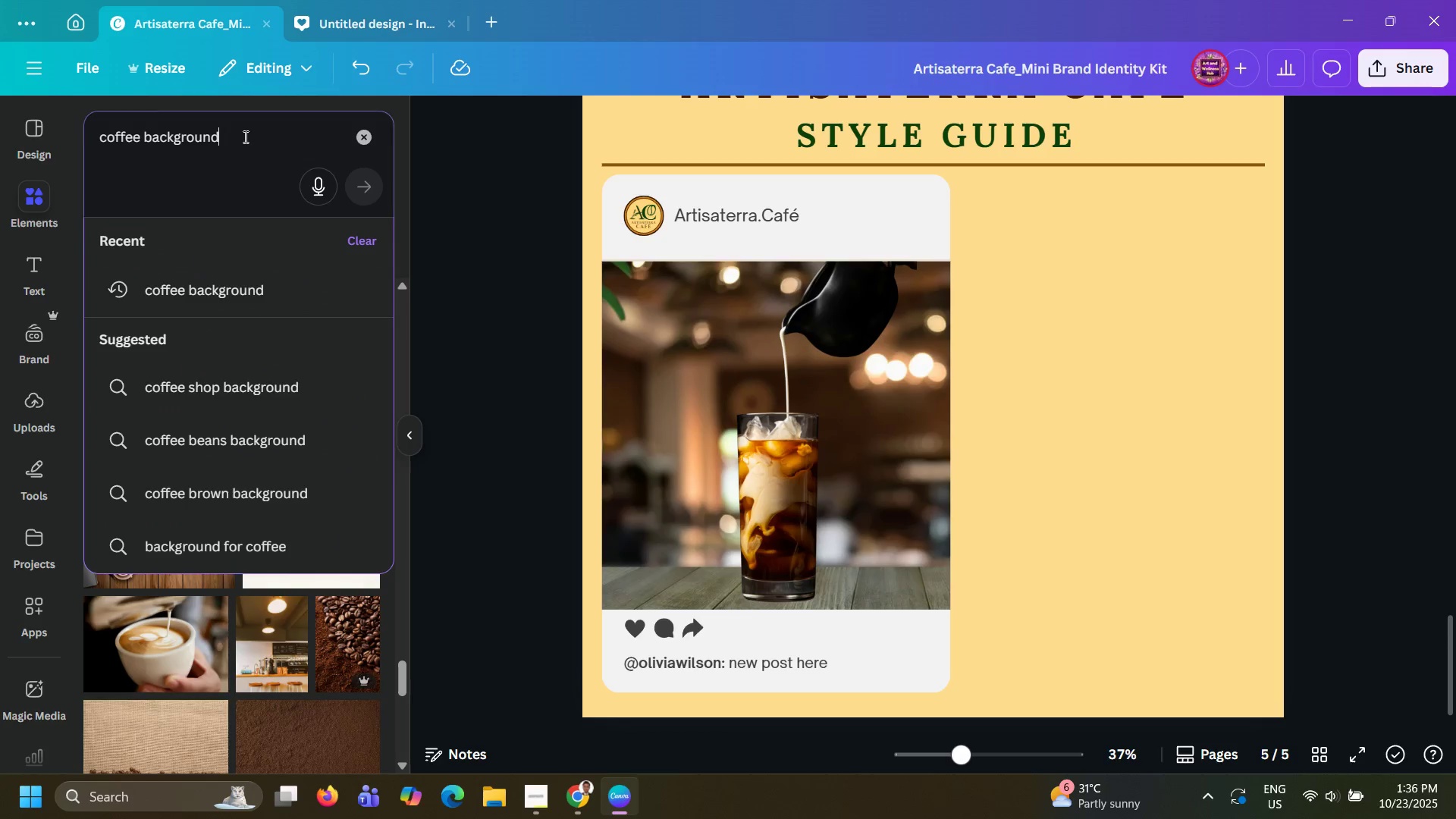 
double_click([244, 136])
 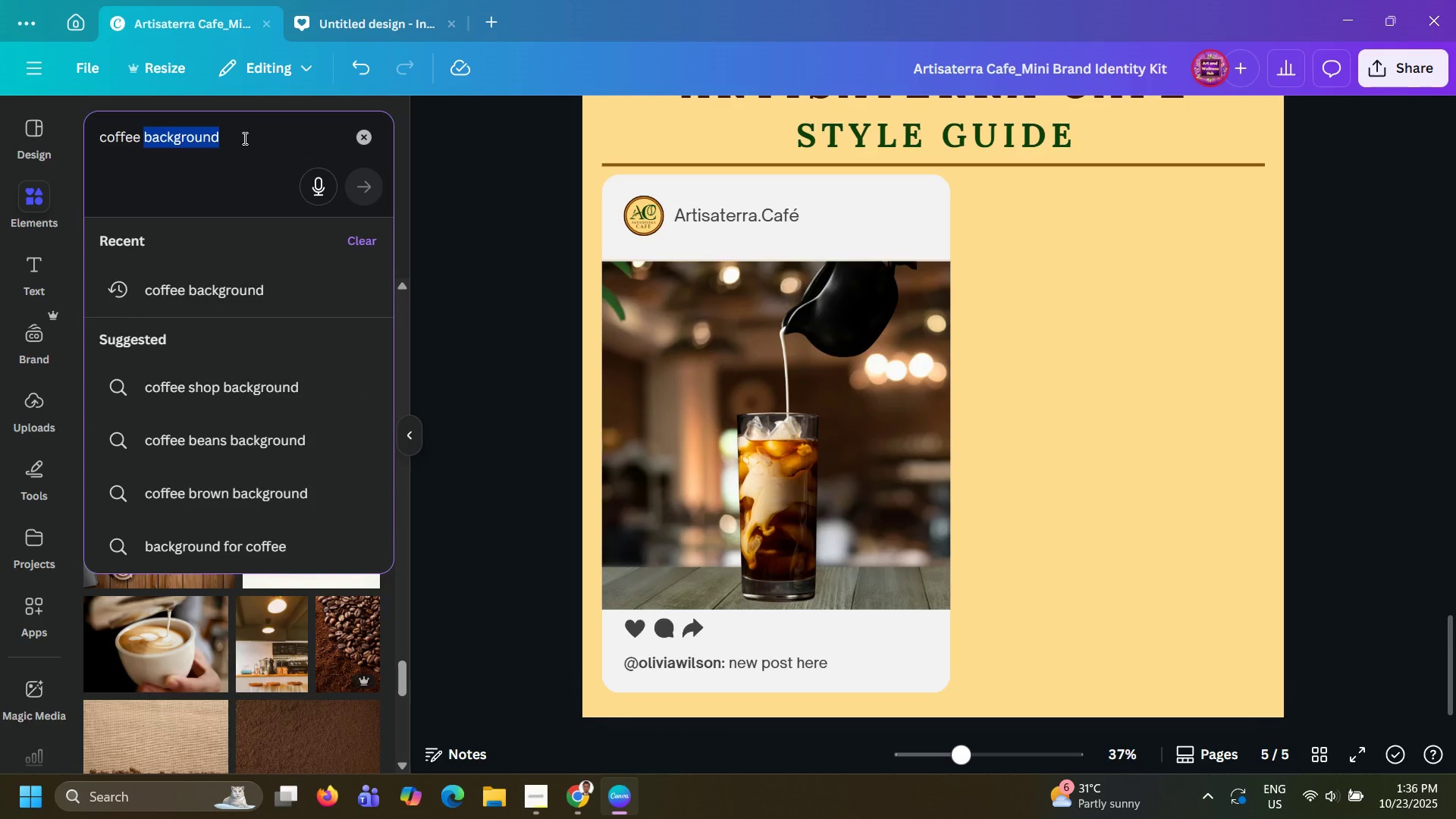 
type(cup)
 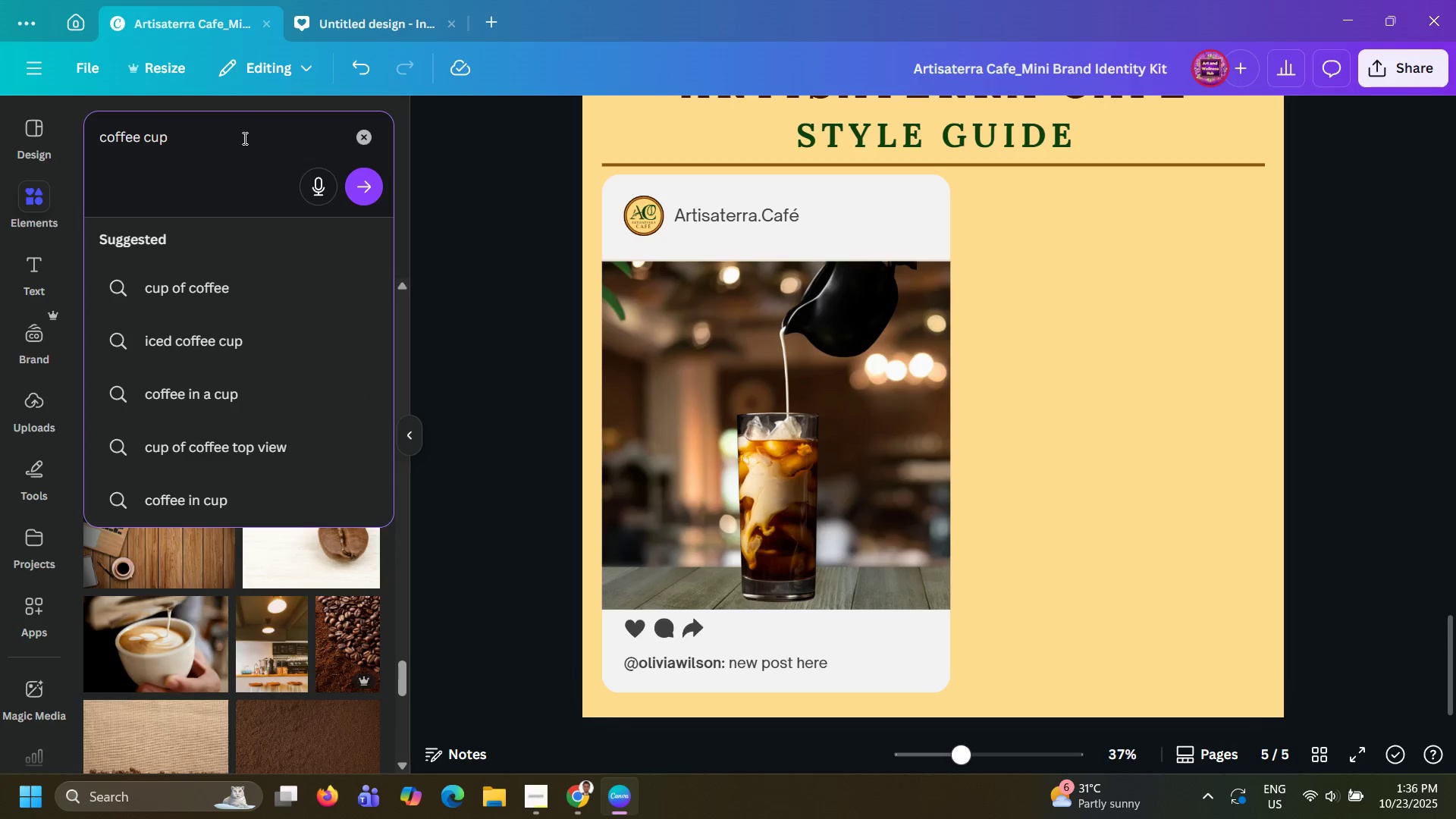 
key(Enter)
 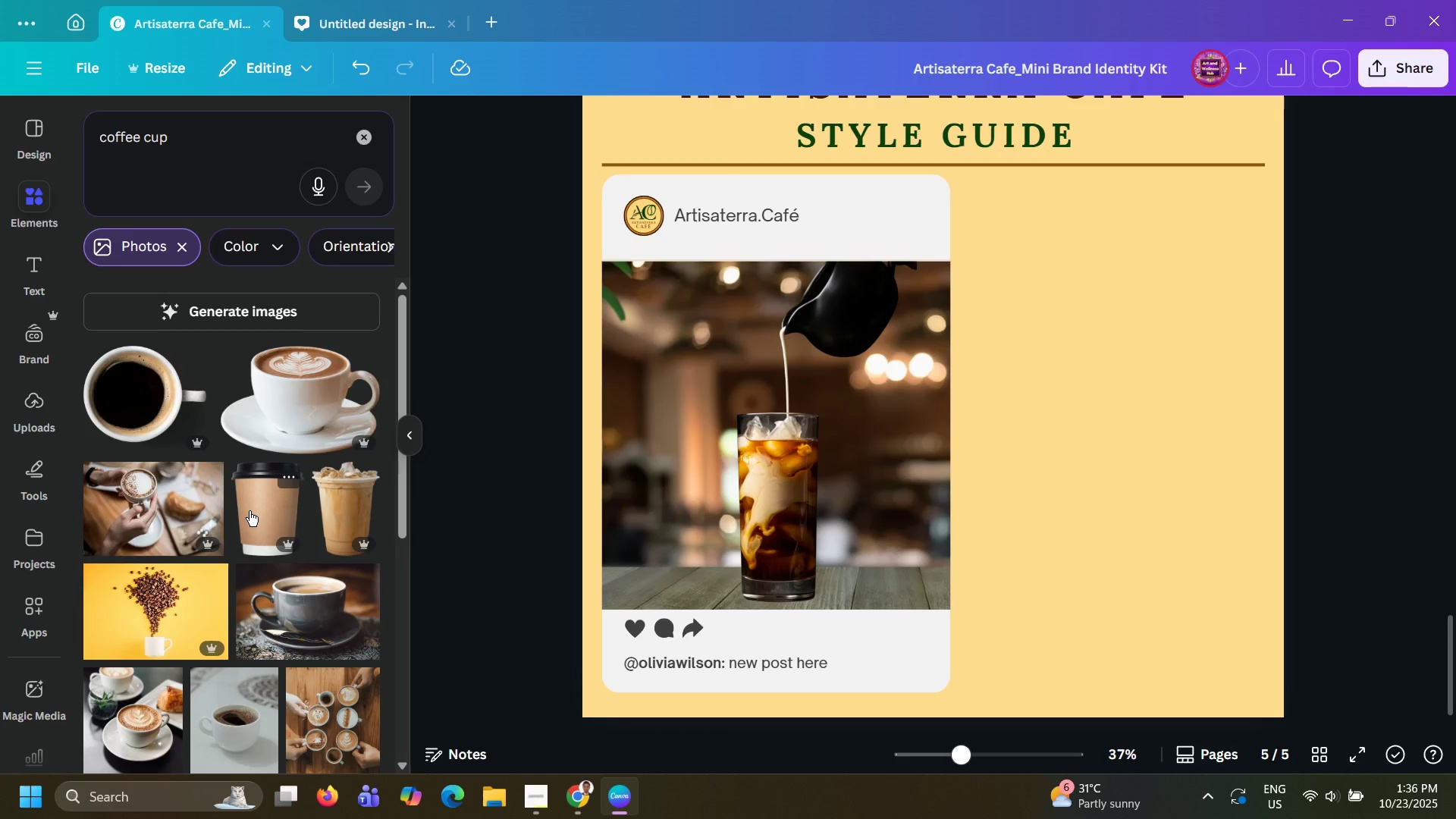 
wait(6.16)
 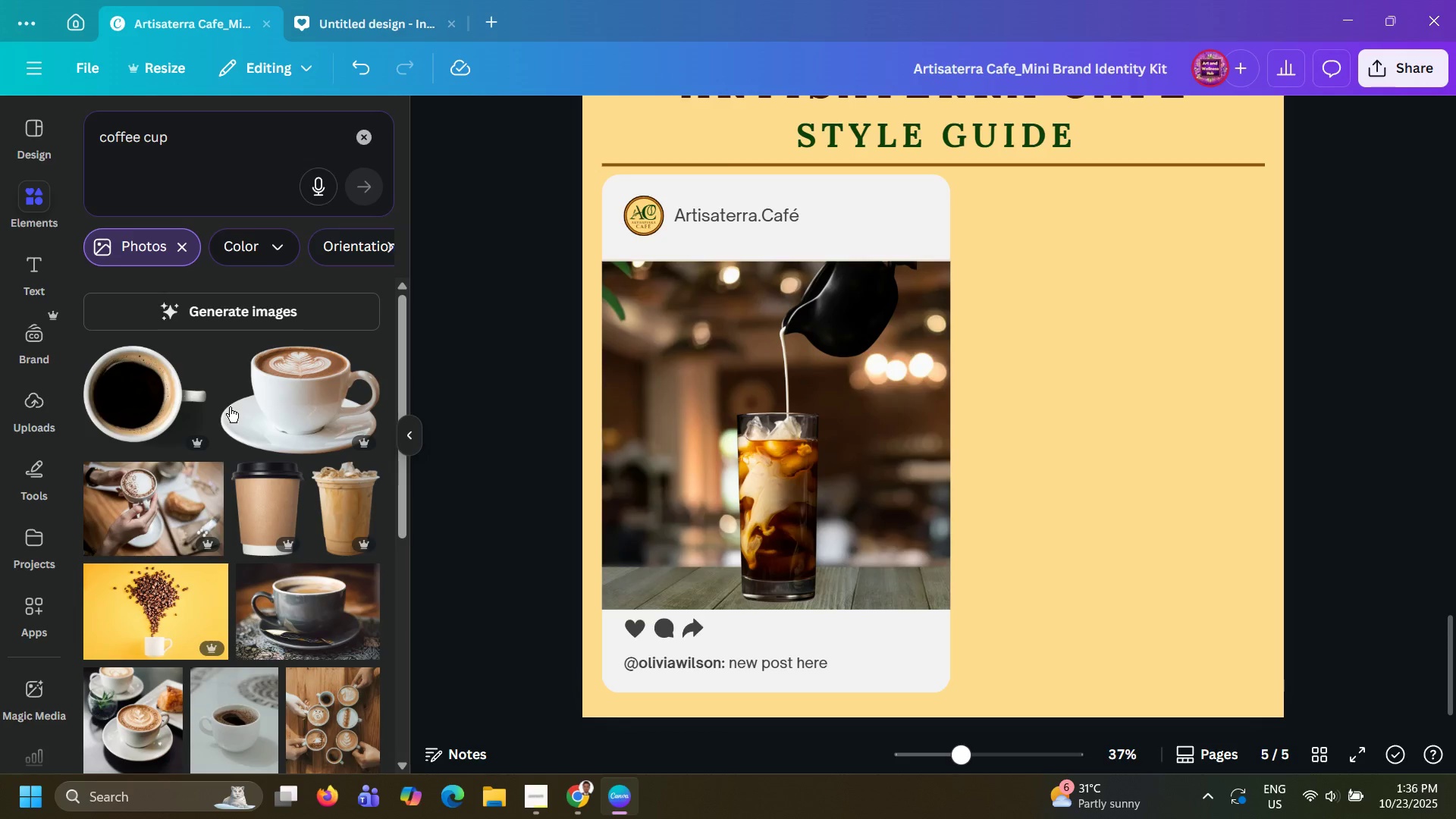 
left_click_drag(start_coordinate=[774, 460], to_coordinate=[683, 464])
 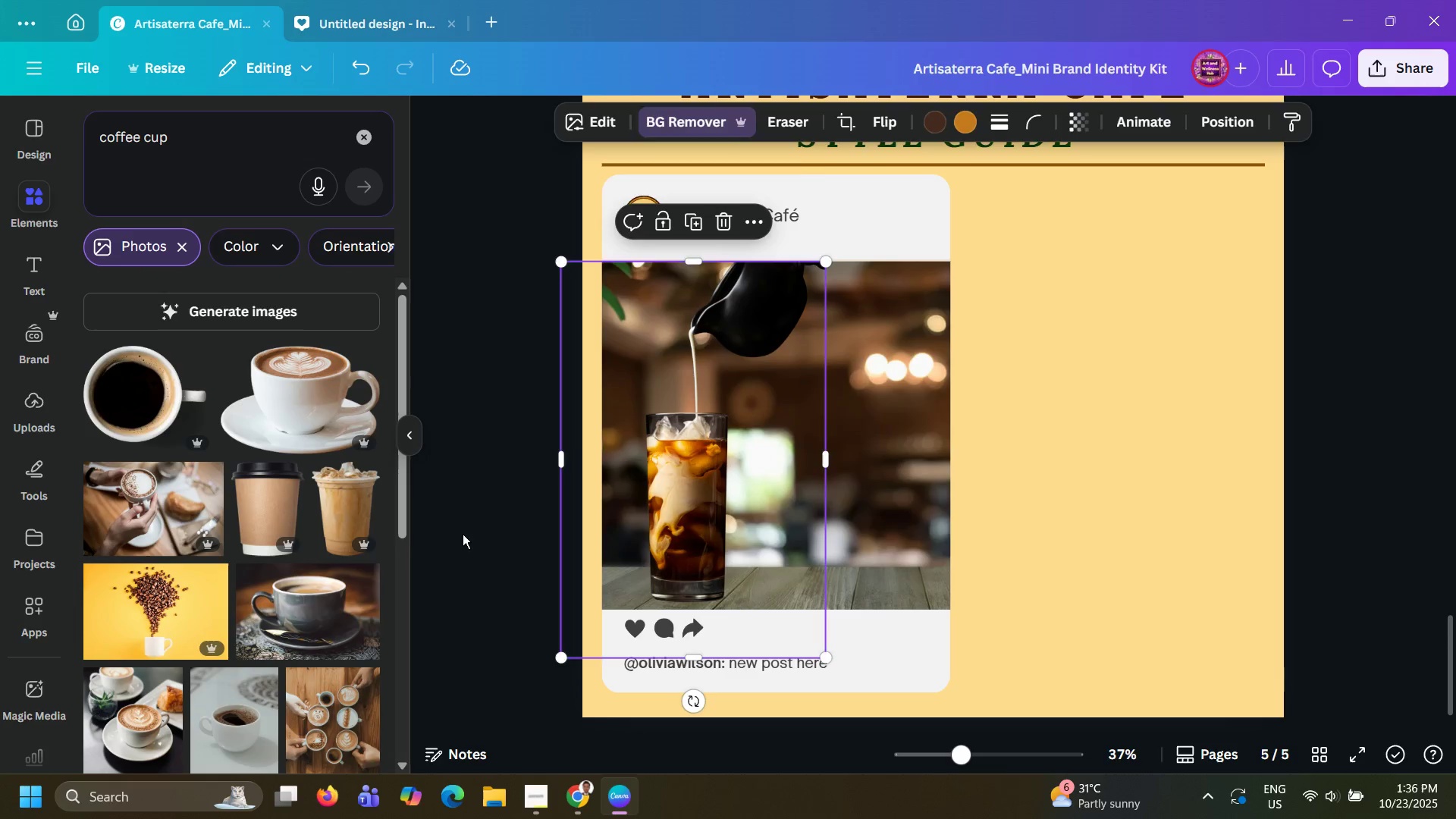 
left_click([463, 534])
 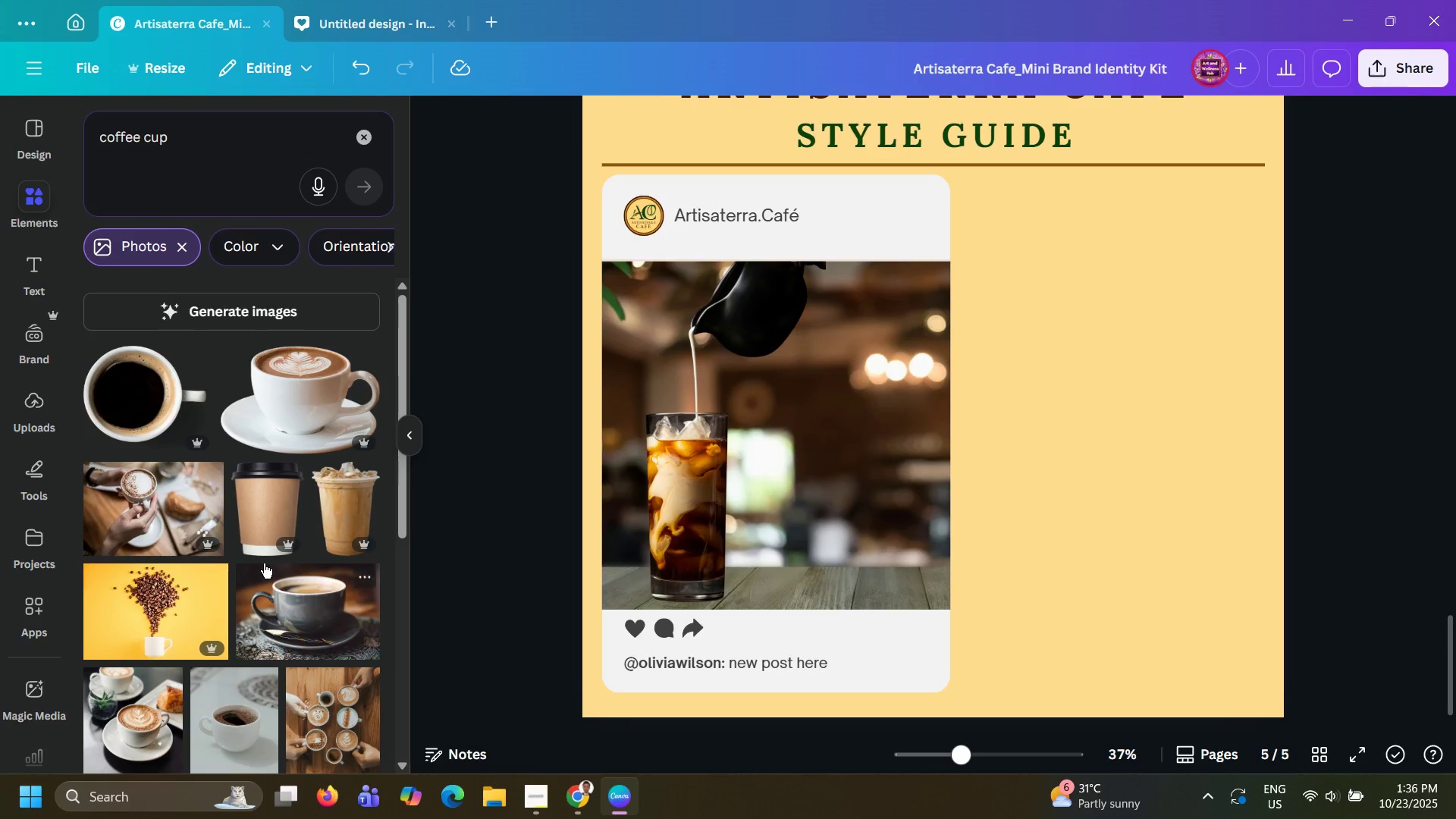 
scroll: coordinate [264, 563], scroll_direction: down, amount: 12.0
 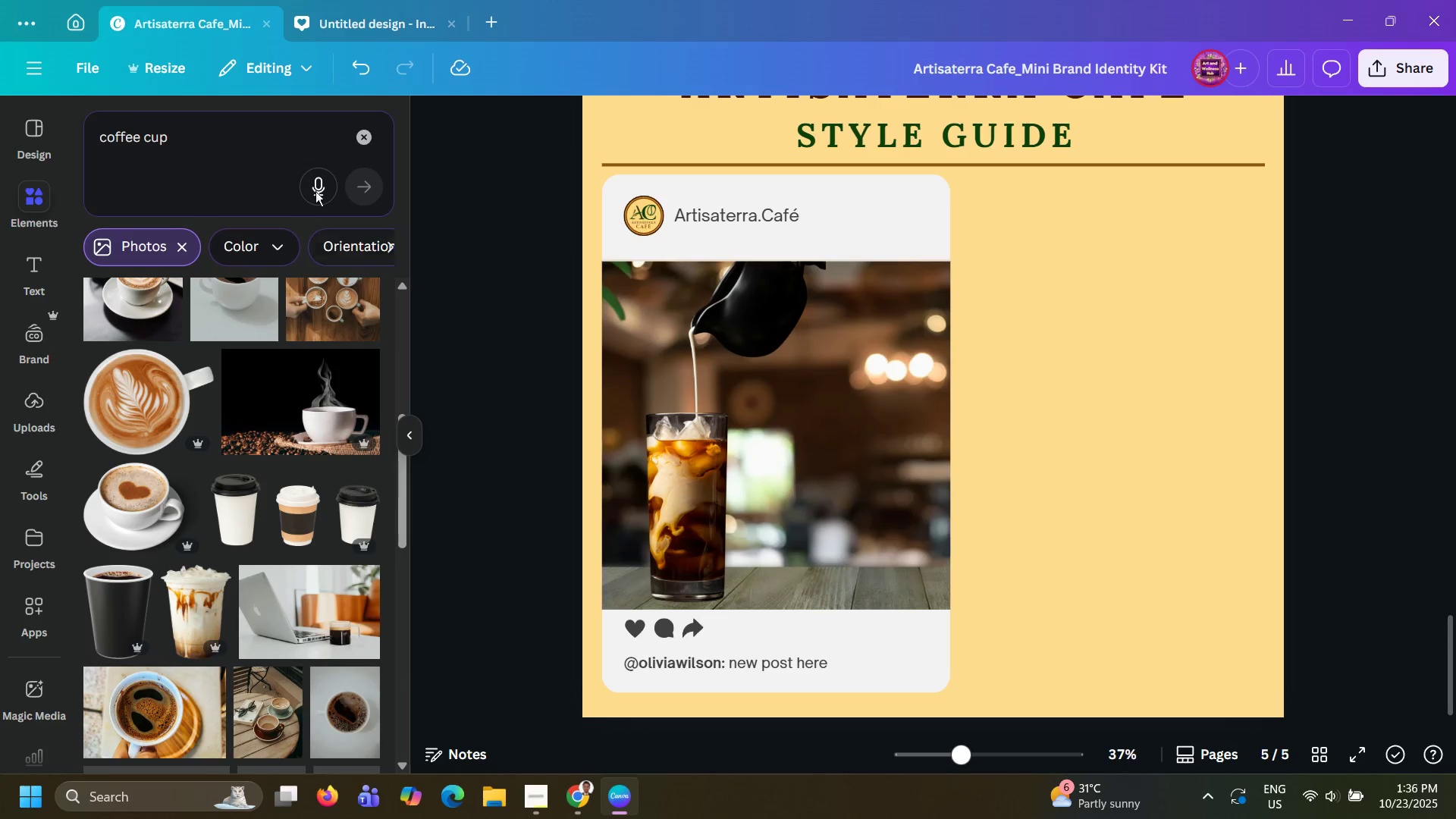 
left_click([264, 149])
 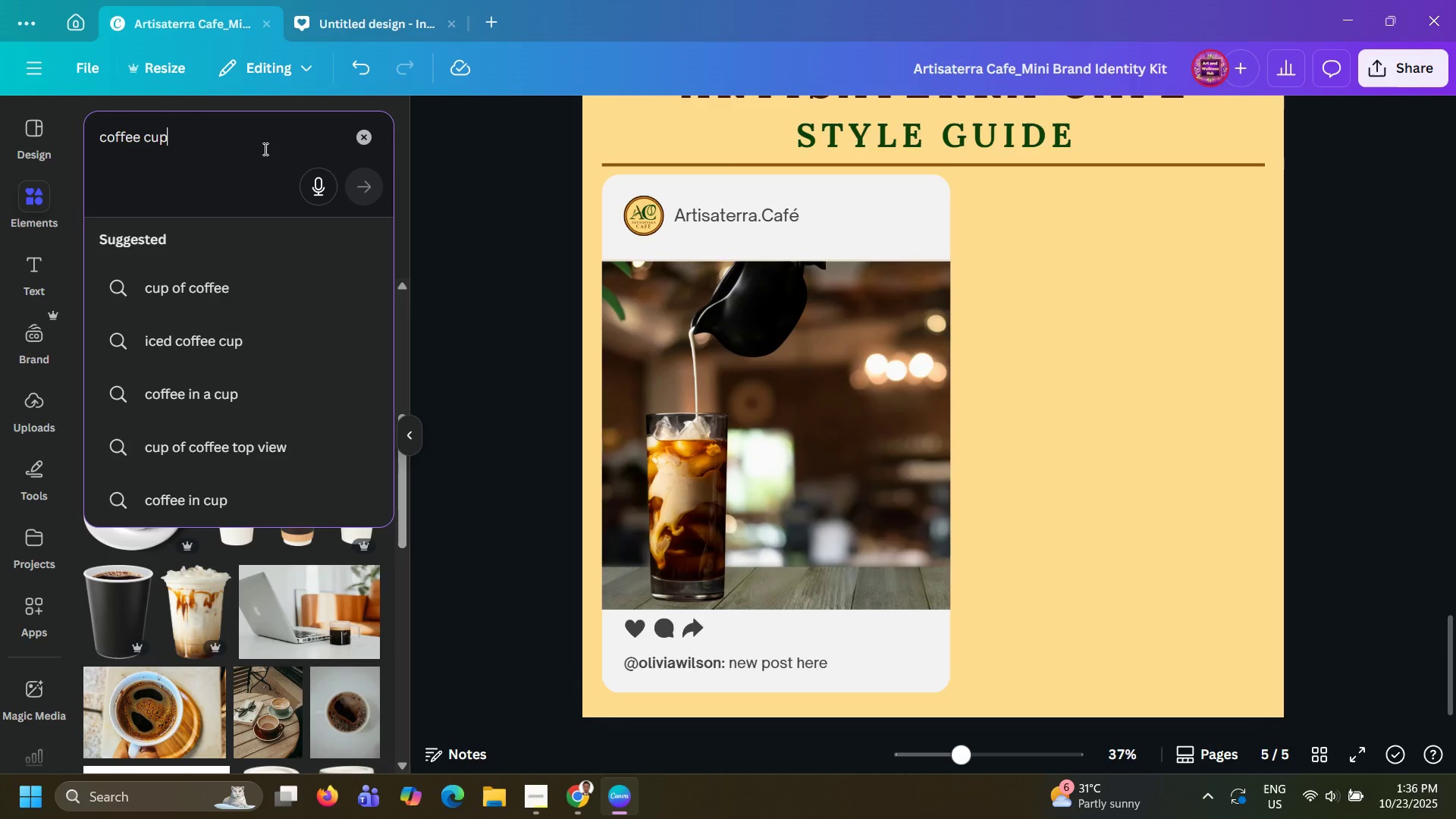 
type( aesthetic)
 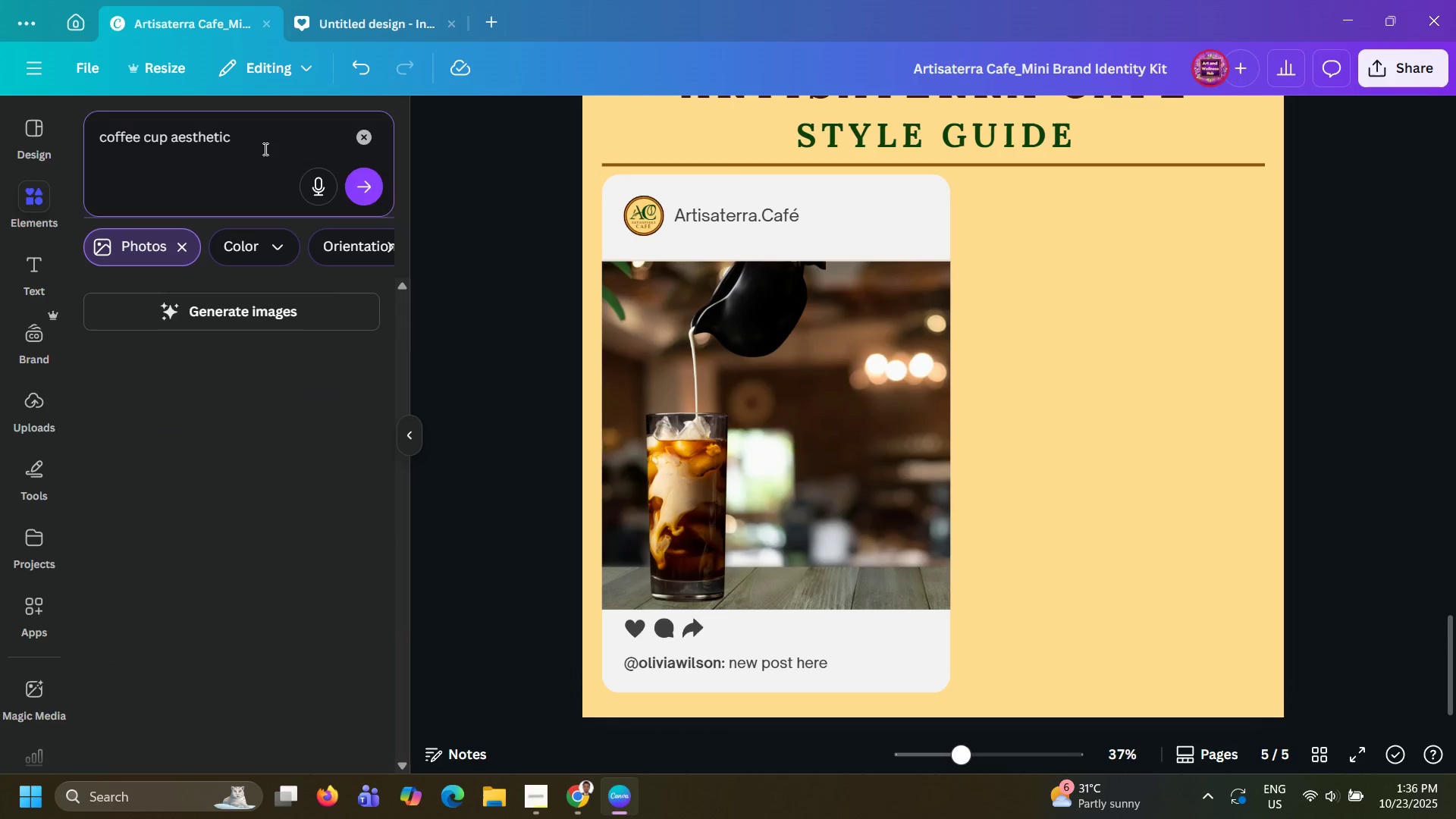 
key(Enter)
 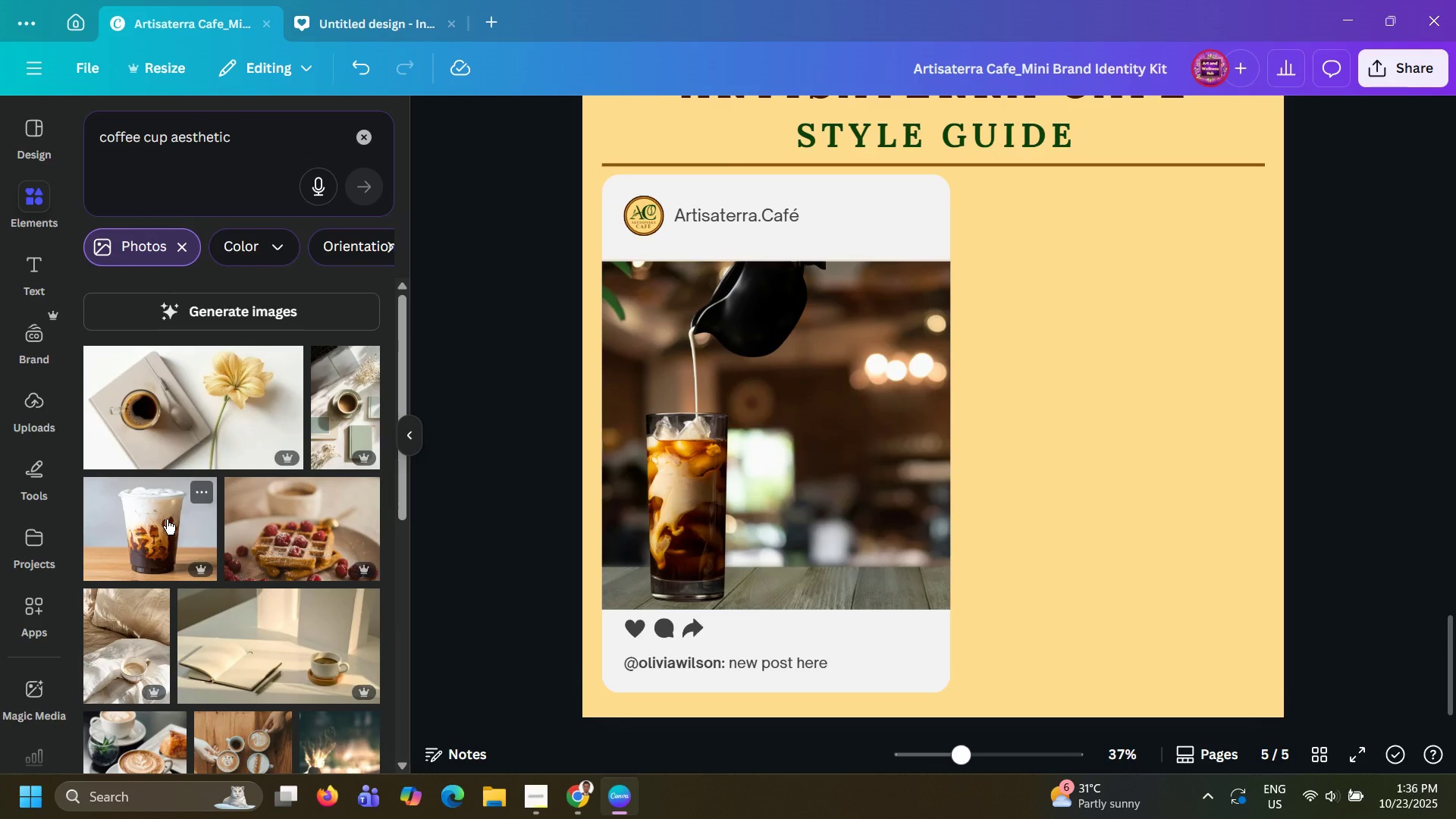 
wait(5.04)
 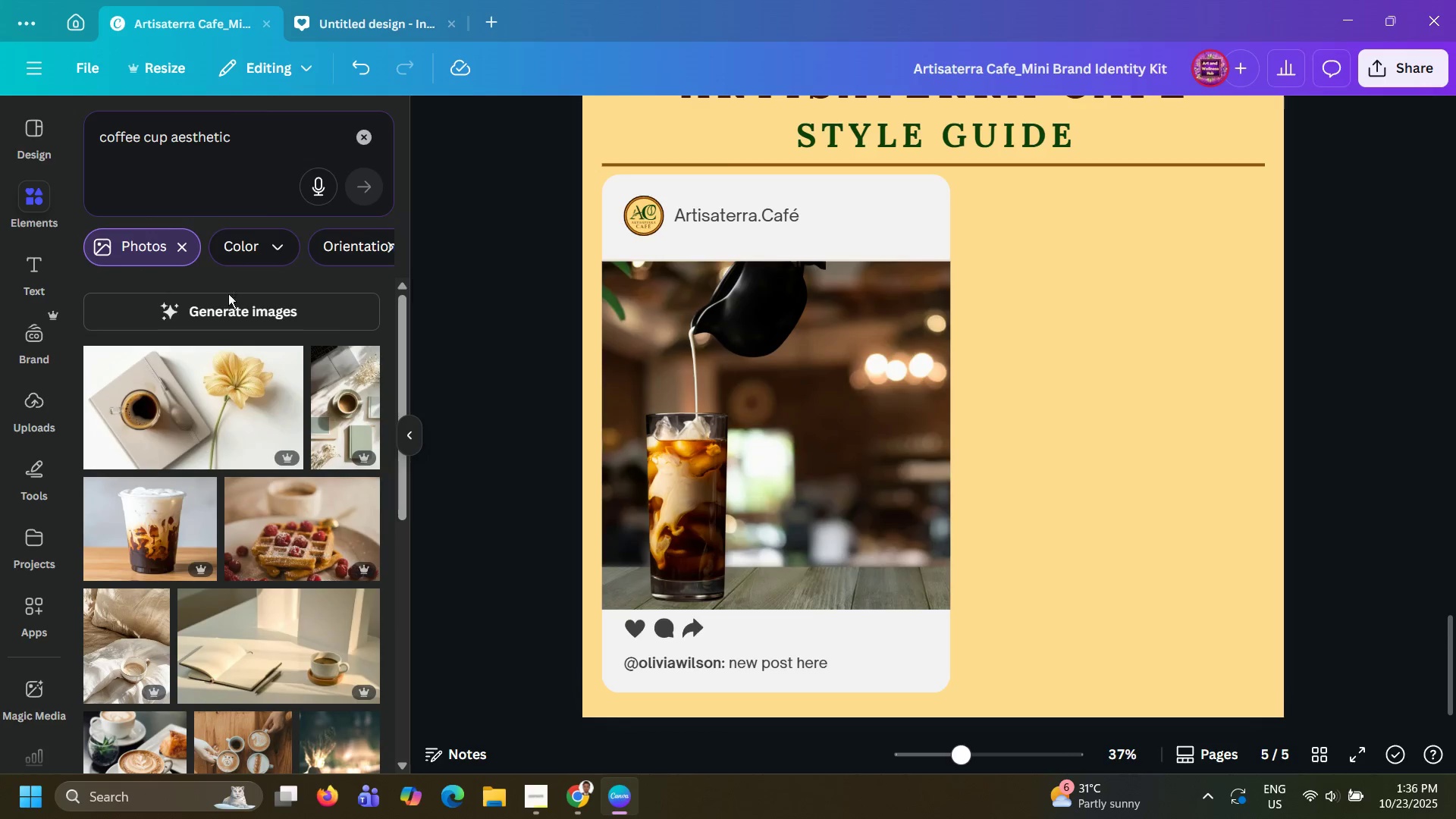 
scroll: coordinate [167, 519], scroll_direction: down, amount: 5.0
 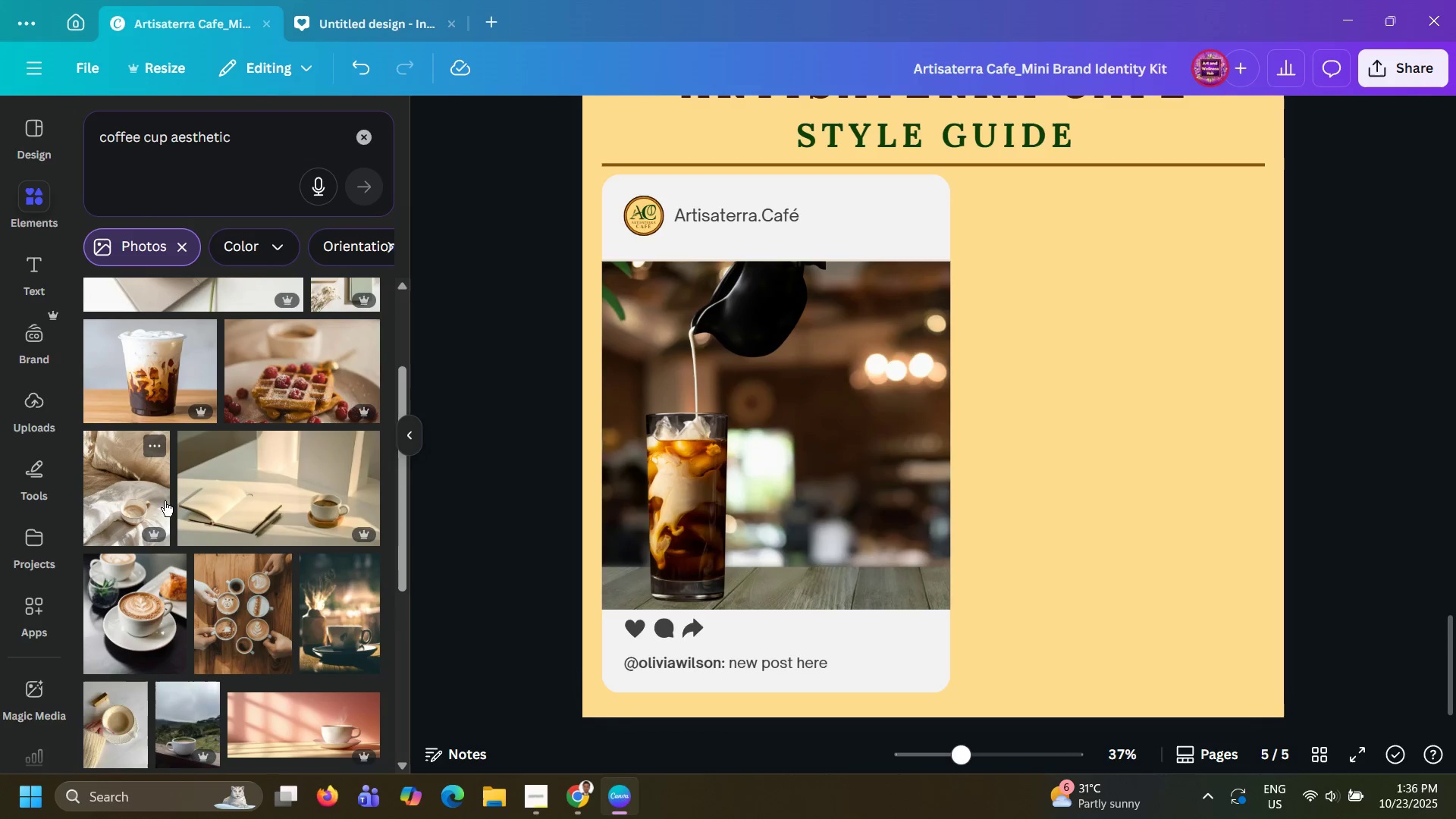 
mouse_move([185, 406])
 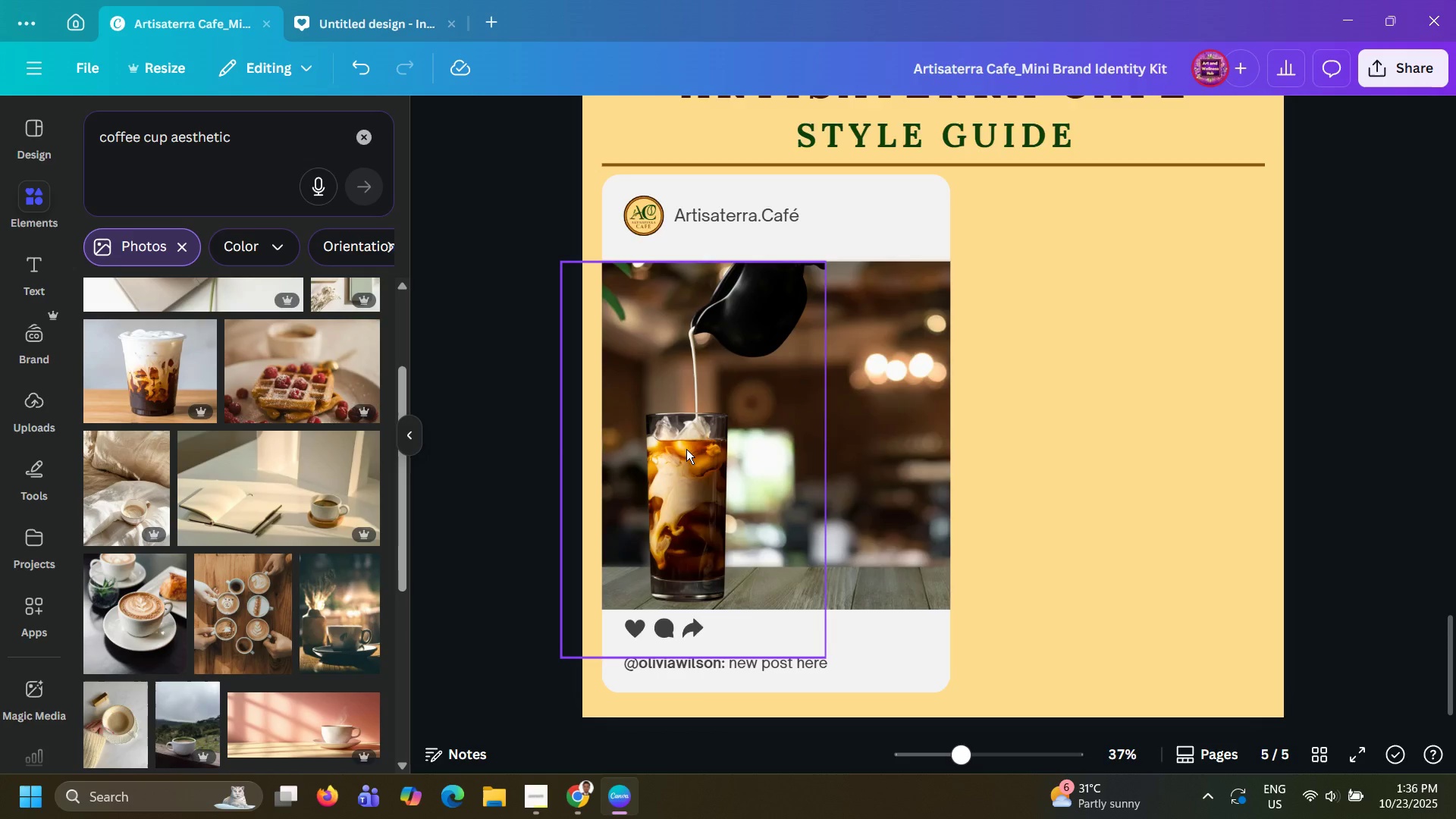 
left_click_drag(start_coordinate=[686, 449], to_coordinate=[836, 453])
 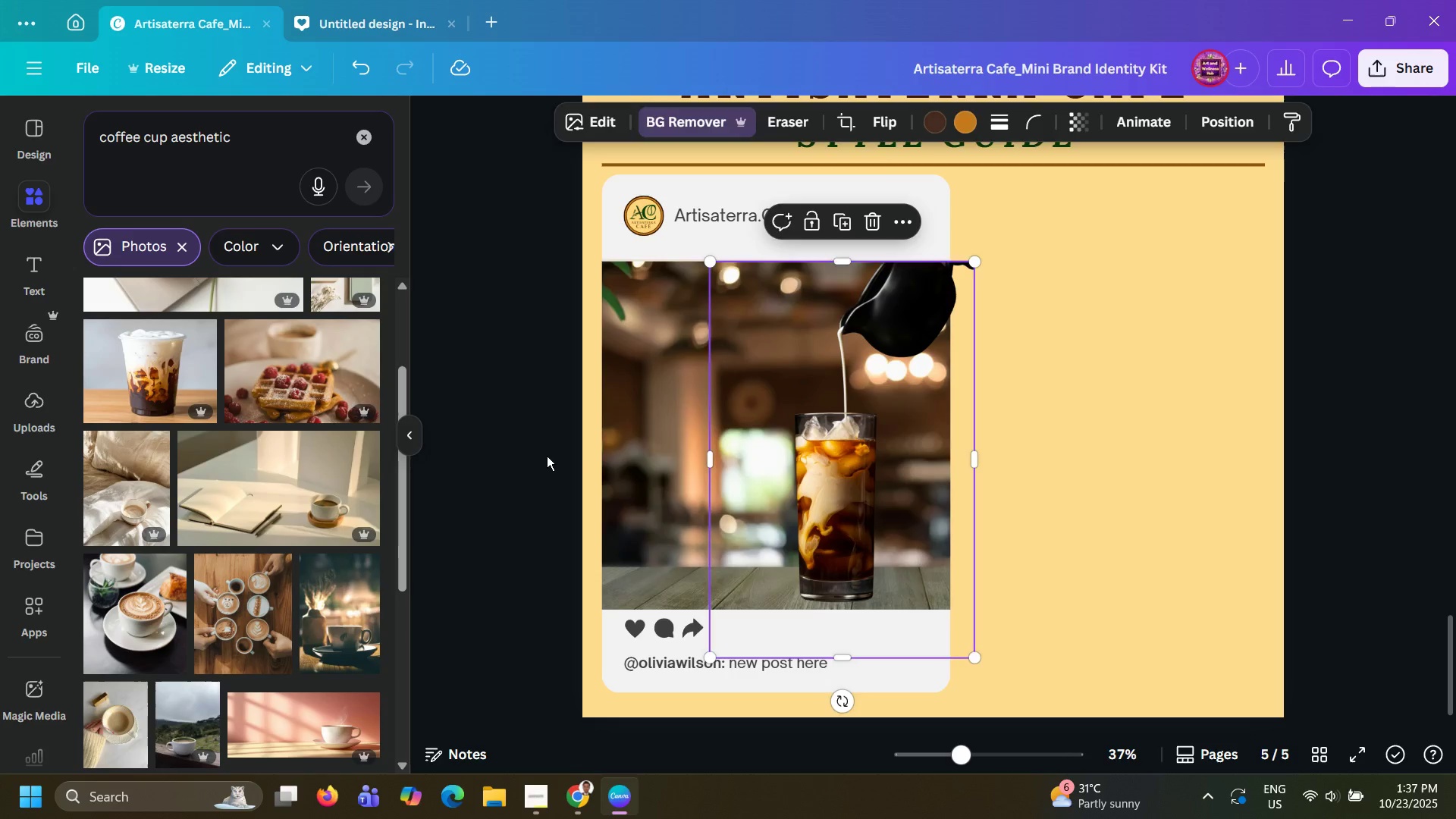 
left_click([547, 456])
 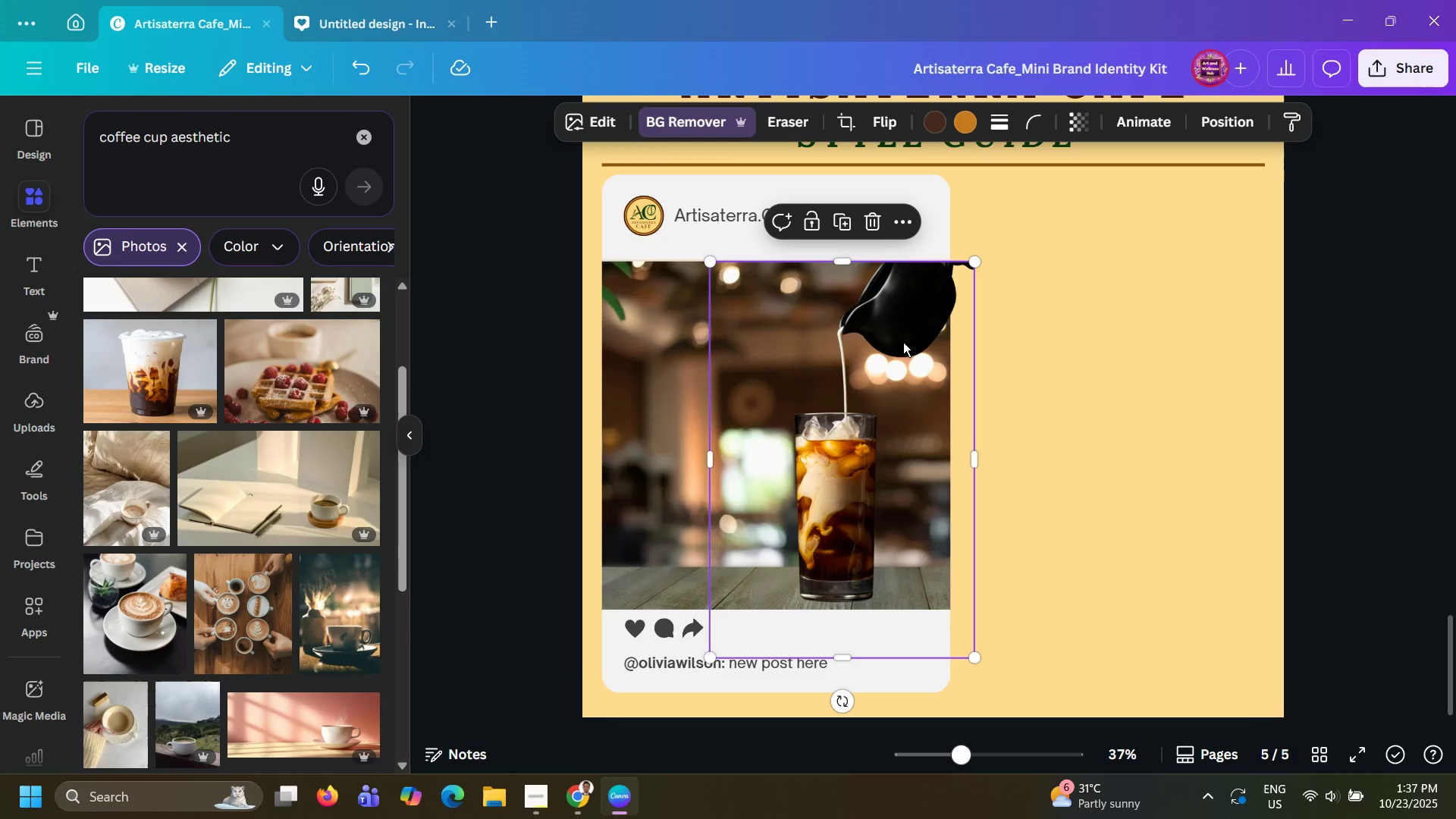 
left_click([903, 342])
 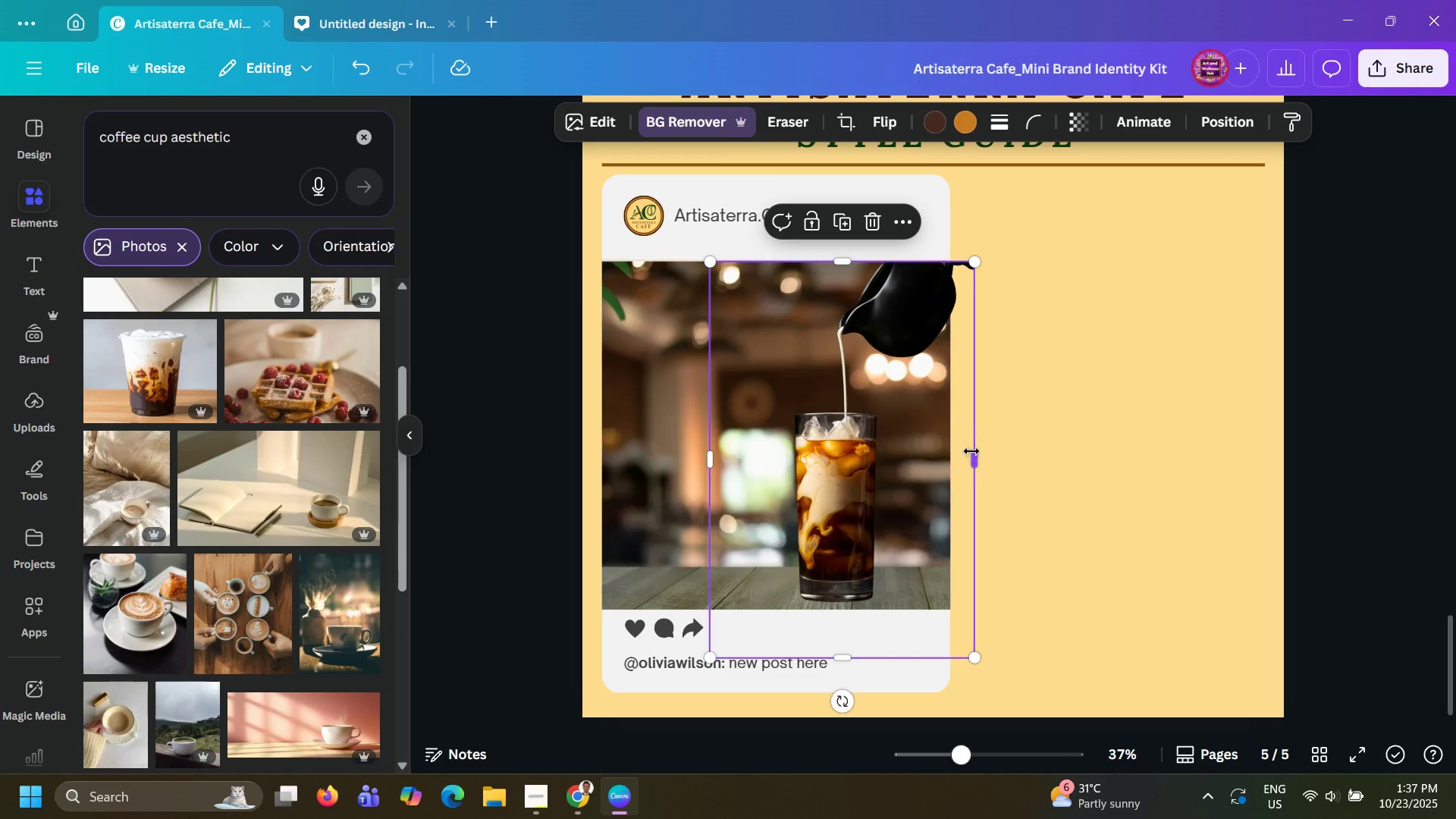 
left_click_drag(start_coordinate=[971, 453], to_coordinate=[948, 448])
 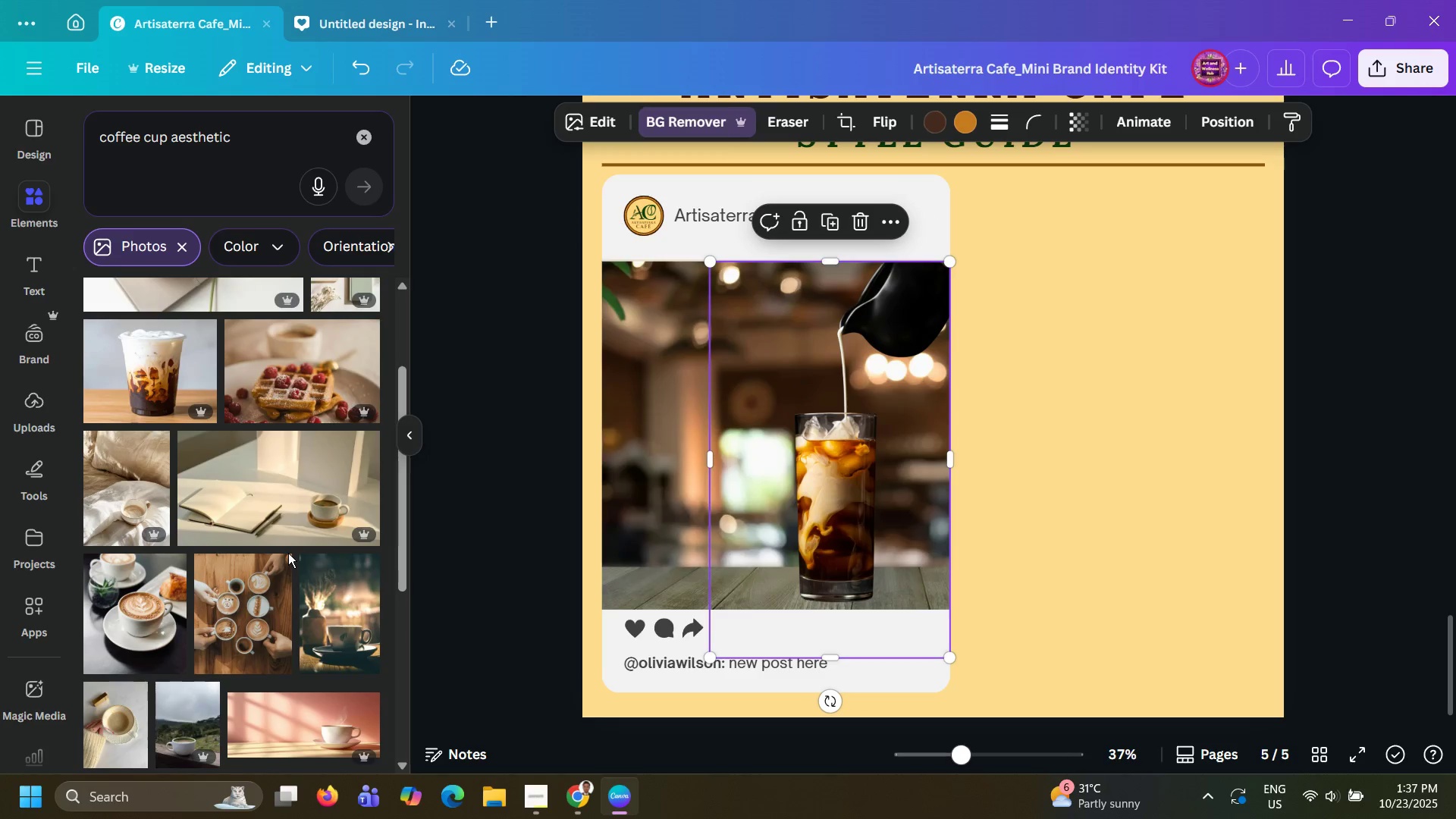 
left_click([288, 553])
 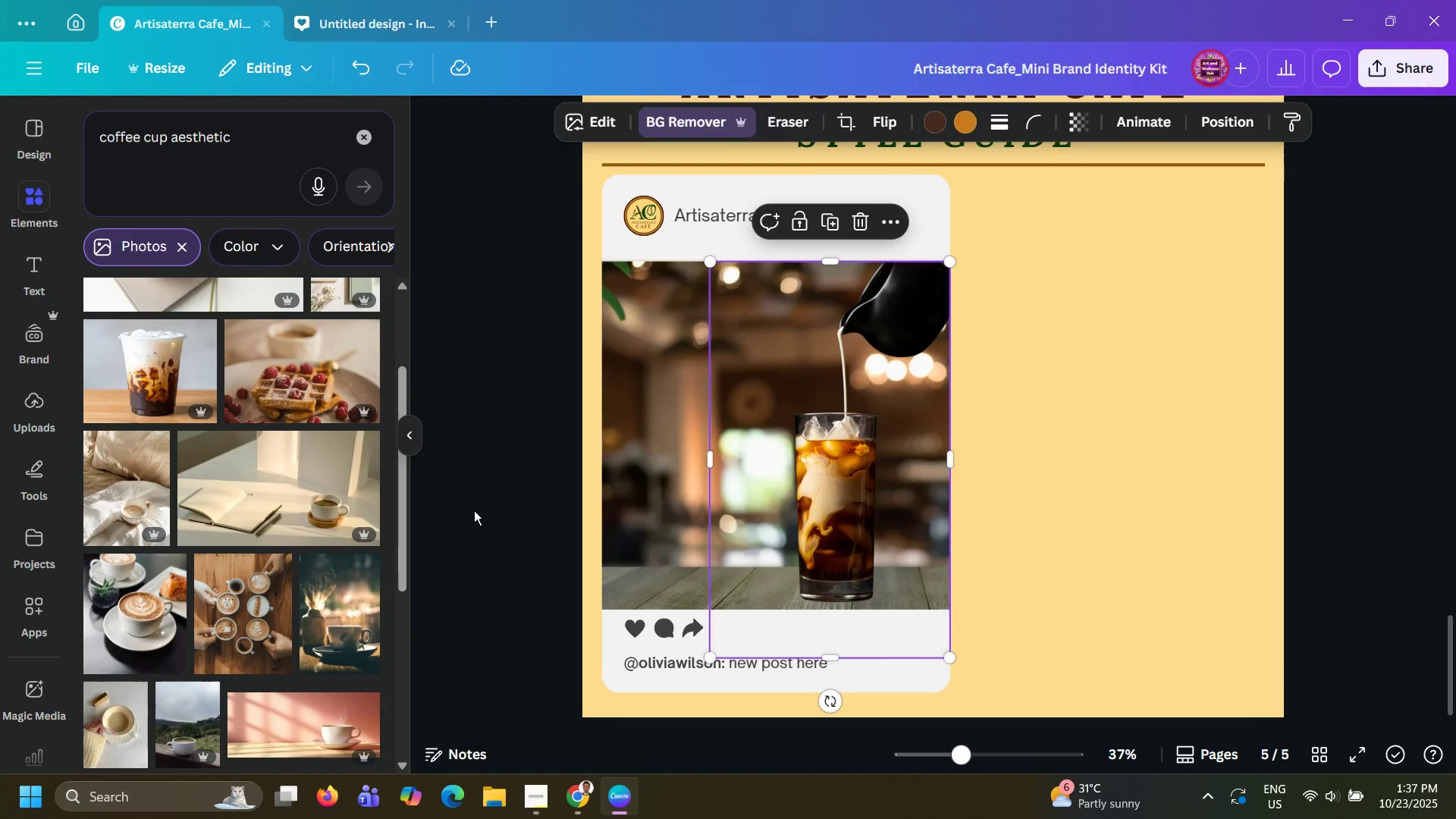 
left_click([474, 510])
 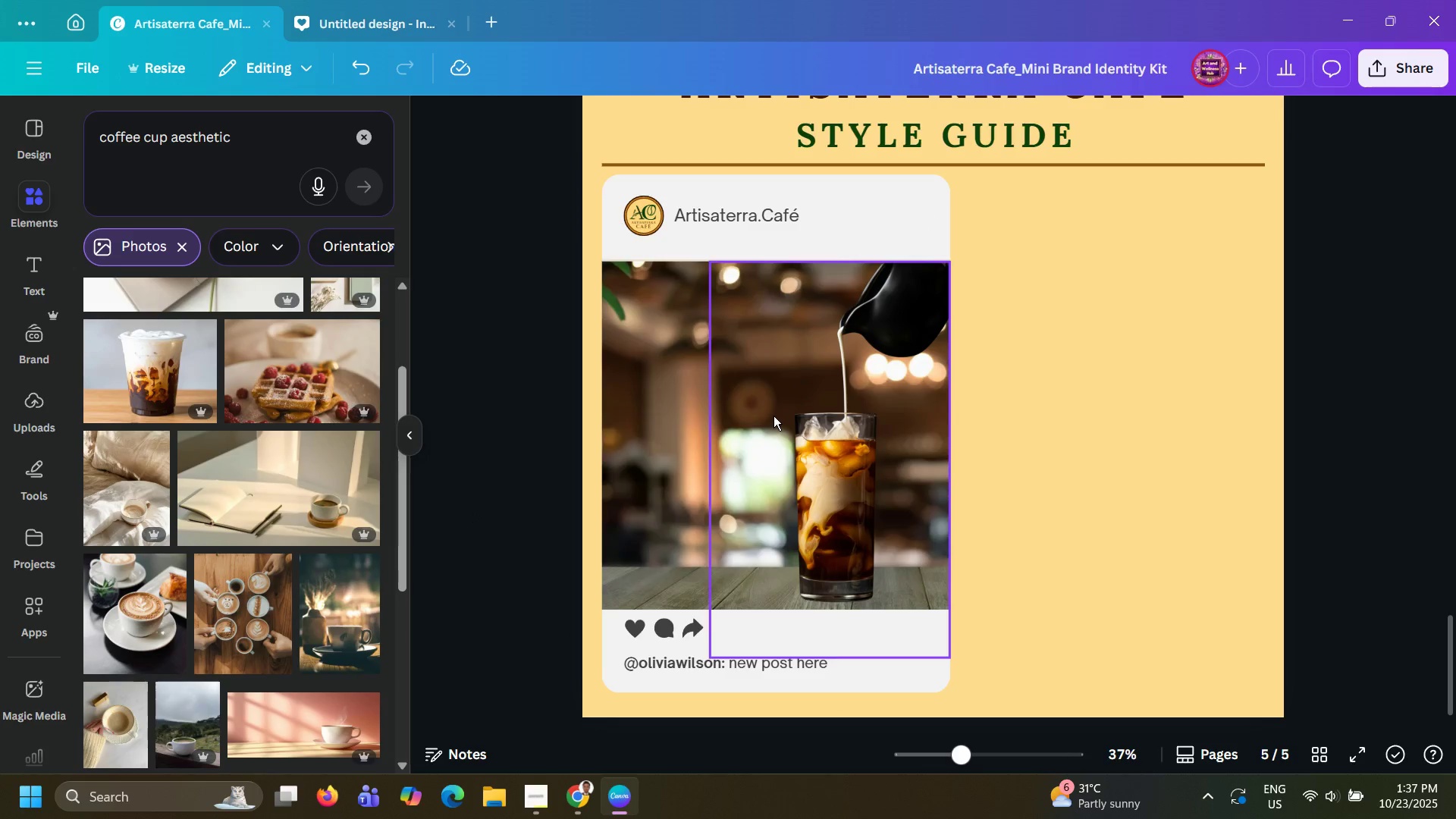 
left_click([774, 416])
 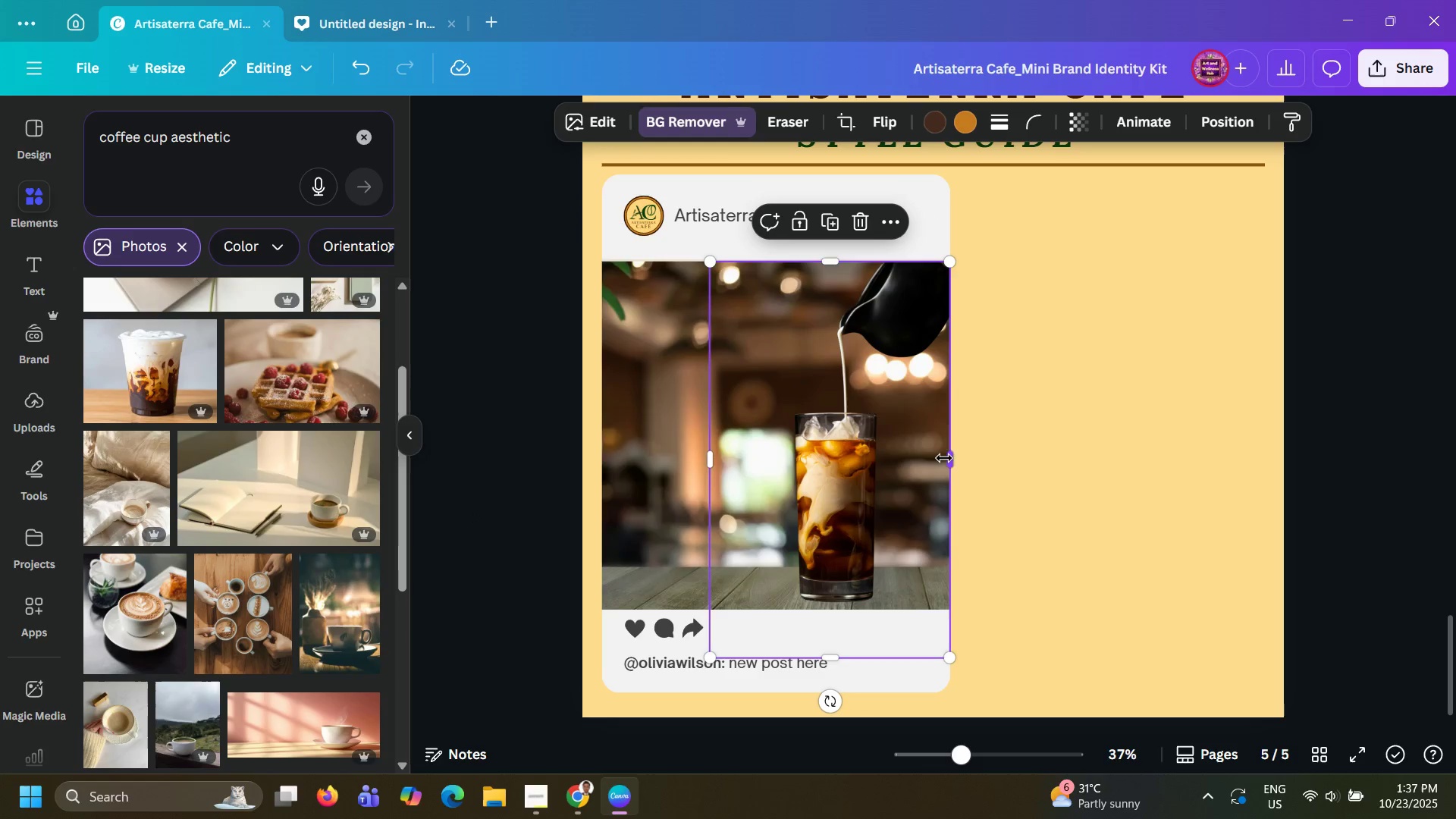 
left_click_drag(start_coordinate=[947, 460], to_coordinate=[971, 464])
 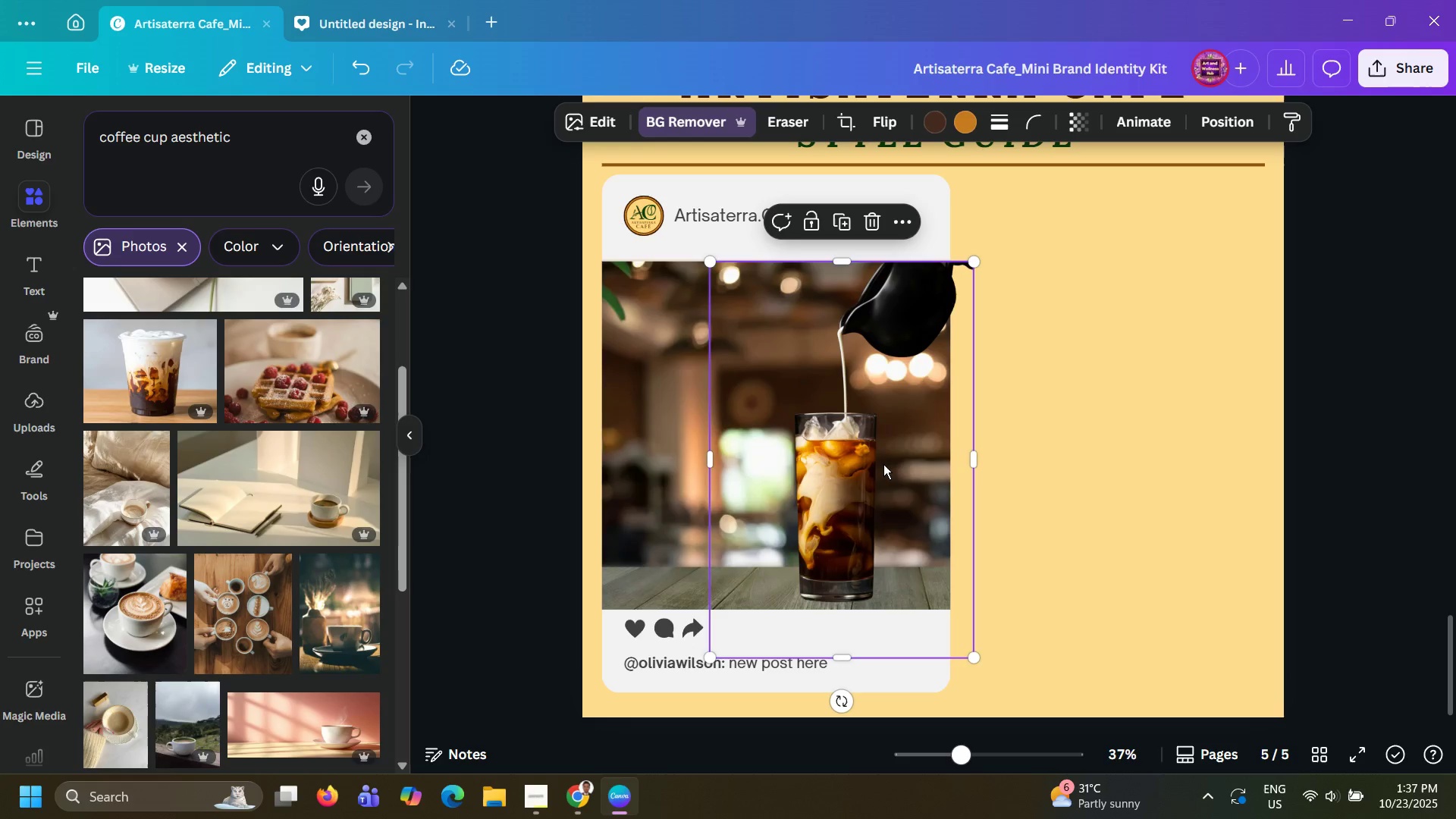 
left_click_drag(start_coordinate=[883, 464], to_coordinate=[865, 464])
 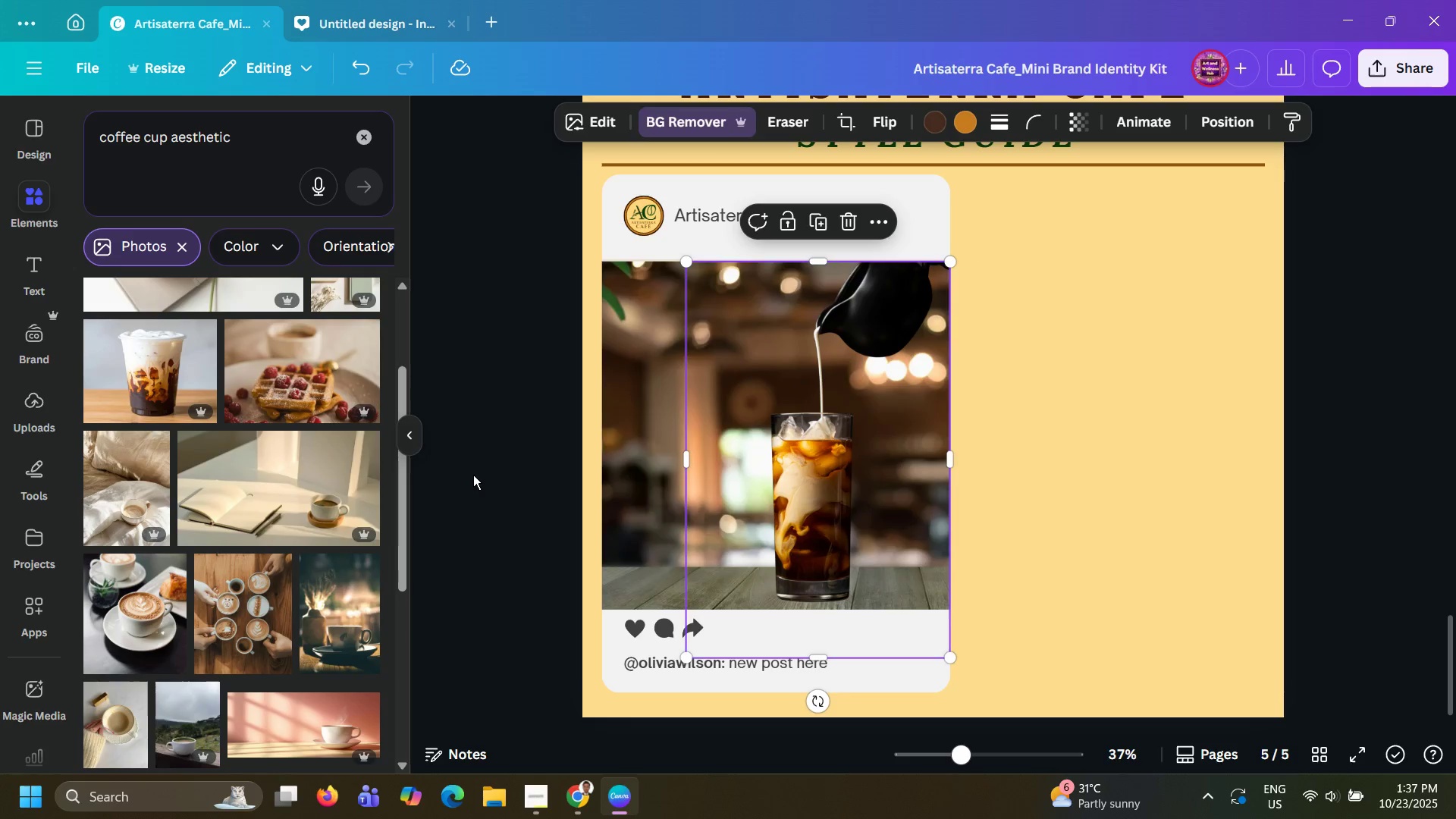 
left_click([473, 475])
 